 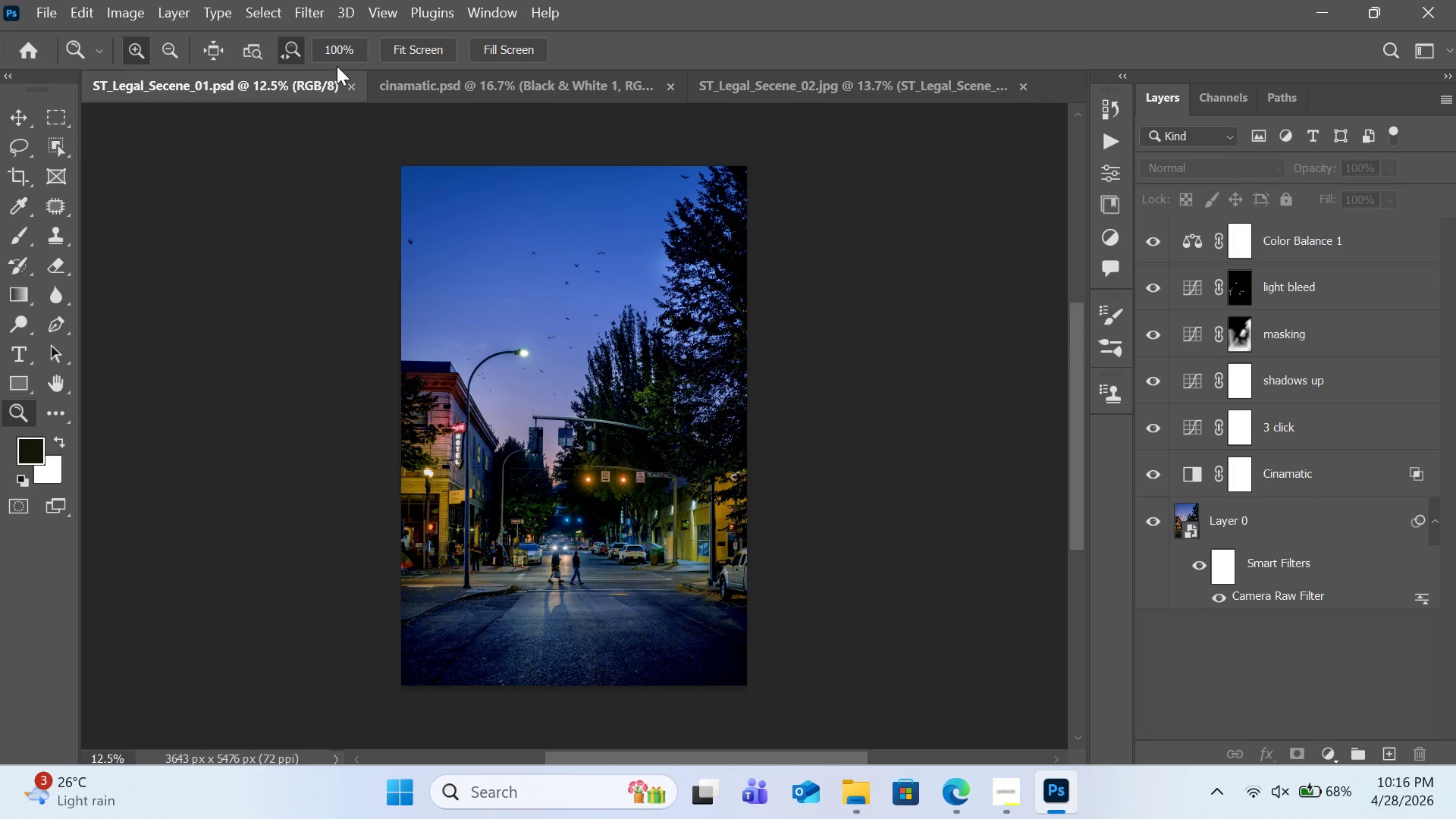 
left_click([741, 80])
 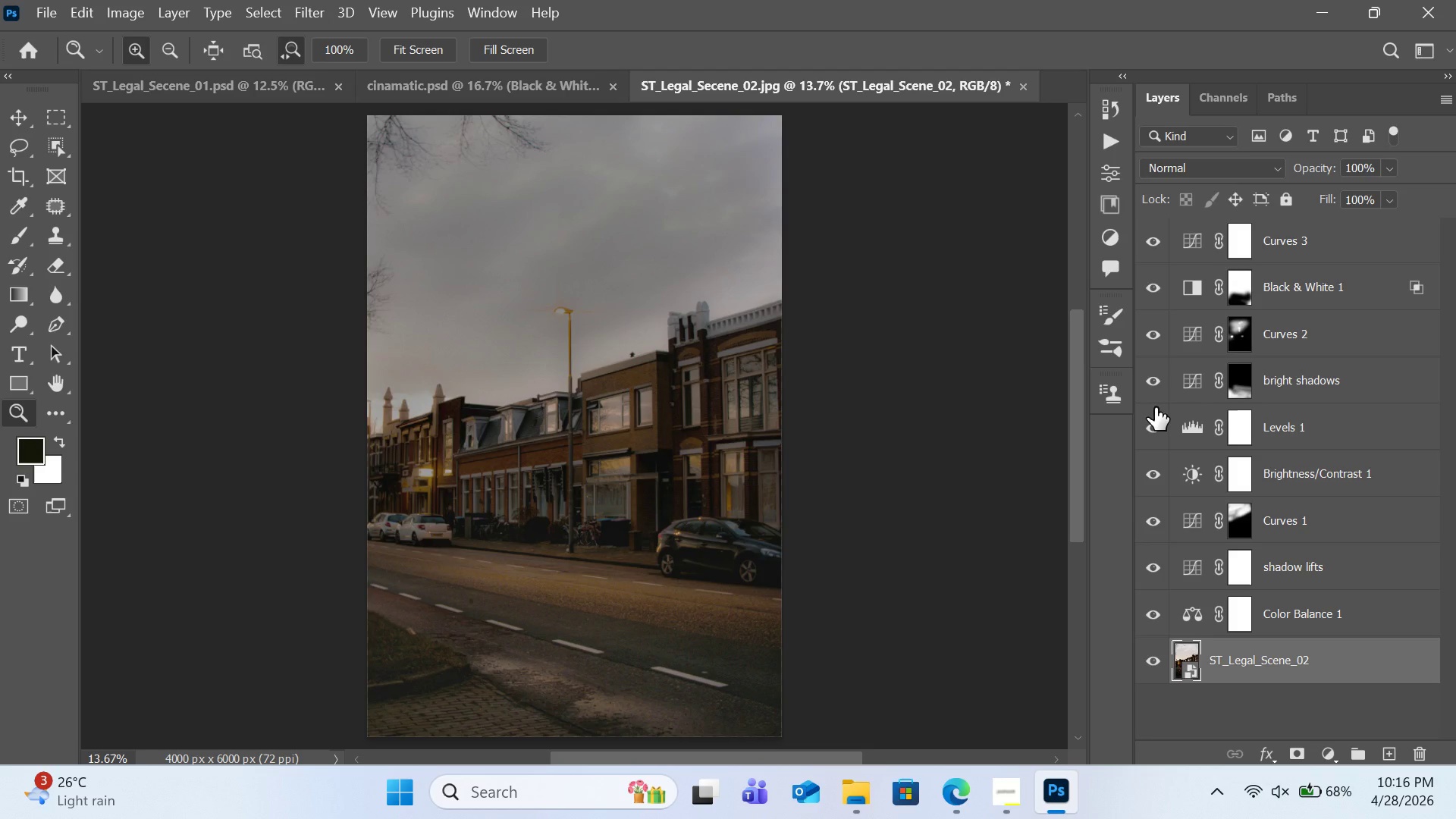 
wait(10.25)
 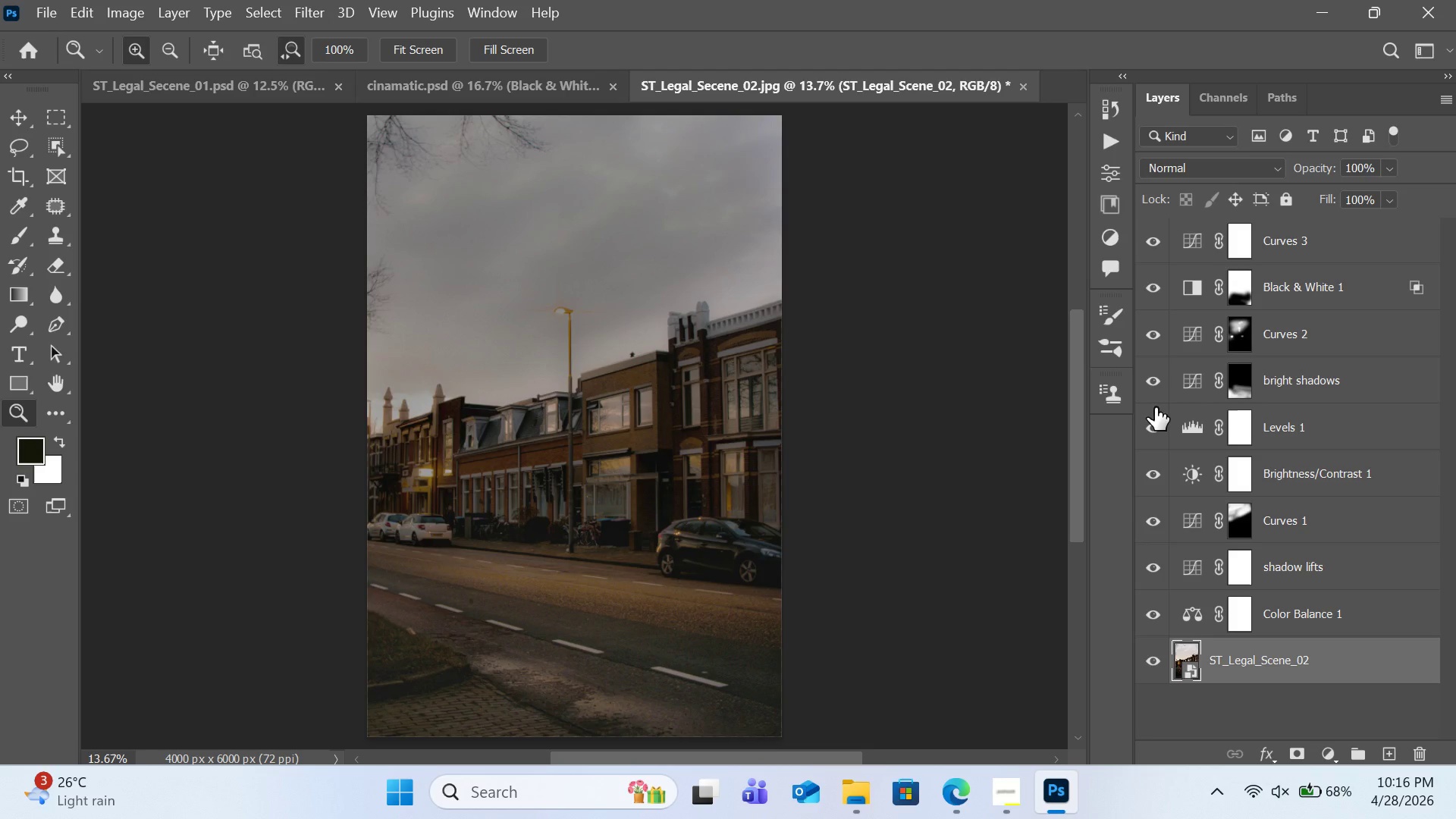 
left_click([254, 95])
 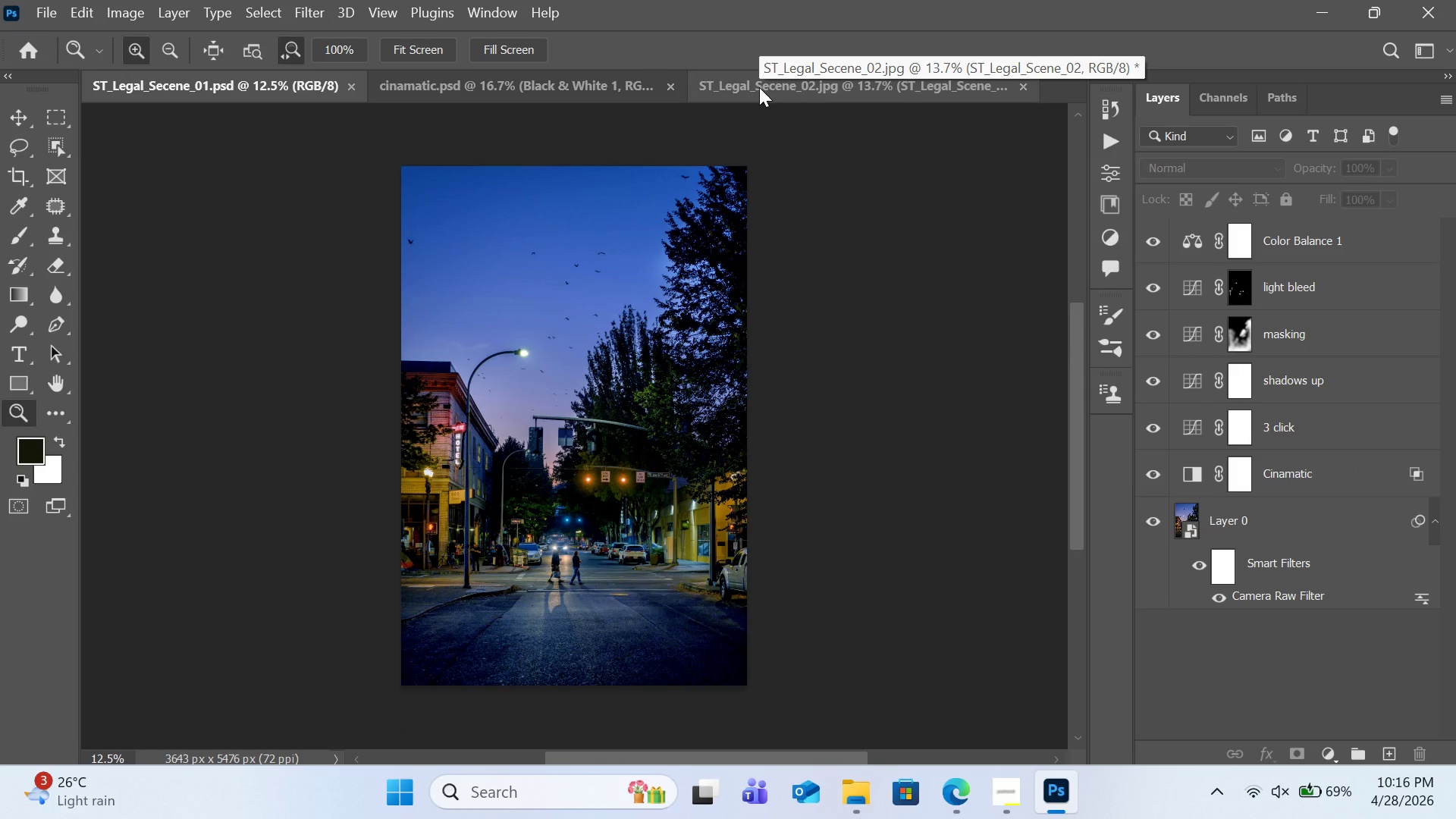 
wait(9.55)
 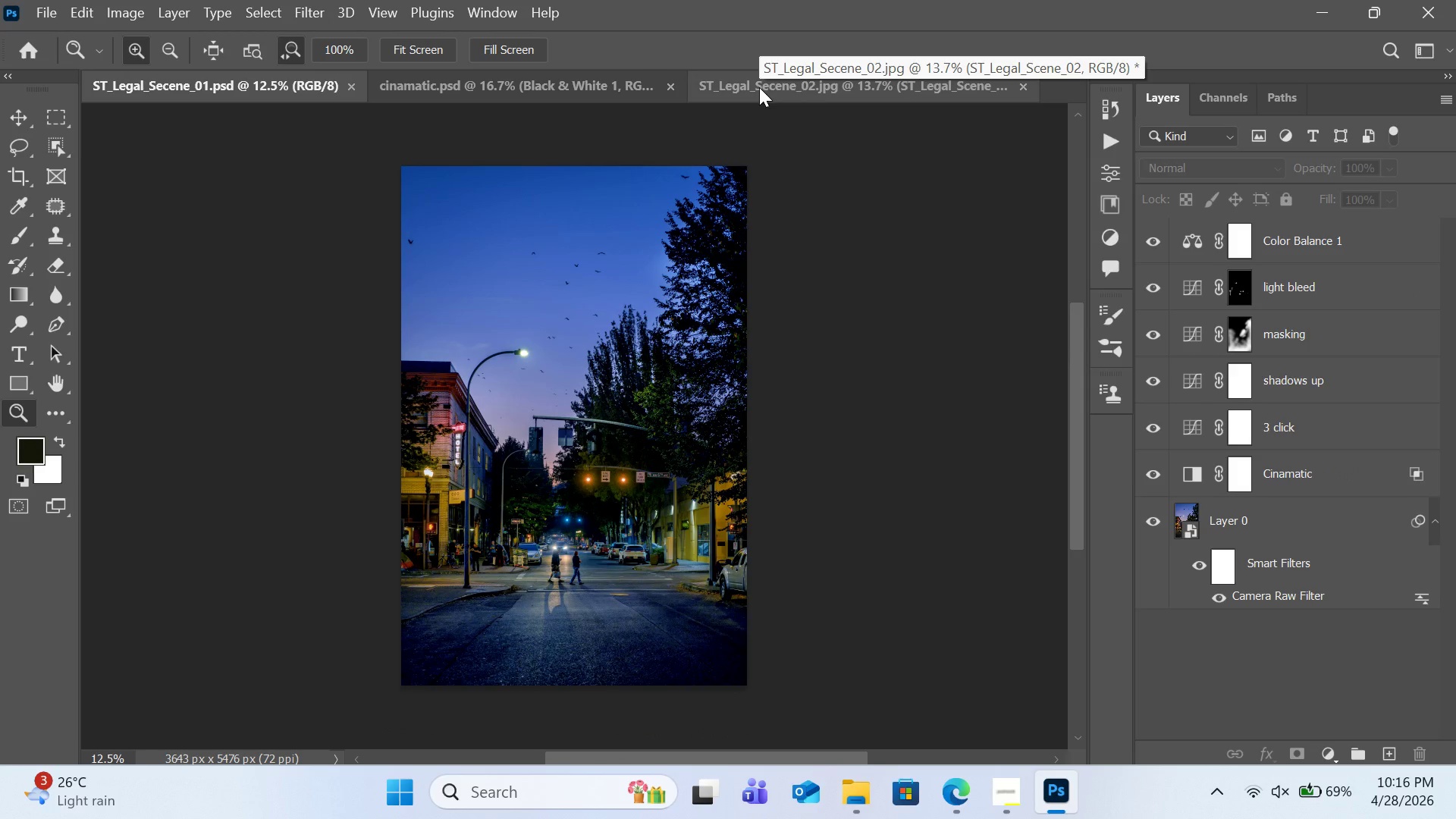 
left_click([759, 87])
 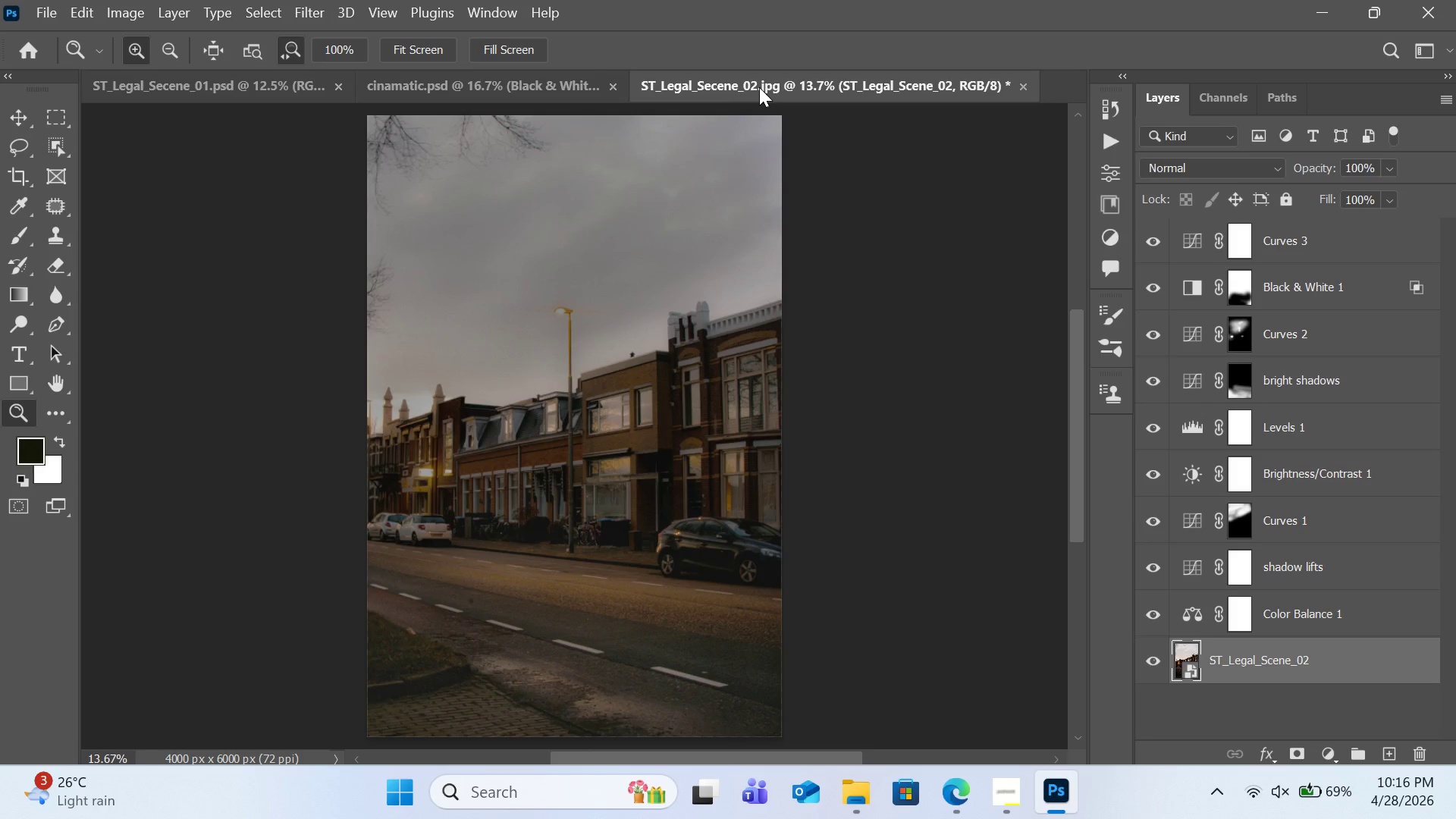 
wait(17.73)
 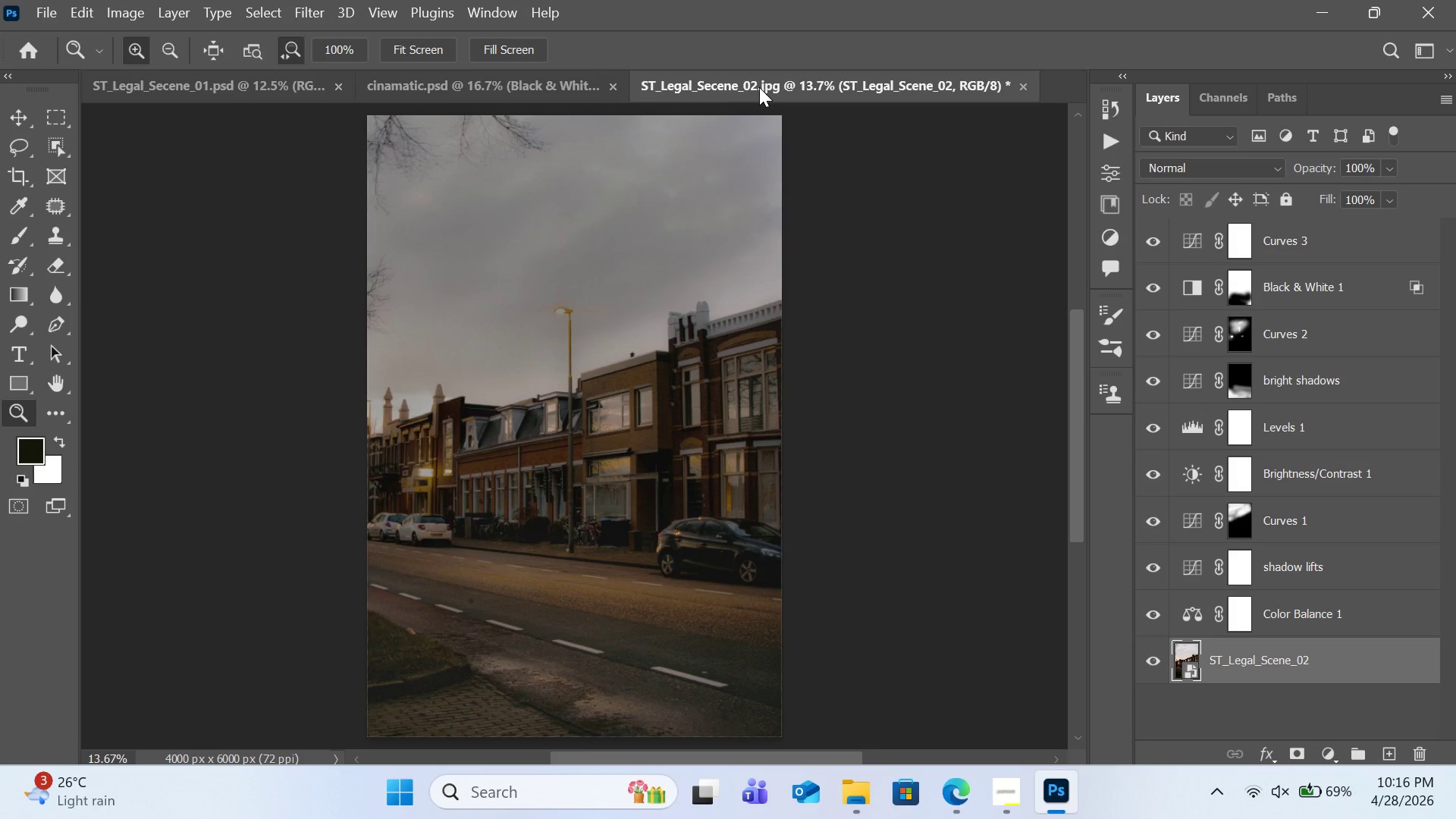 
left_click([1323, 750])
 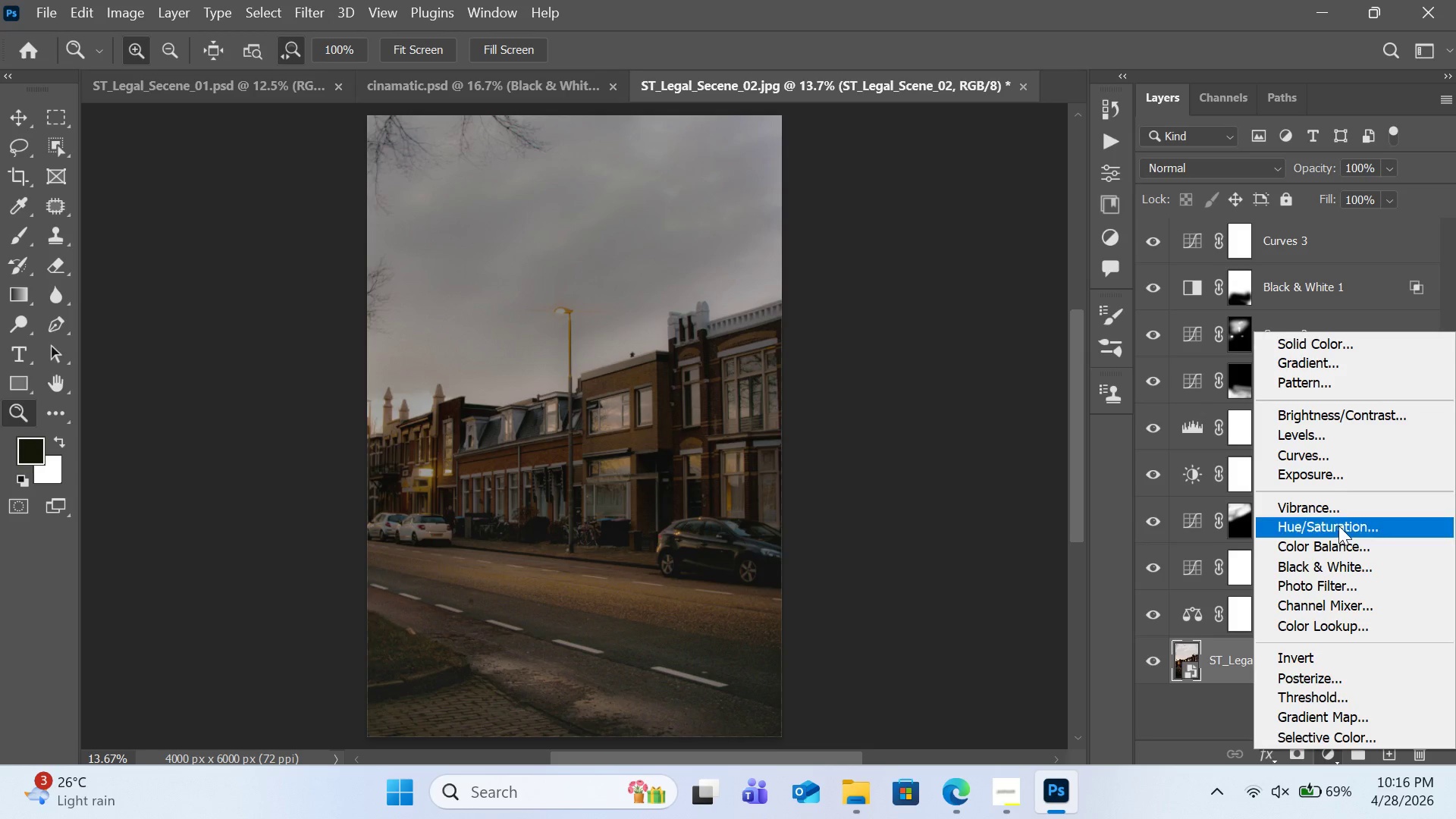 
left_click([1338, 538])
 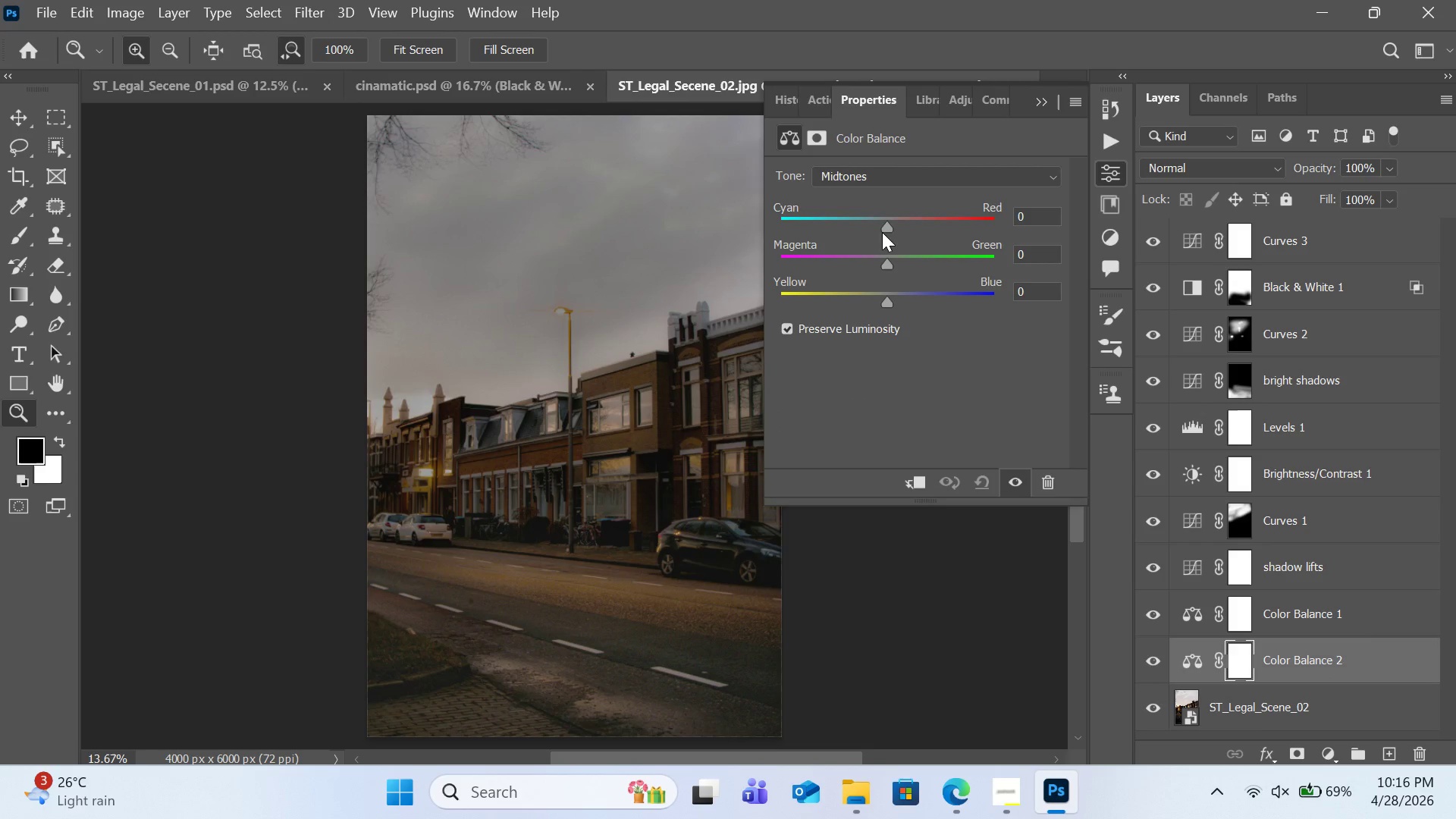 
wait(6.05)
 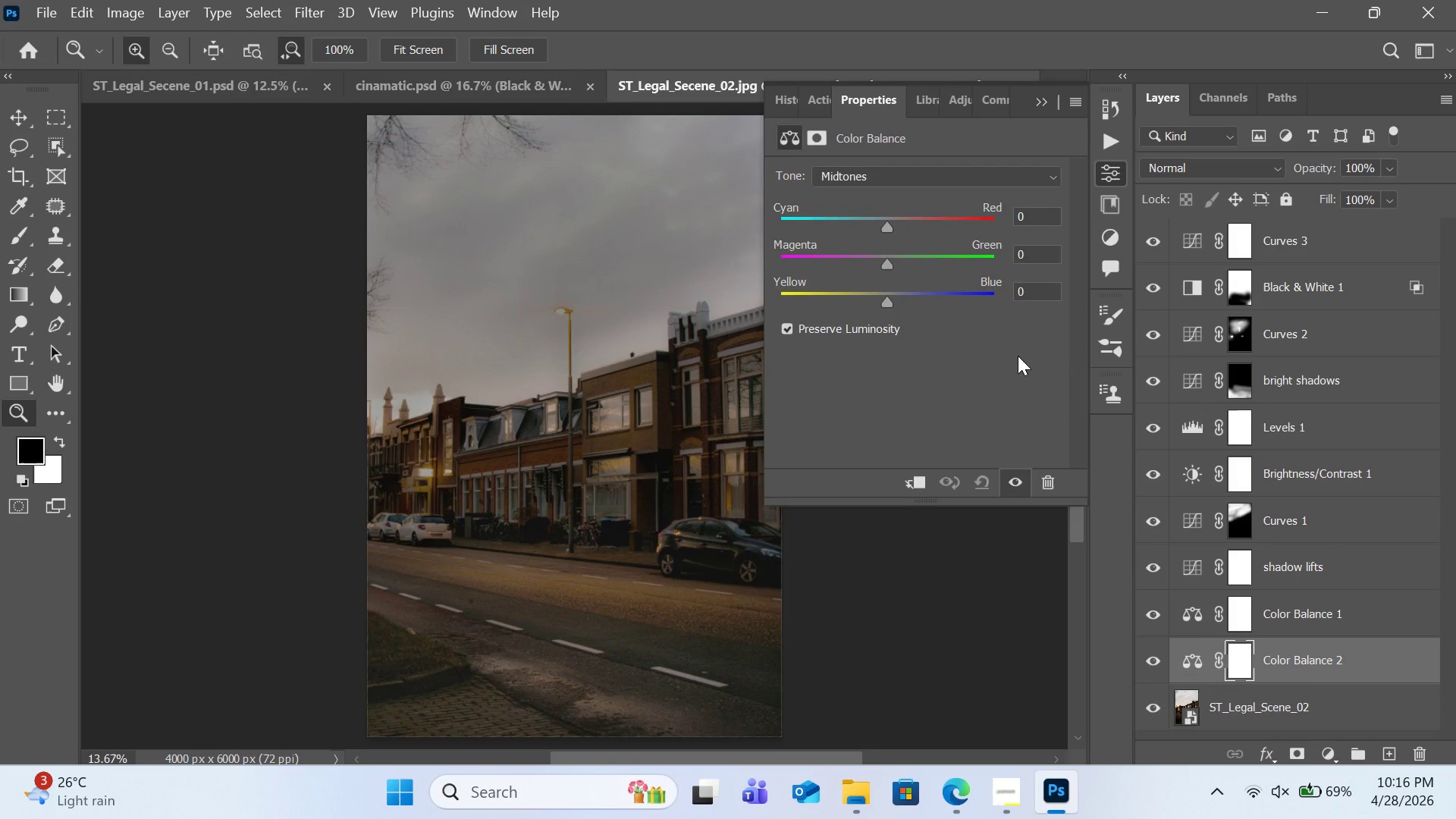 
left_click_drag(start_coordinate=[884, 230], to_coordinate=[874, 234])
 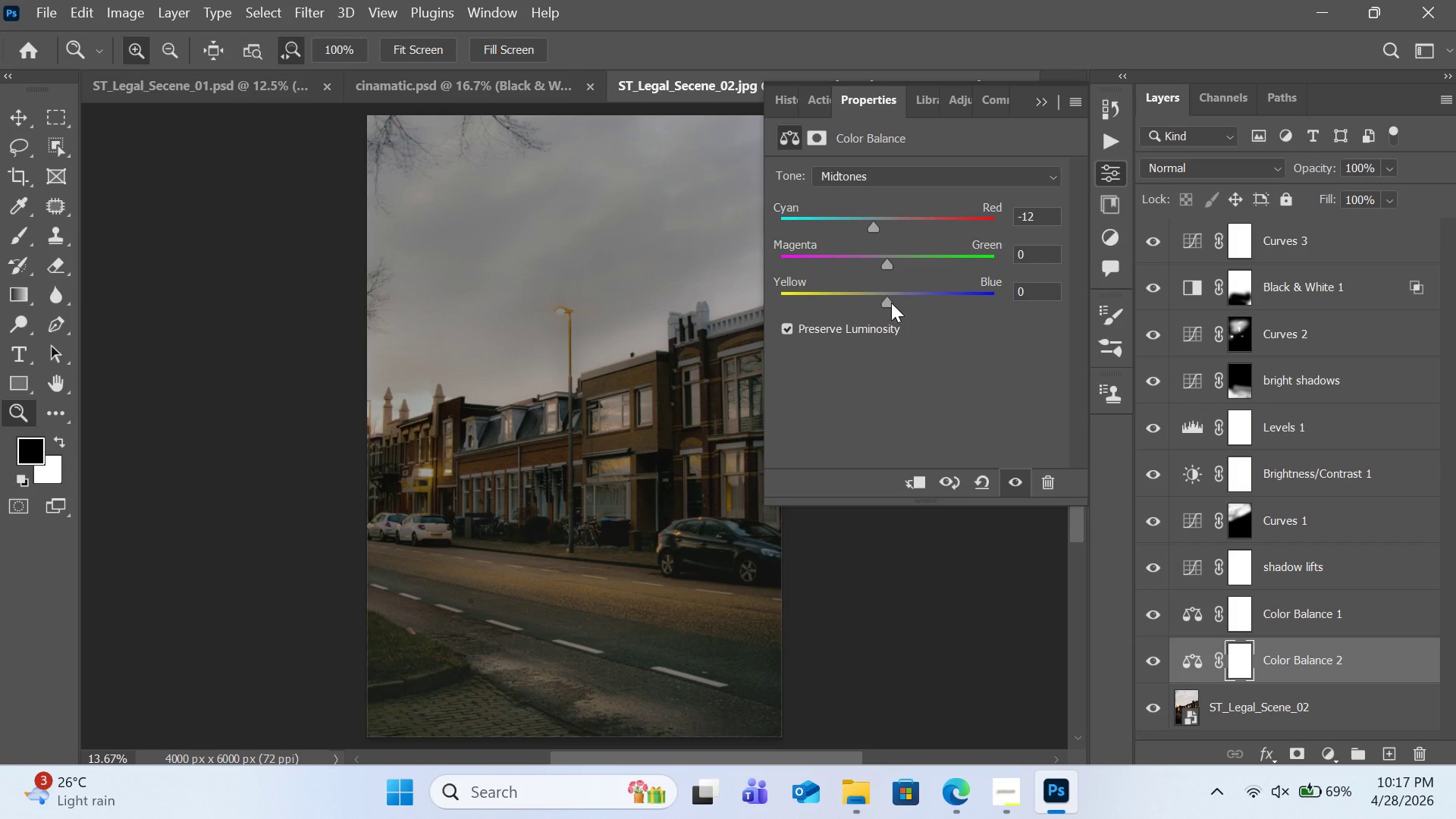 
wait(5.47)
 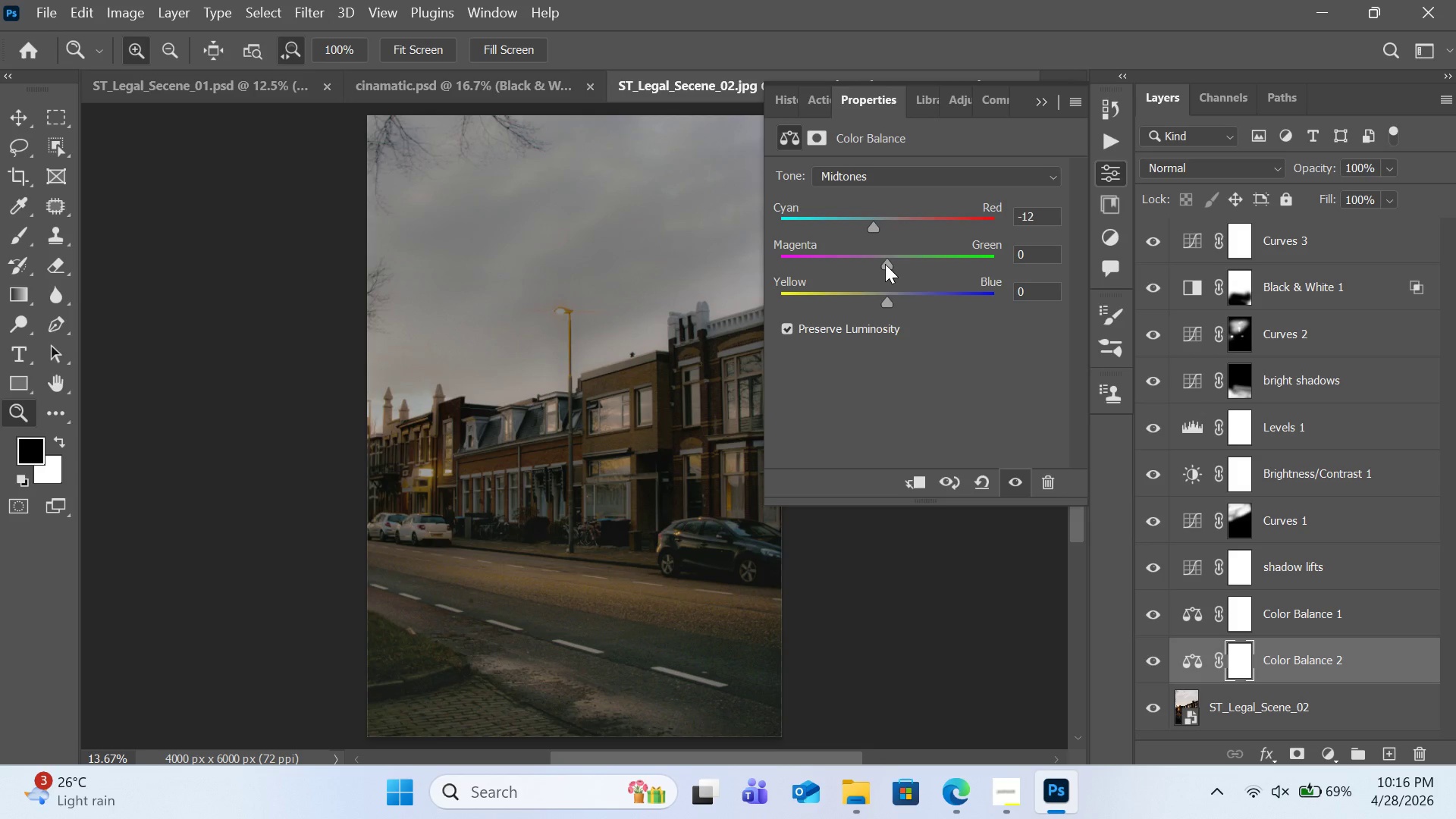 
left_click_drag(start_coordinate=[891, 303], to_coordinate=[910, 303])
 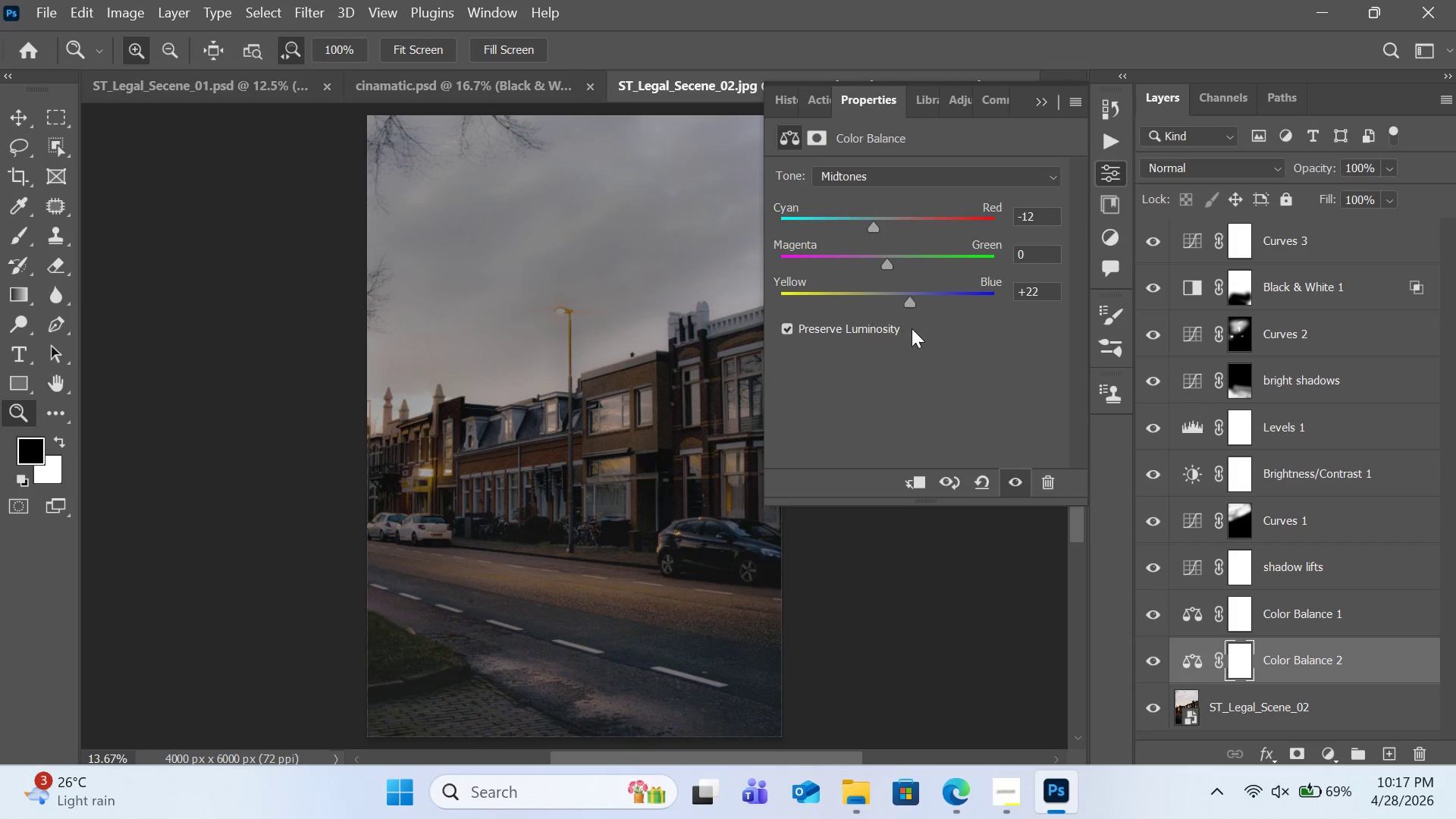 
left_click([995, 481])
 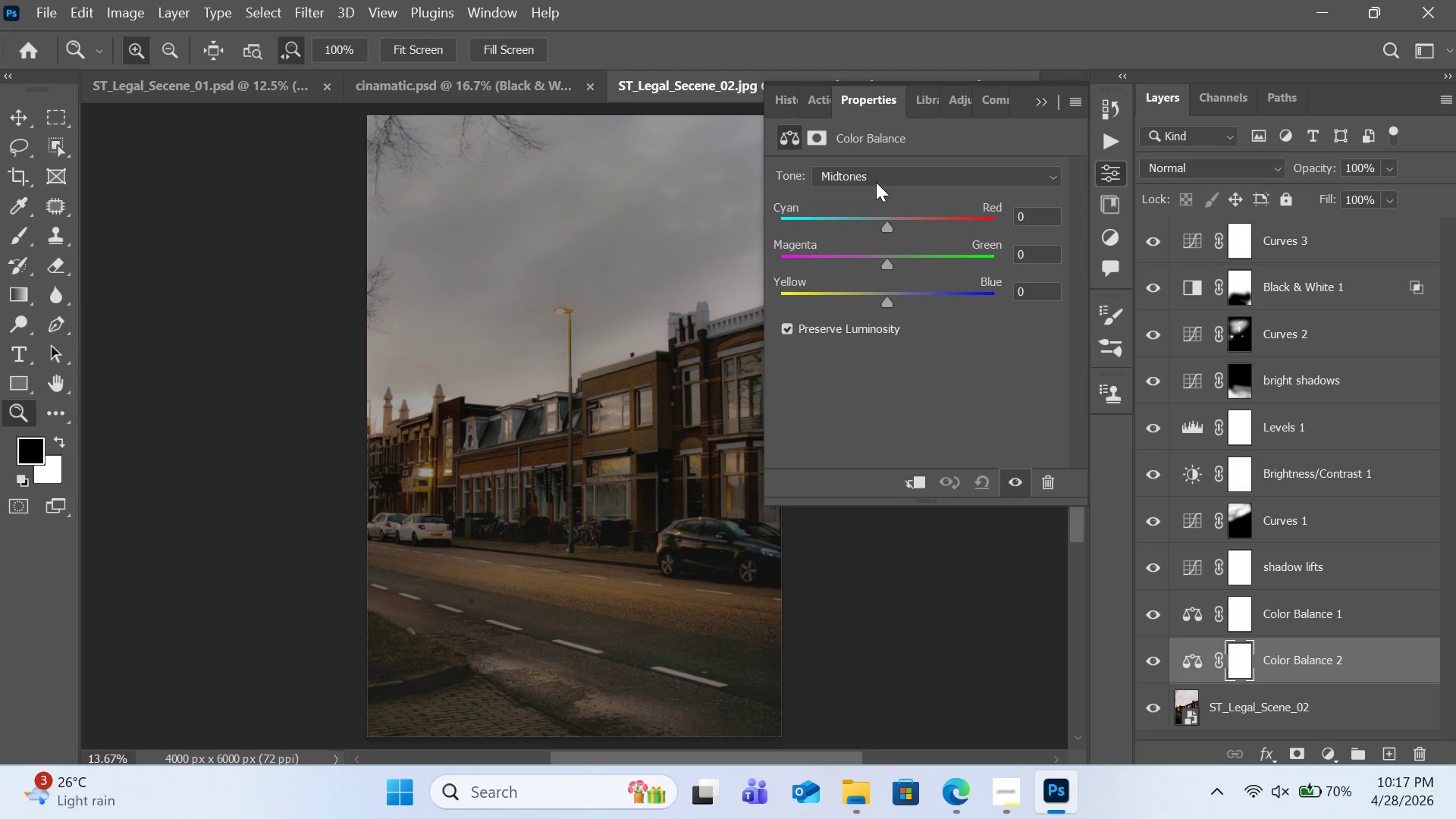 
left_click([876, 177])
 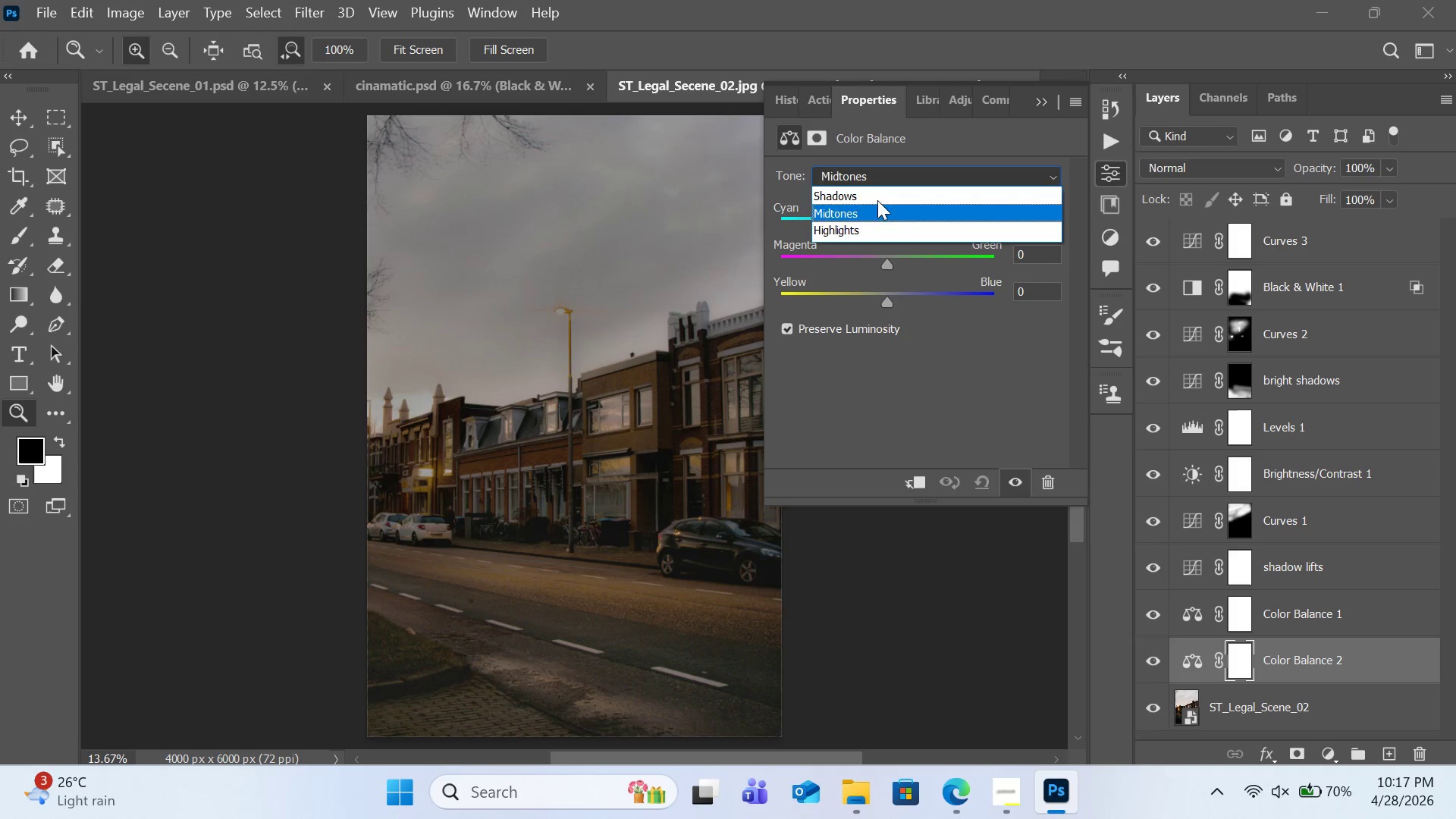 
left_click([877, 190])
 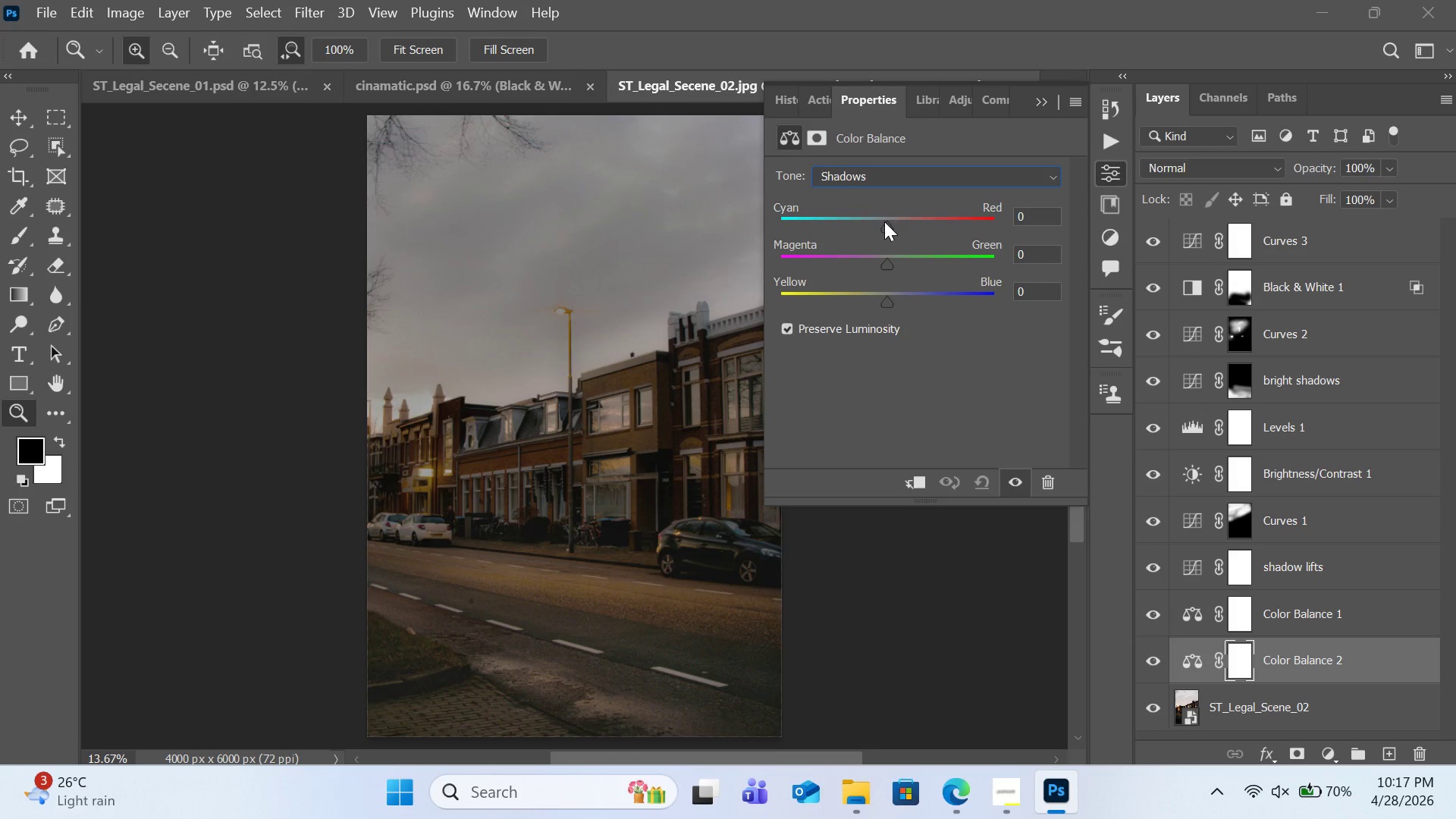 
left_click_drag(start_coordinate=[886, 229], to_coordinate=[871, 232])
 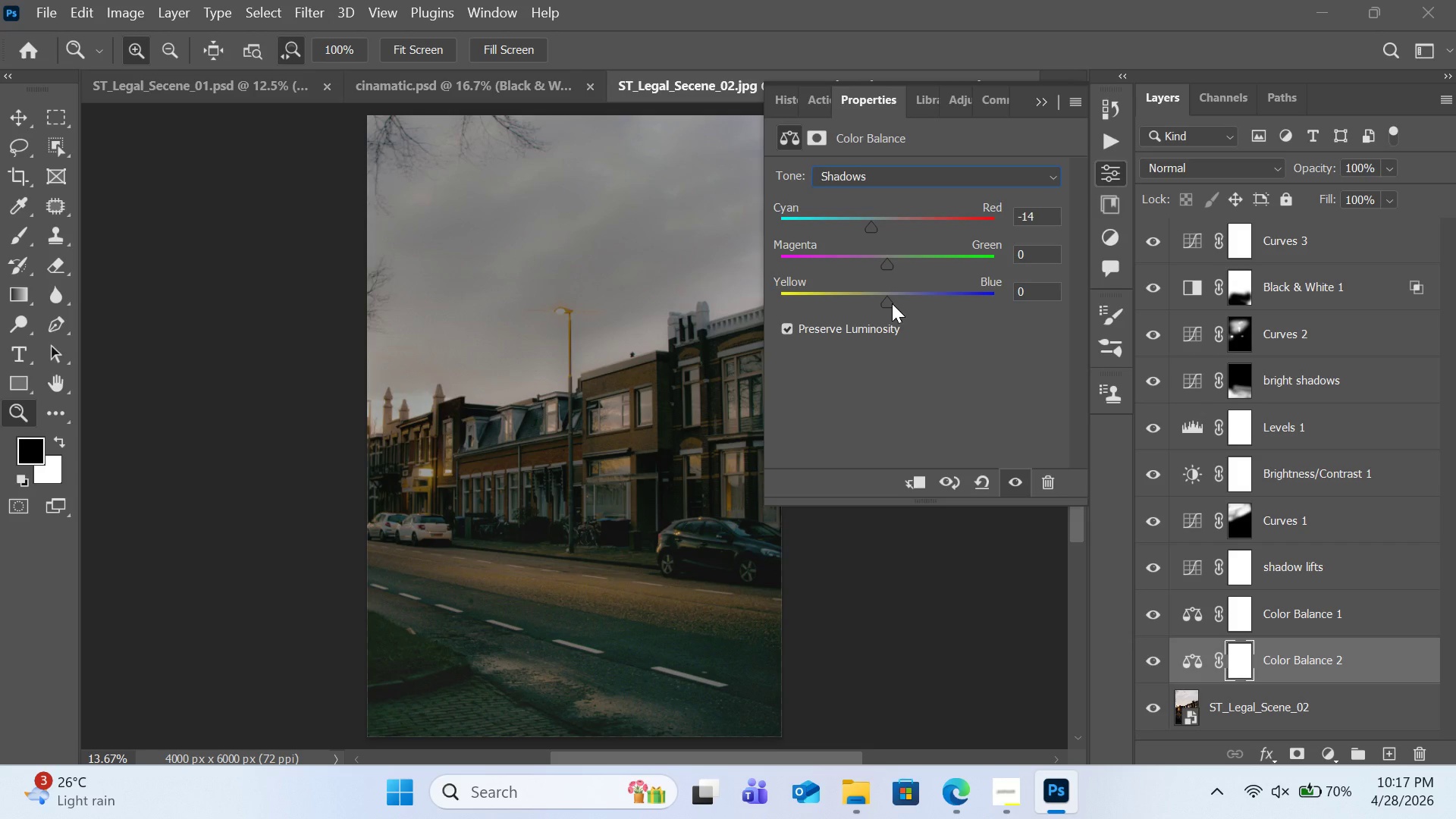 
left_click_drag(start_coordinate=[892, 303], to_coordinate=[891, 309])
 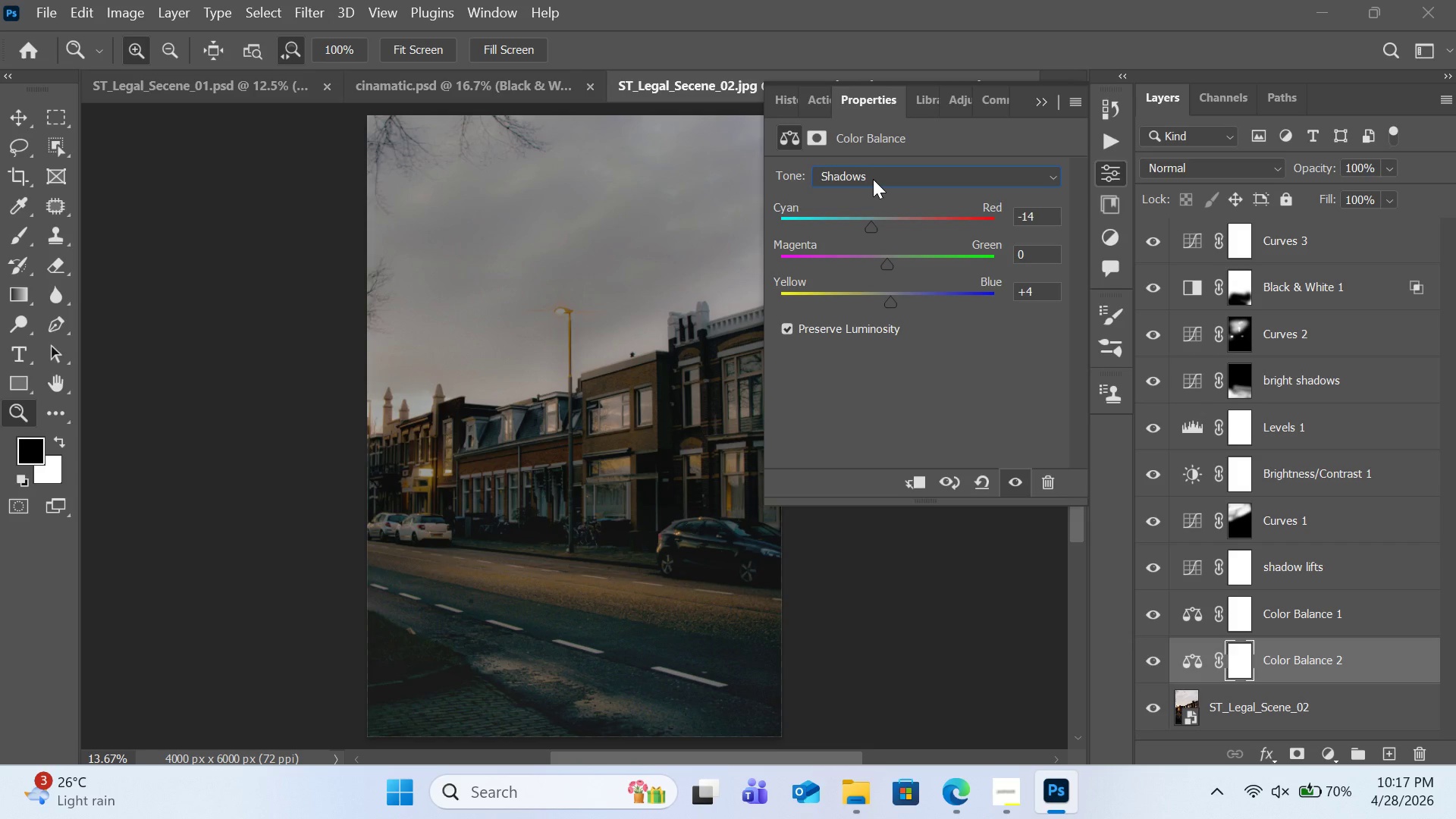 
left_click([873, 179])
 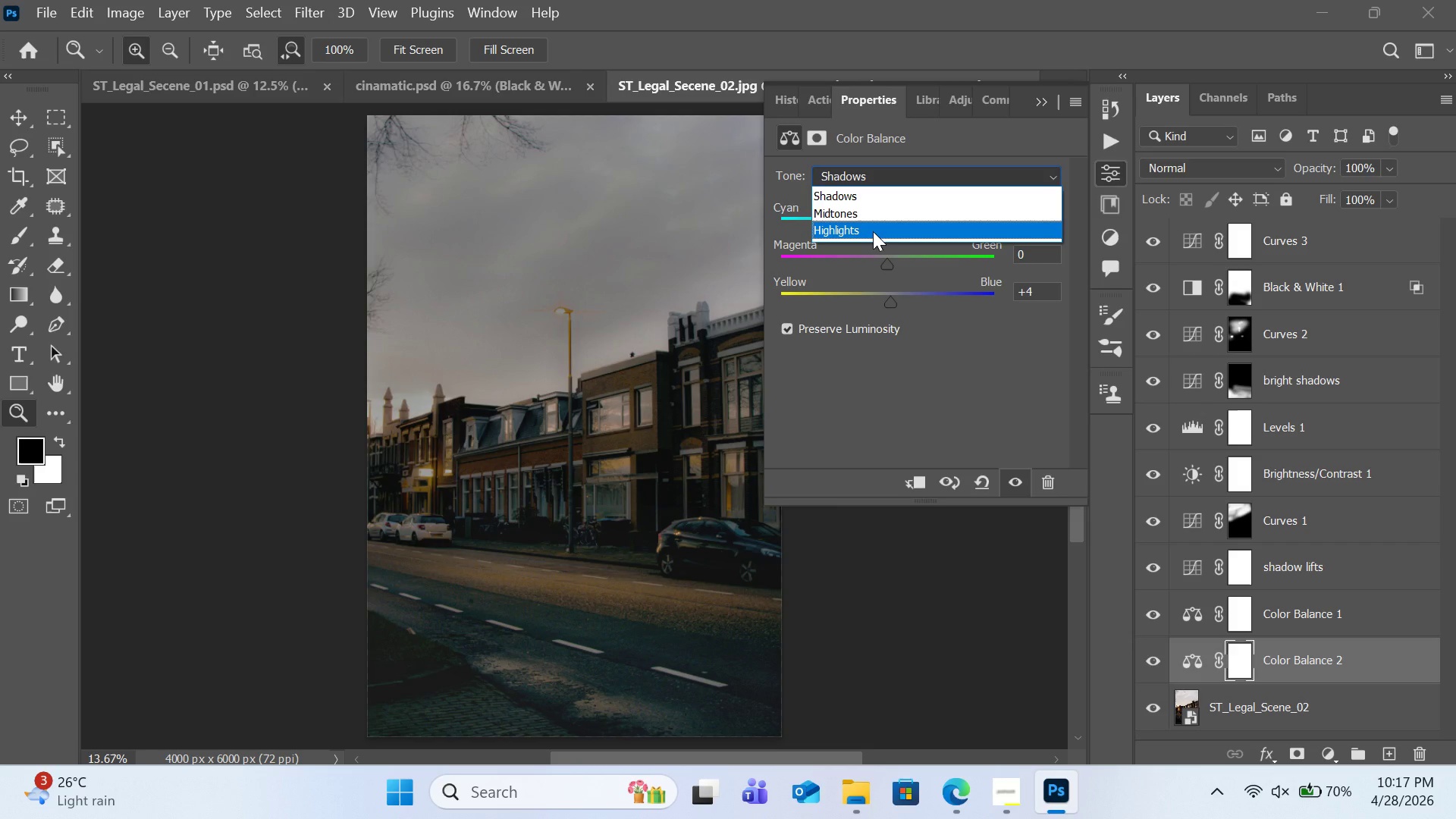 
left_click([873, 231])
 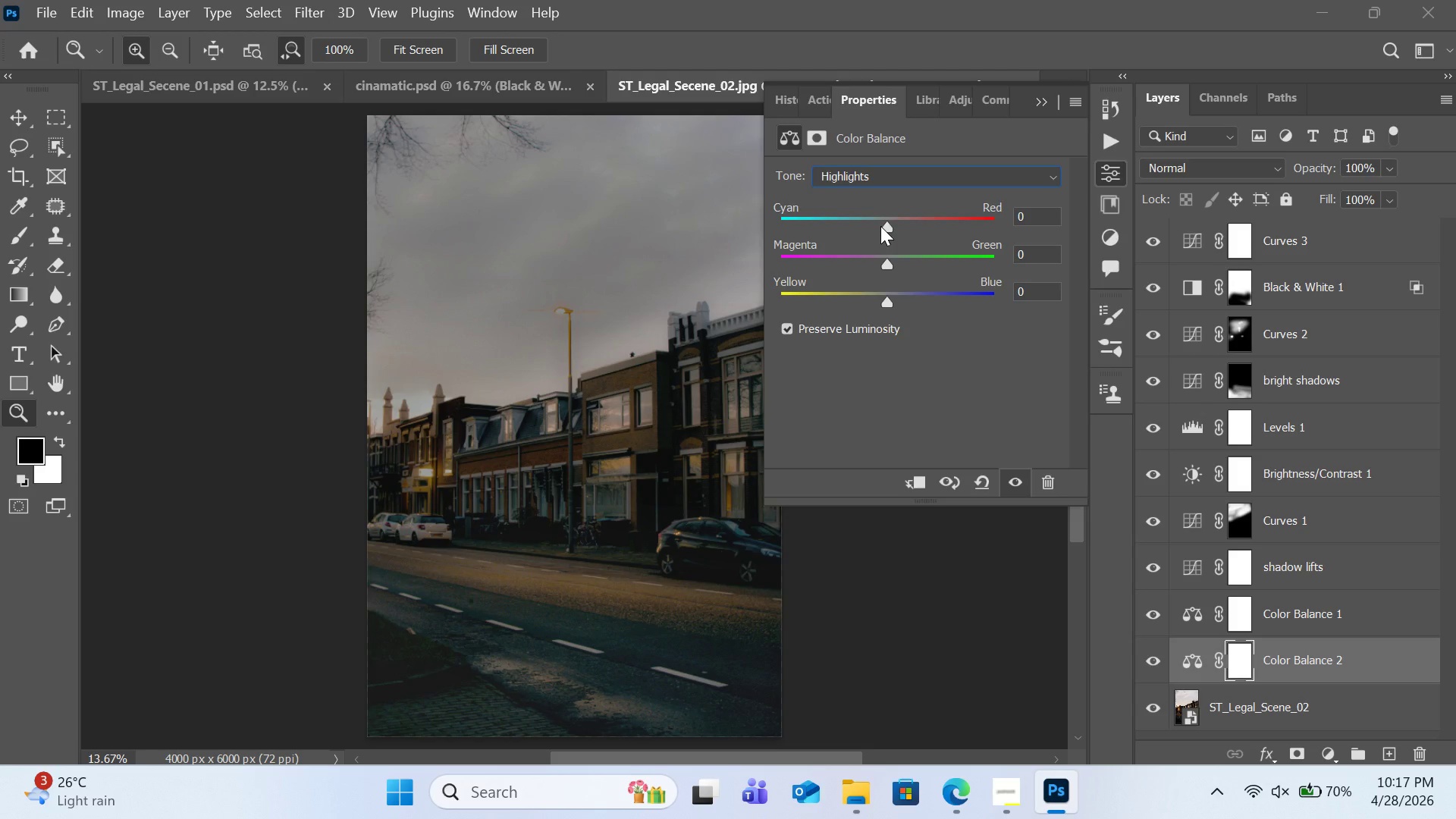 
left_click_drag(start_coordinate=[881, 226], to_coordinate=[883, 231])
 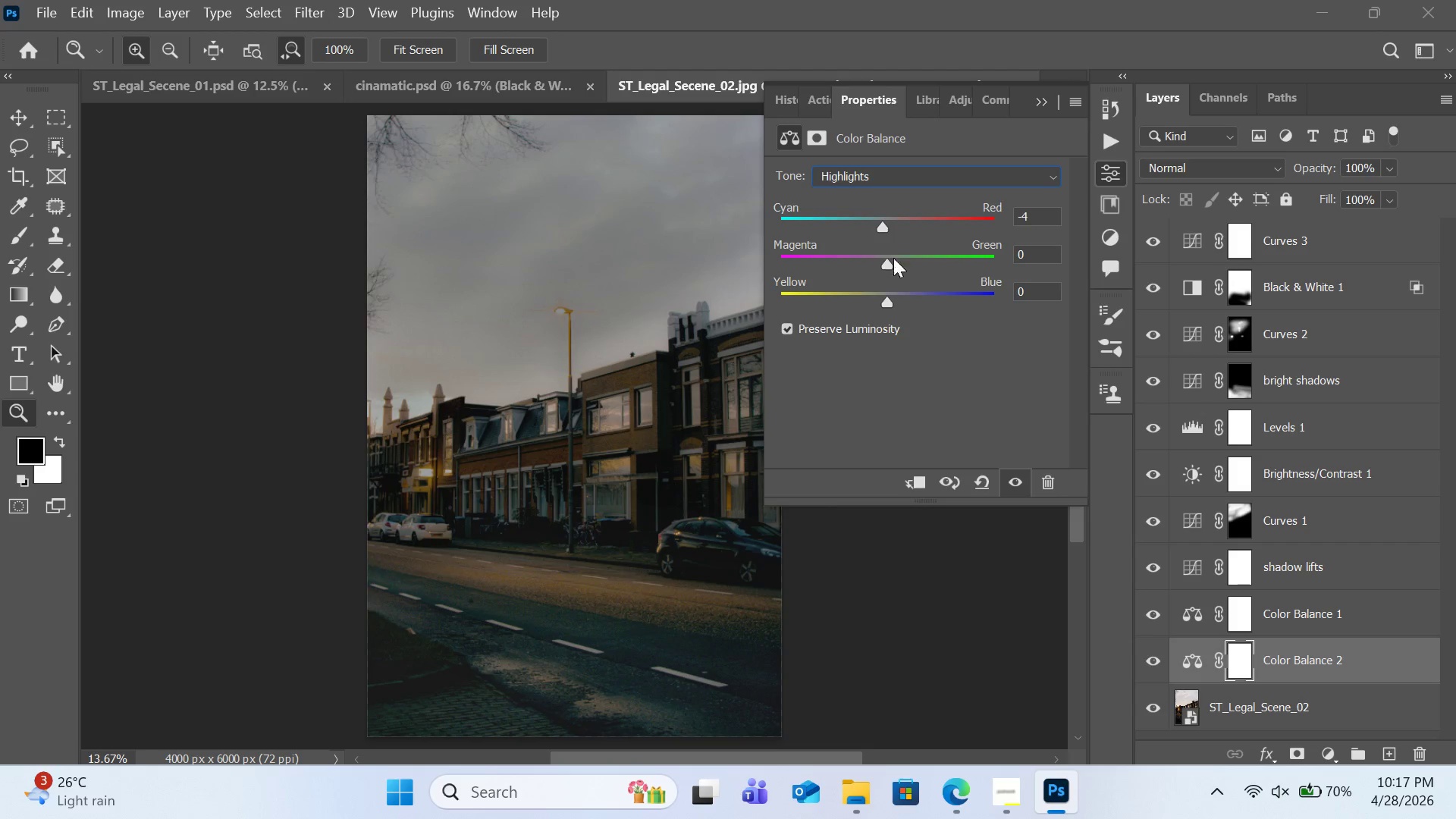 
left_click_drag(start_coordinate=[884, 228], to_coordinate=[890, 226])
 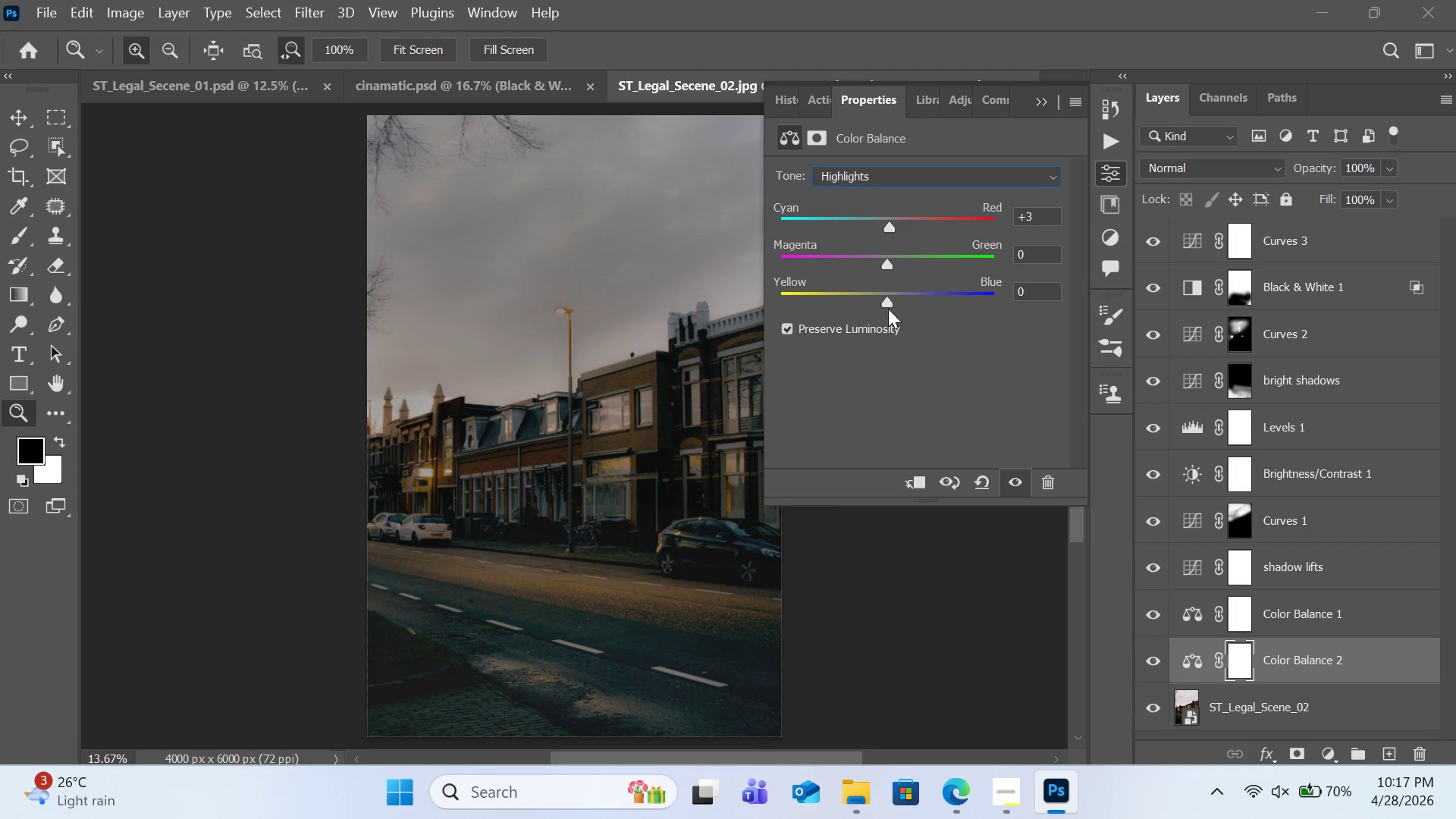 
left_click_drag(start_coordinate=[884, 303], to_coordinate=[893, 301])
 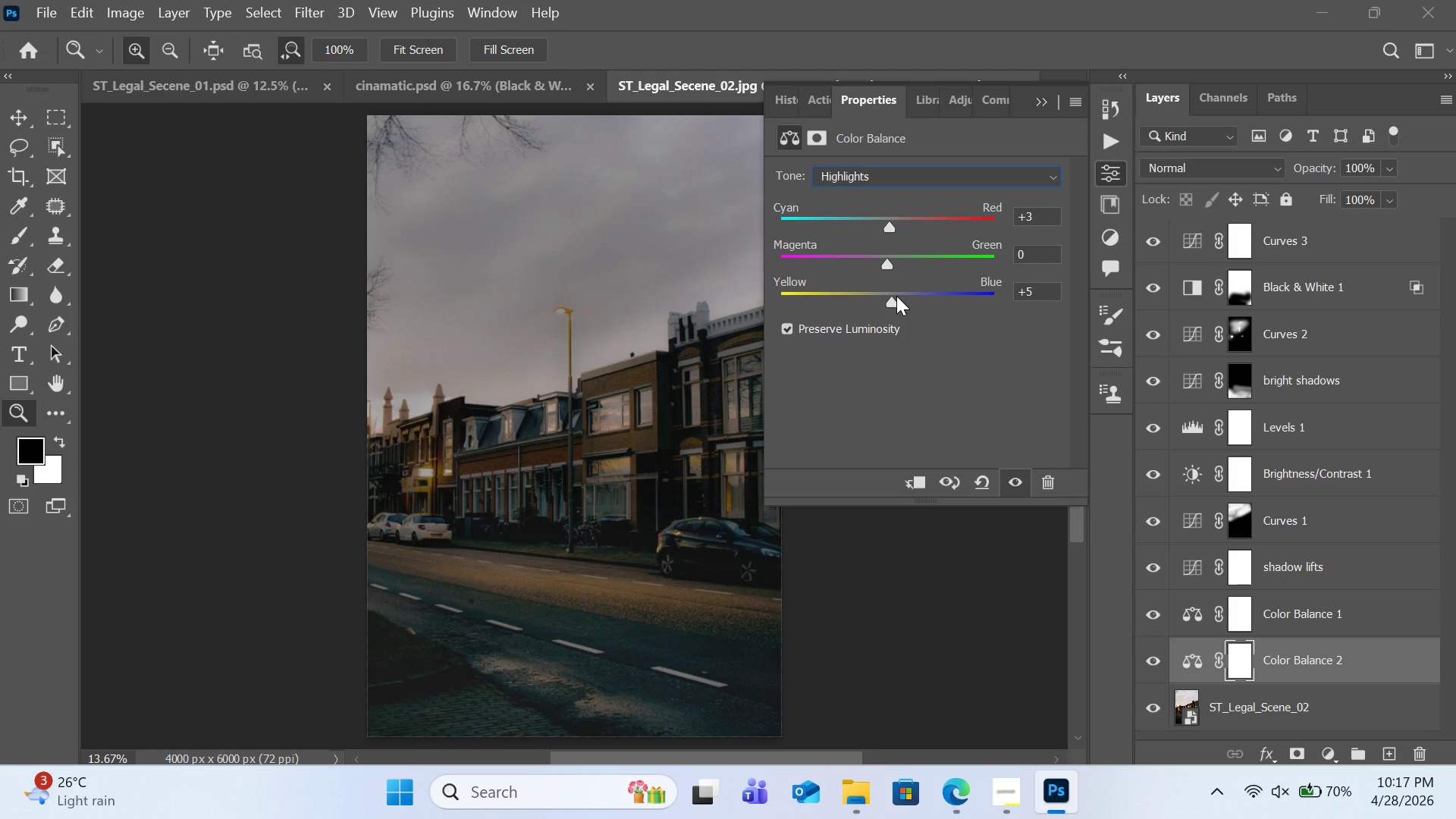 
wait(8.11)
 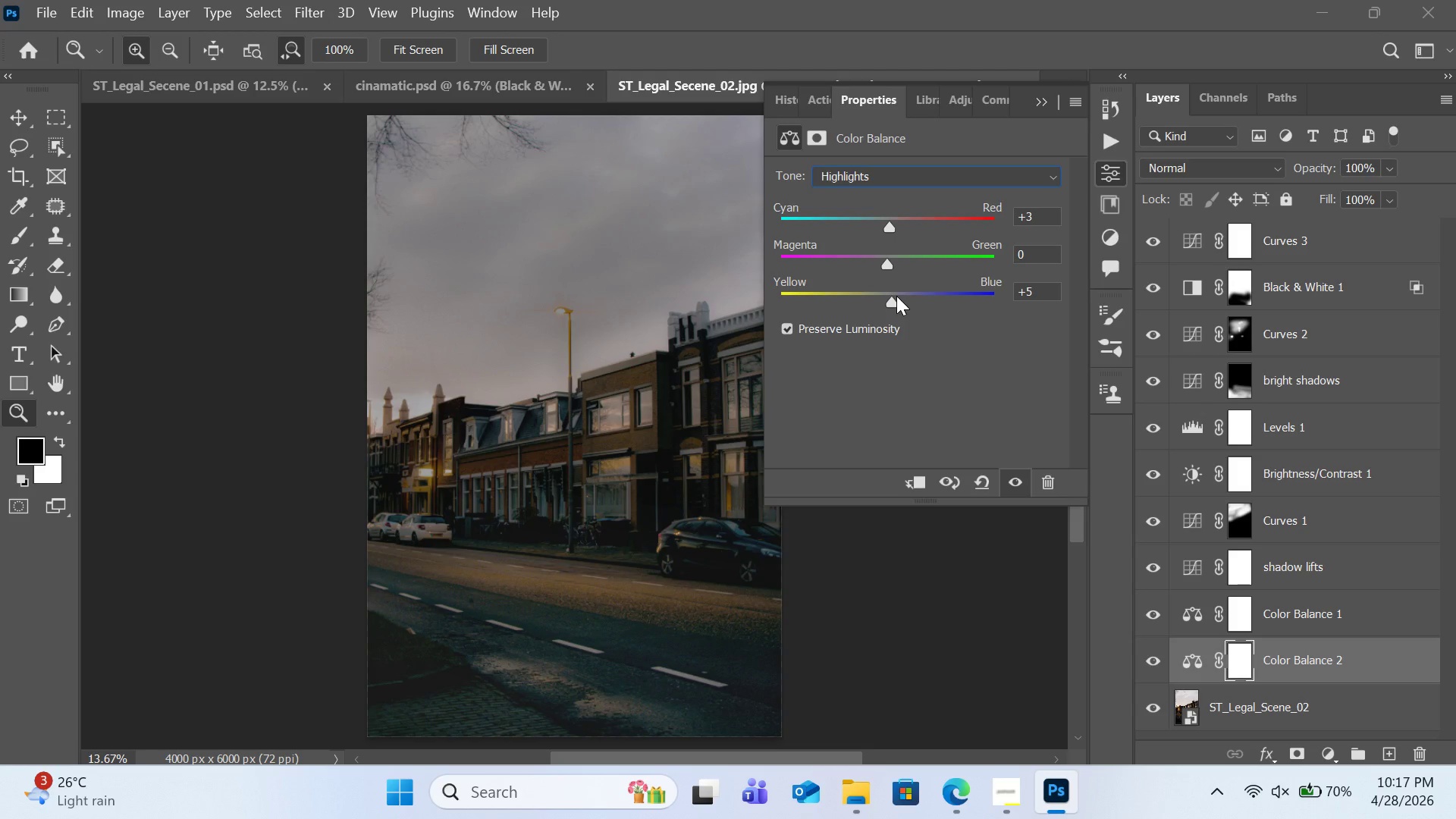 
left_click_drag(start_coordinate=[895, 300], to_coordinate=[896, 306])
 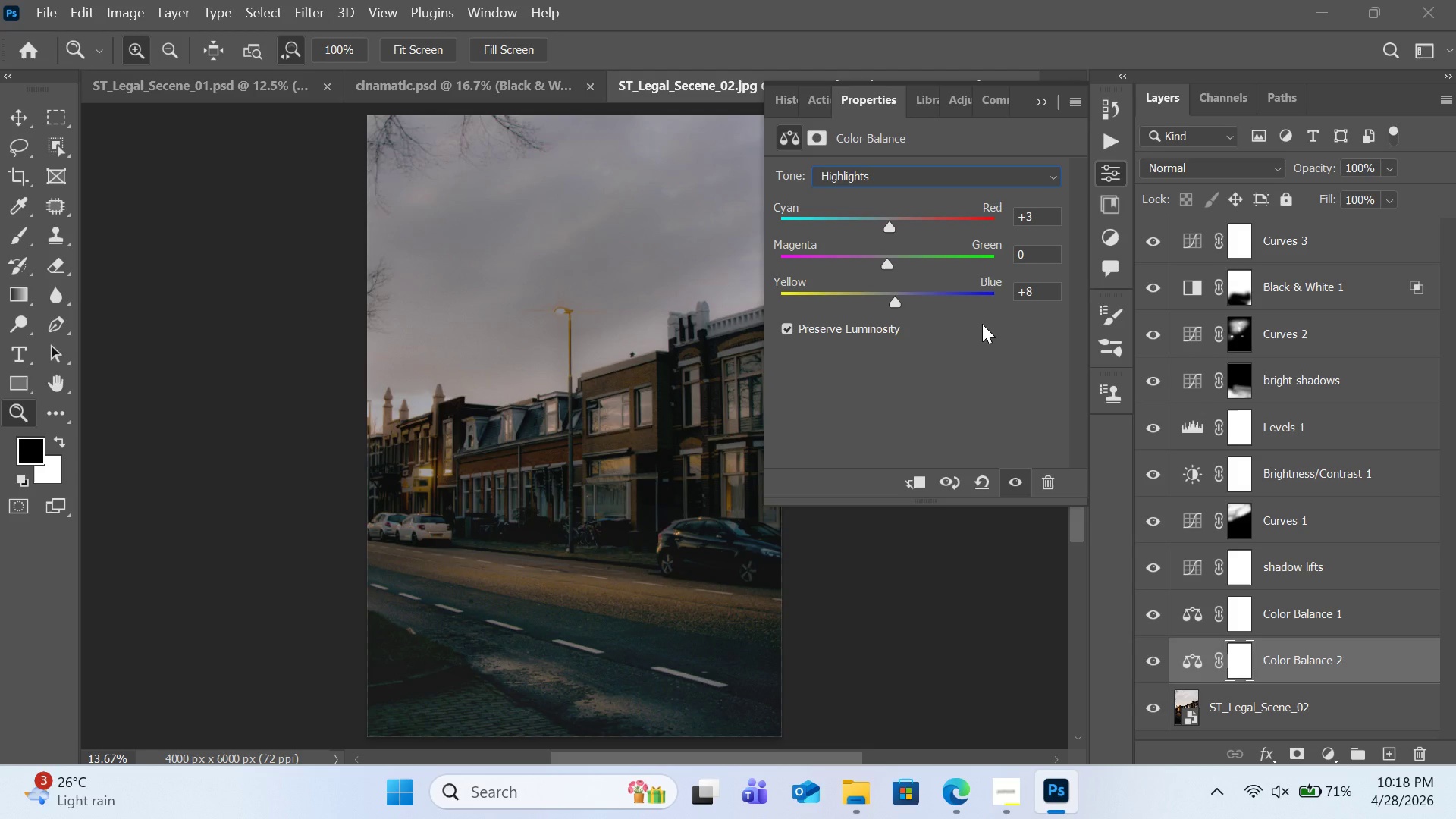 
wait(34.39)
 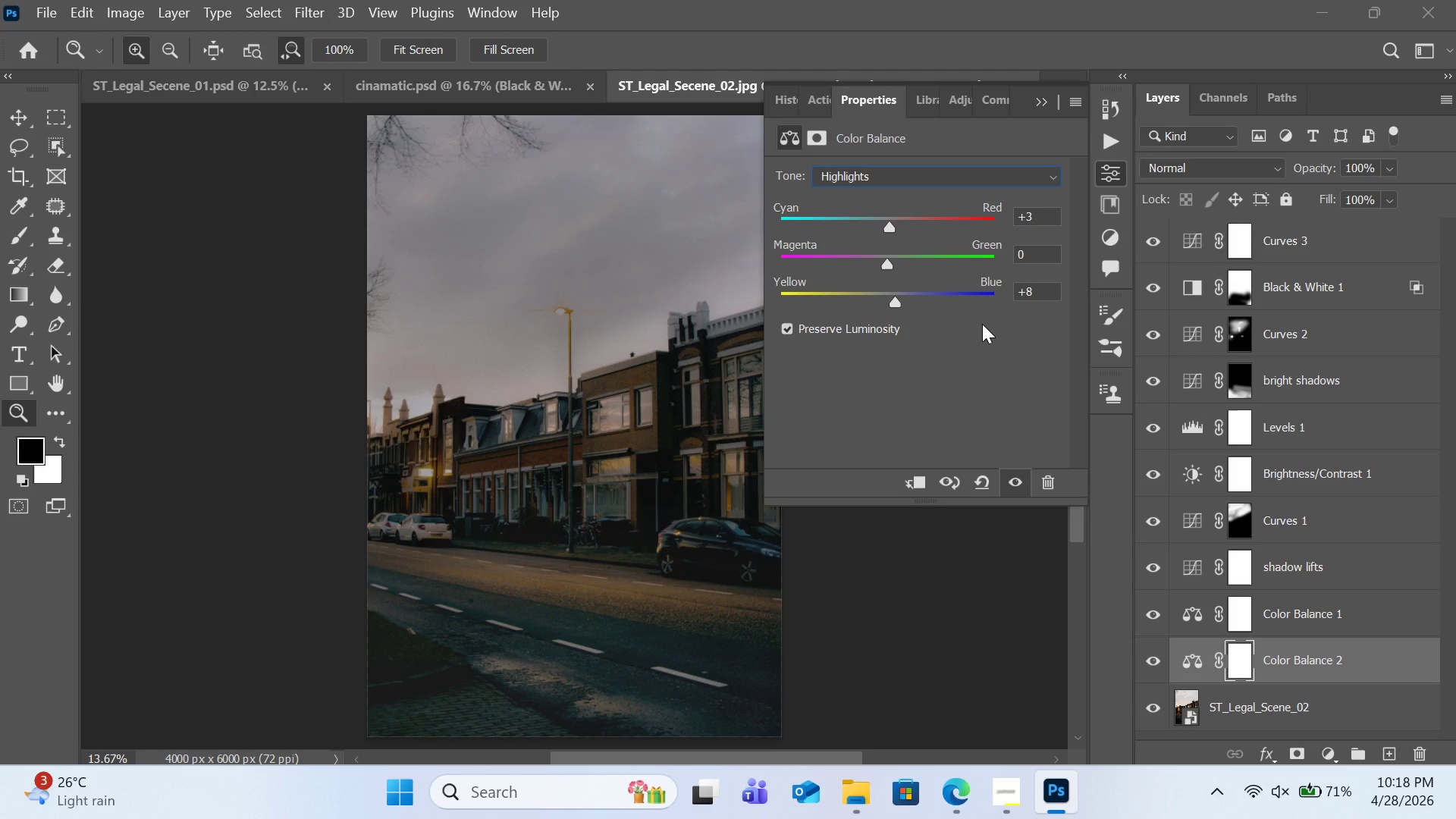 
scroll: coordinate [1313, 571], scroll_direction: down, amount: 2.0
 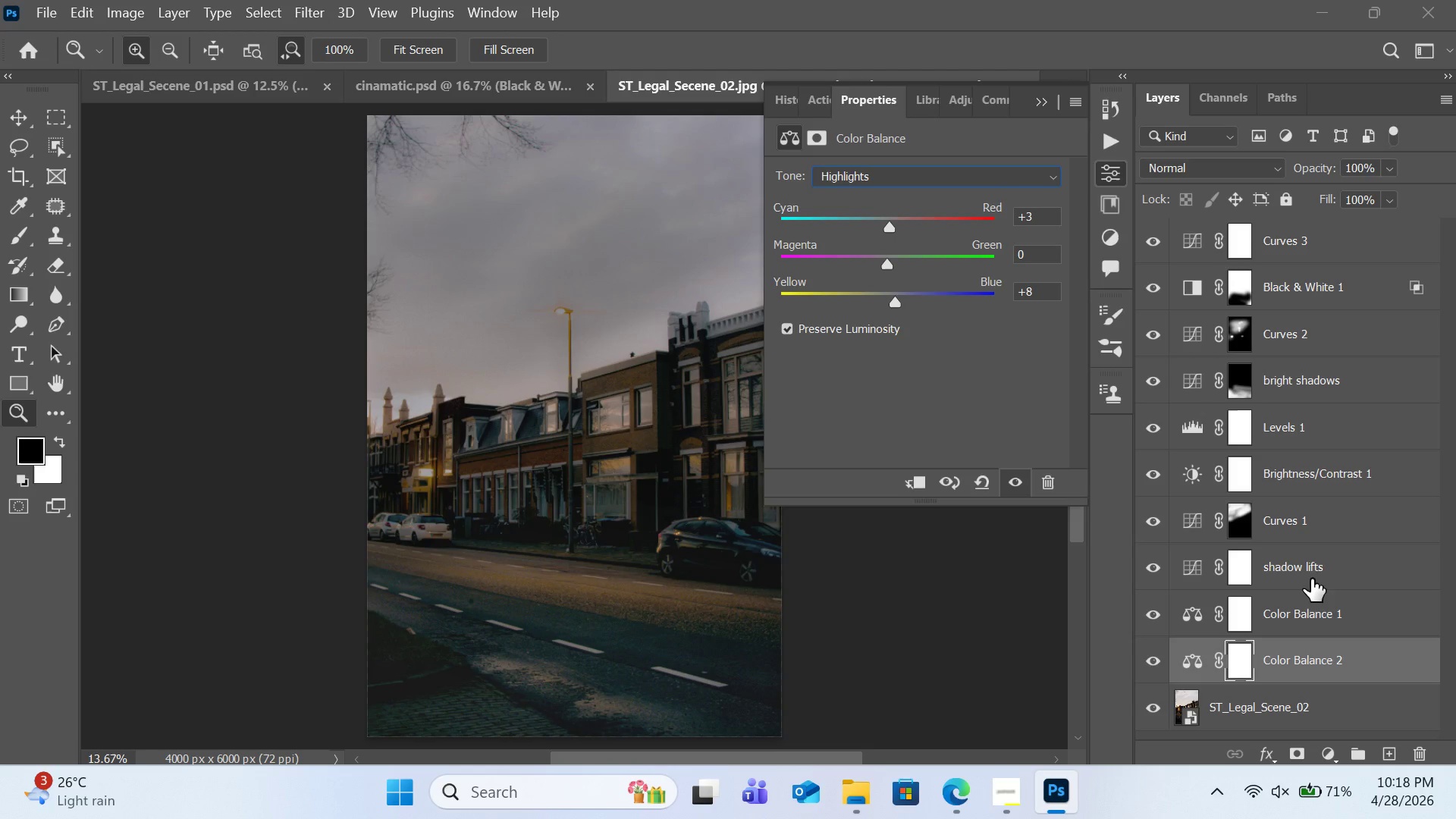 
hold_key(key=ControlLeft, duration=2.17)
left_click([1279, 240])
 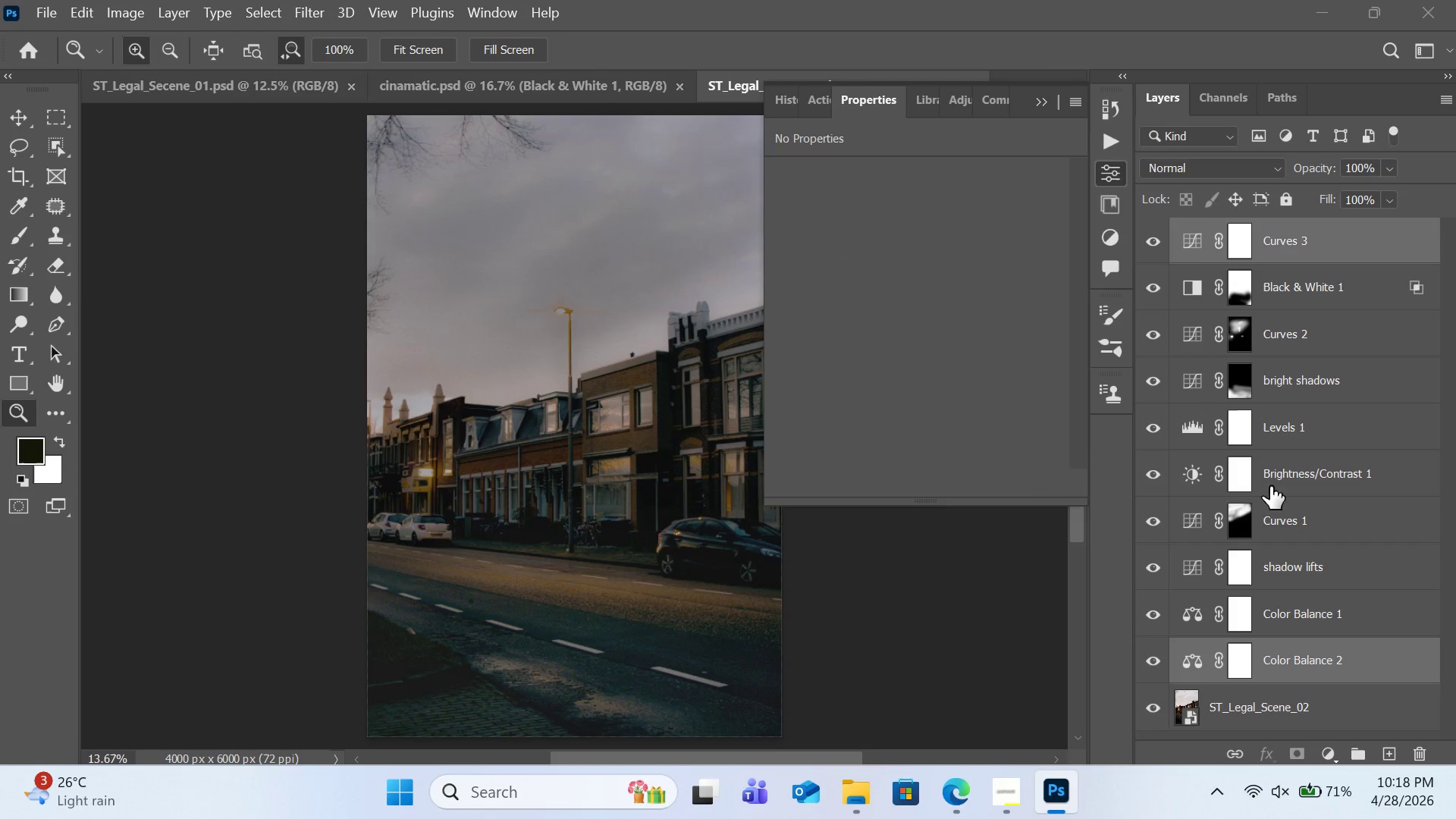 
hold_key(key=ShiftLeft, duration=3.08)
left_click([1273, 248])
 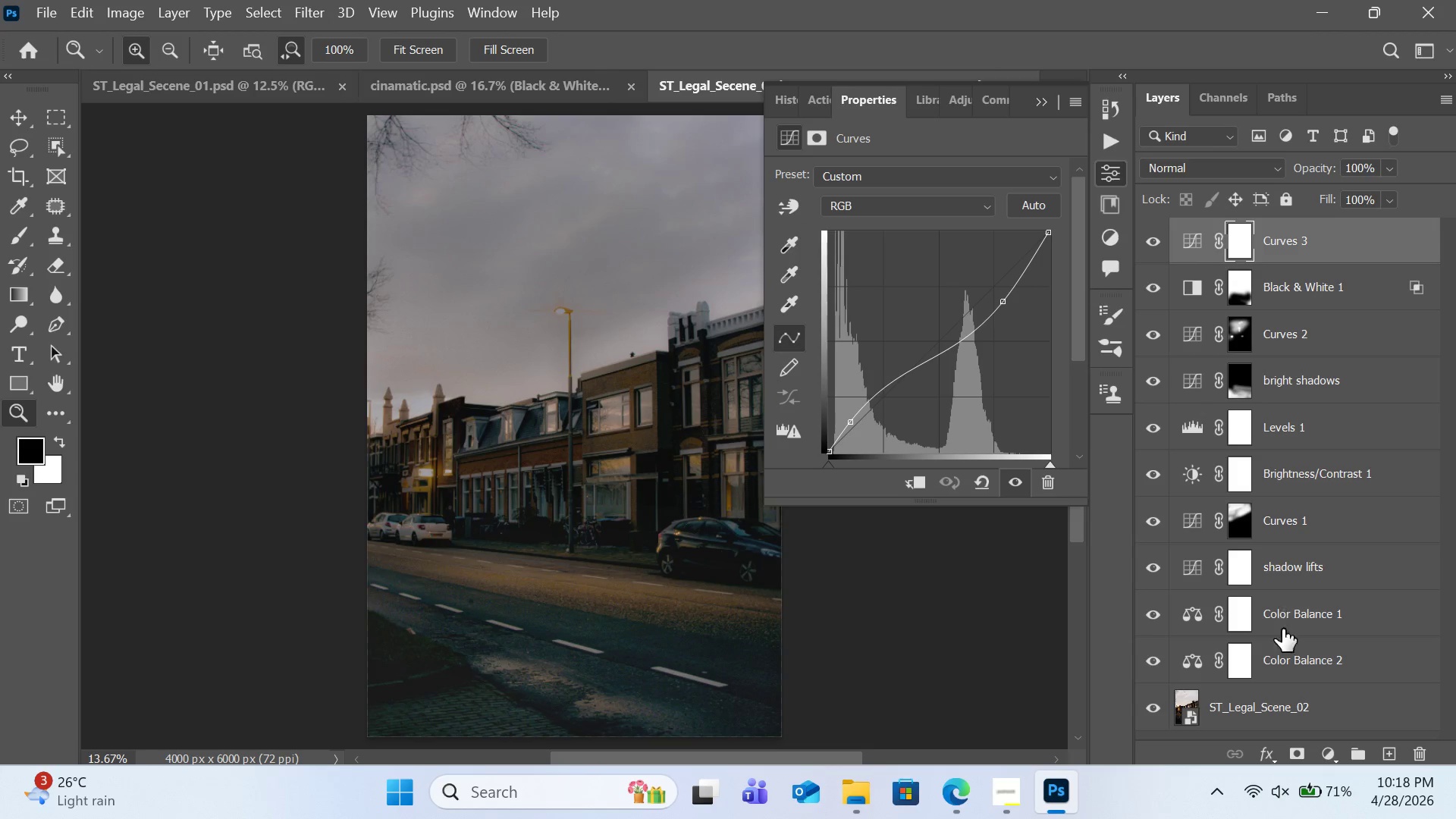 
left_click([1284, 665])
 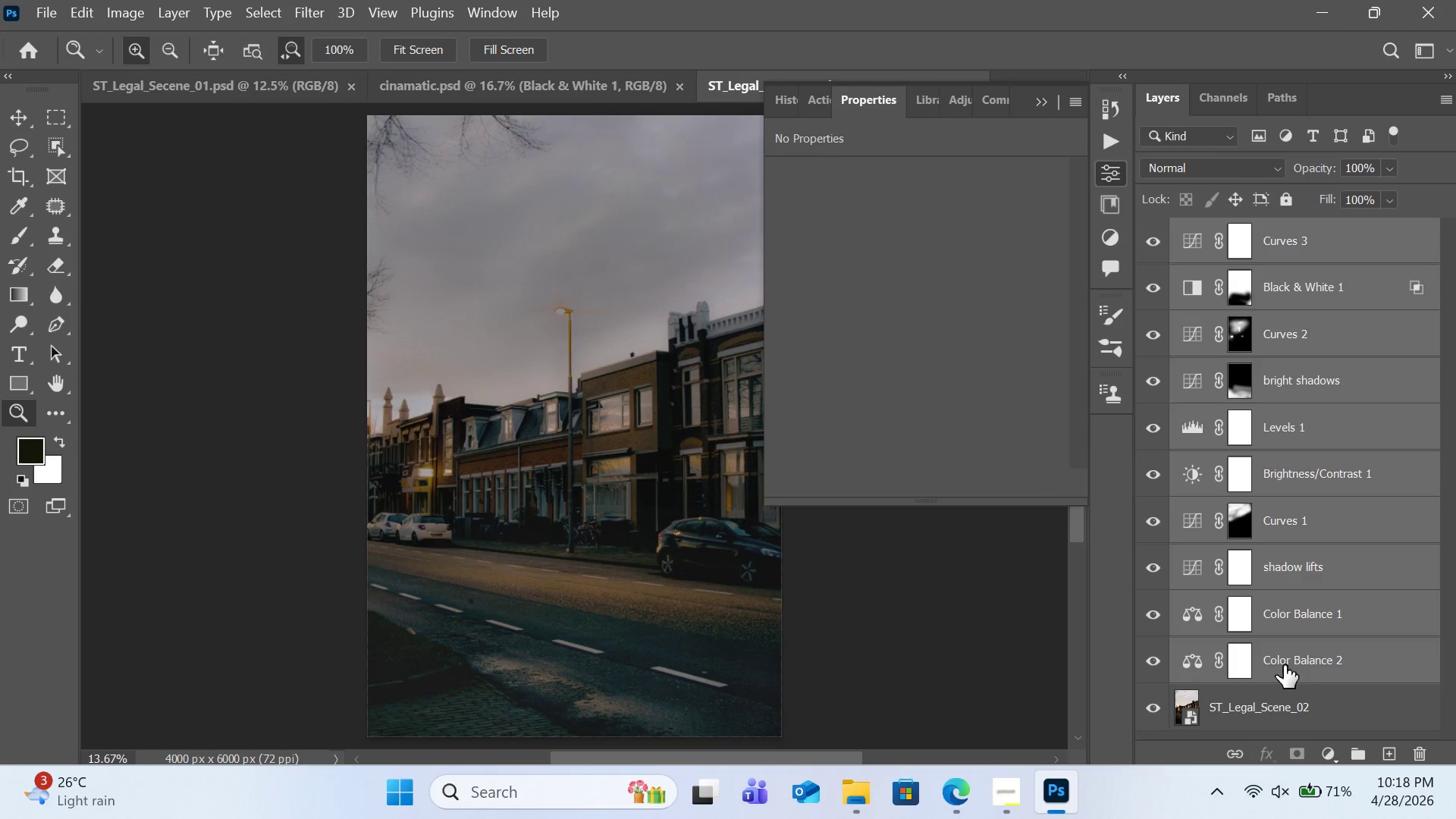 
key(Control+C)
 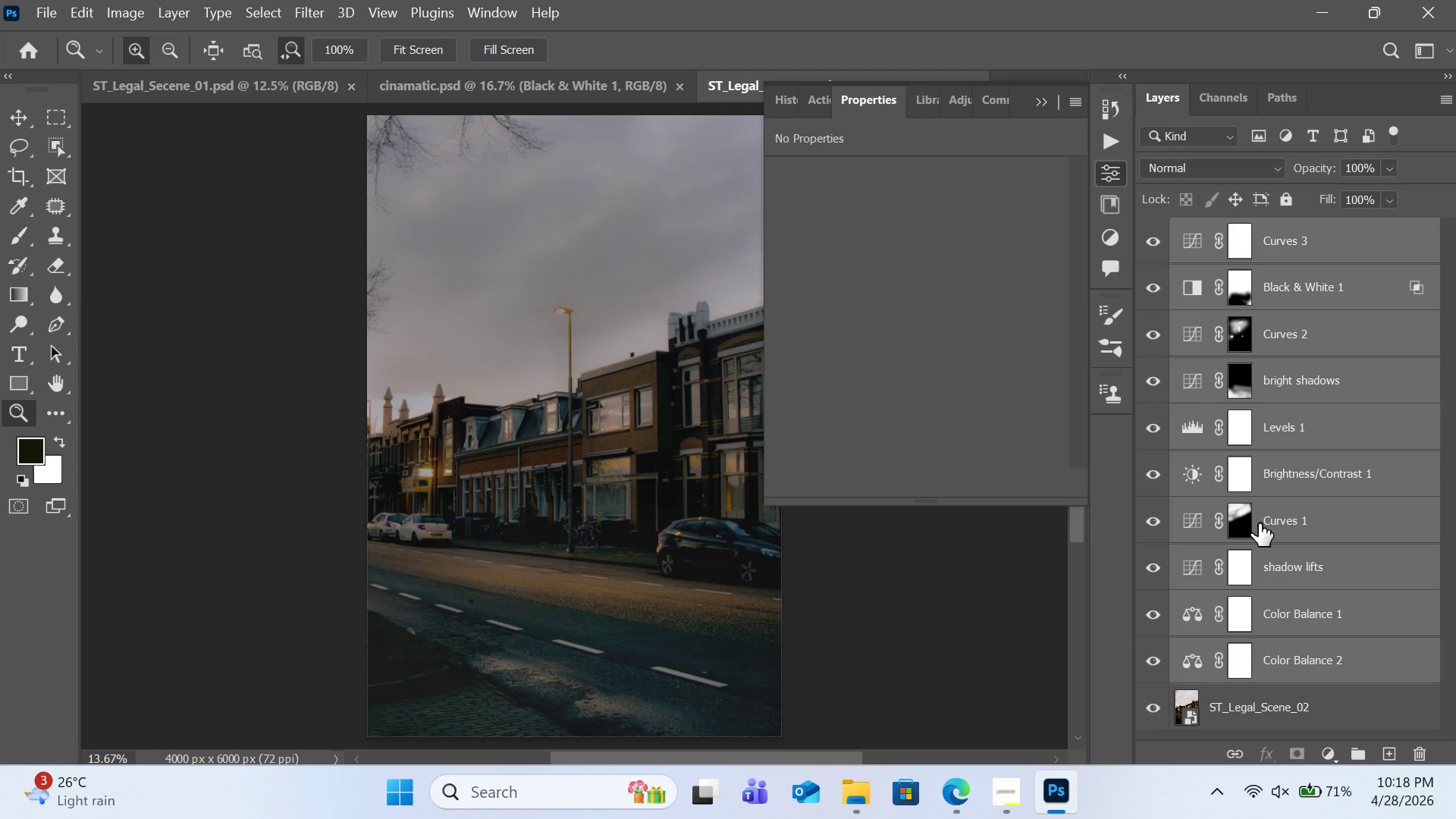 
wait(6.19)
 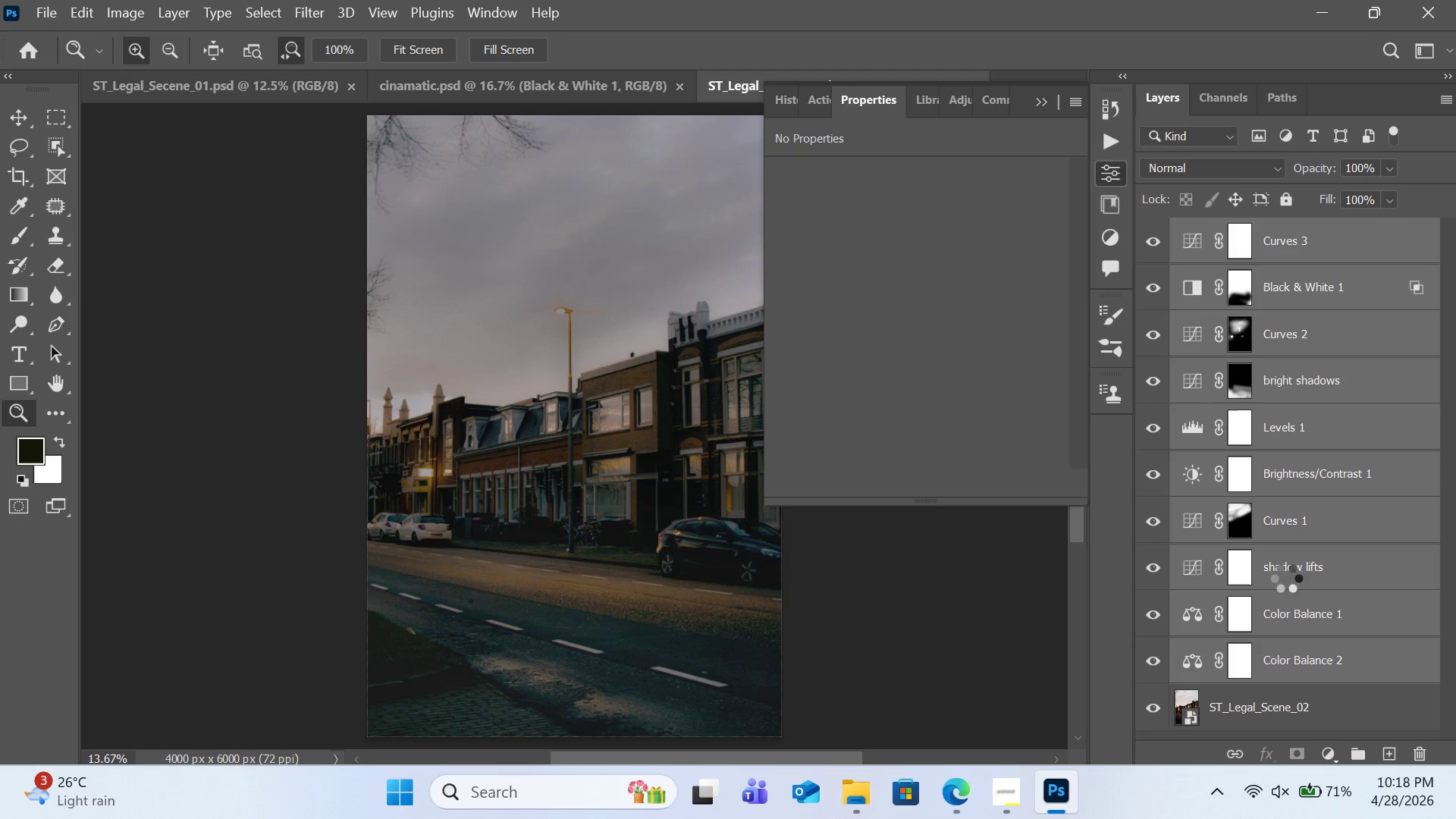 
left_click([1041, 98])
 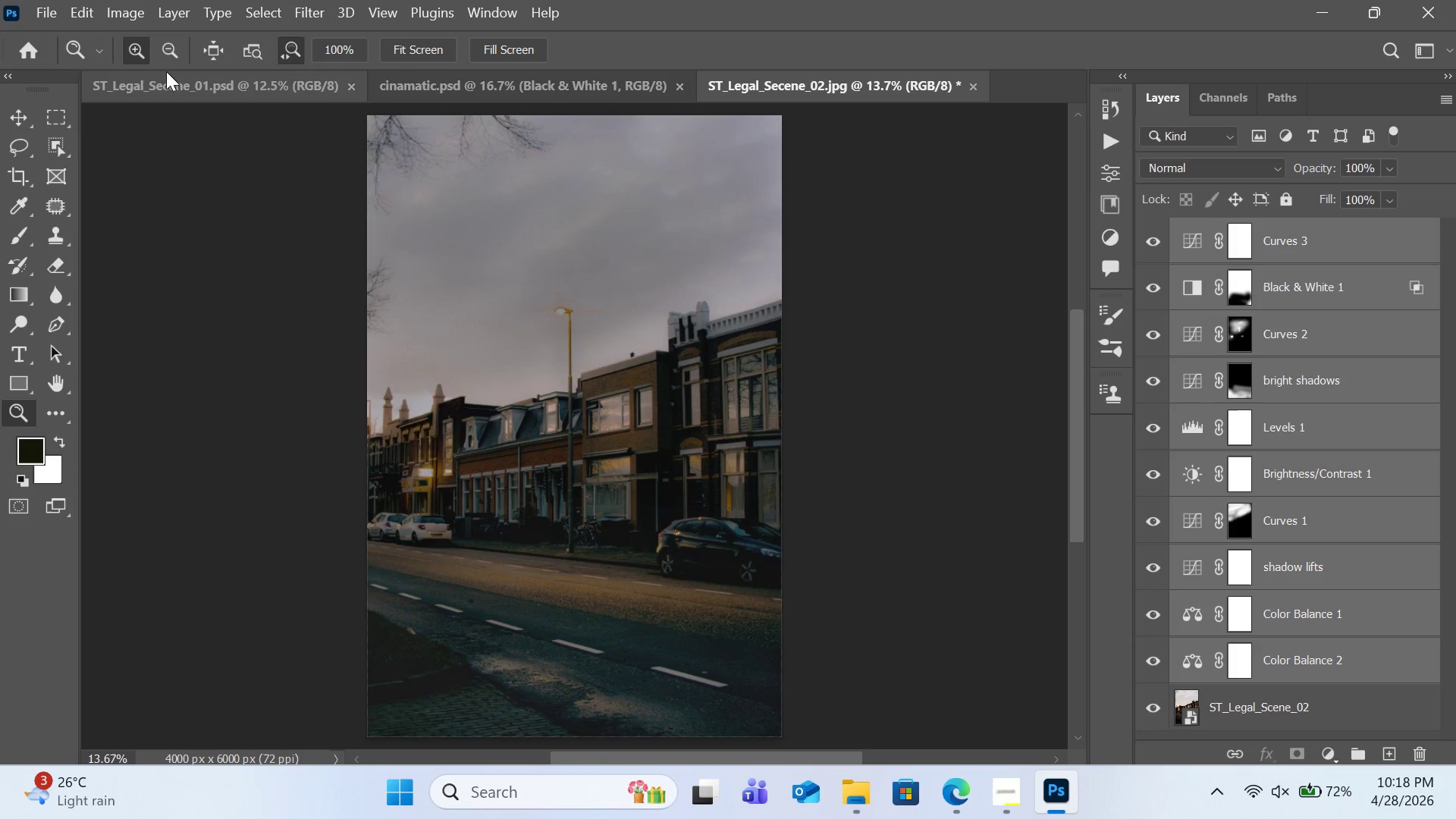 
left_click([35, 18])
 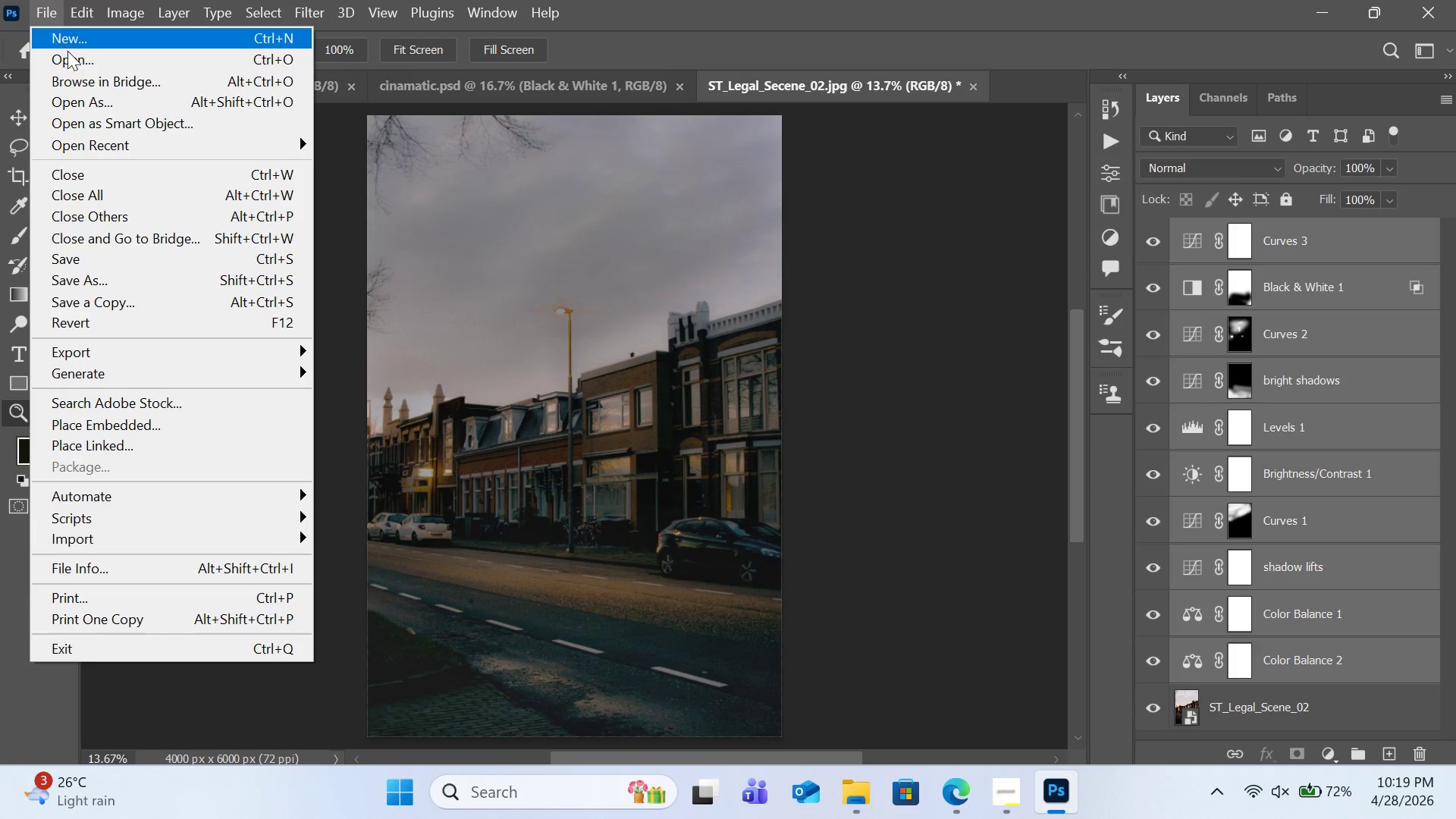 
left_click([74, 61])
 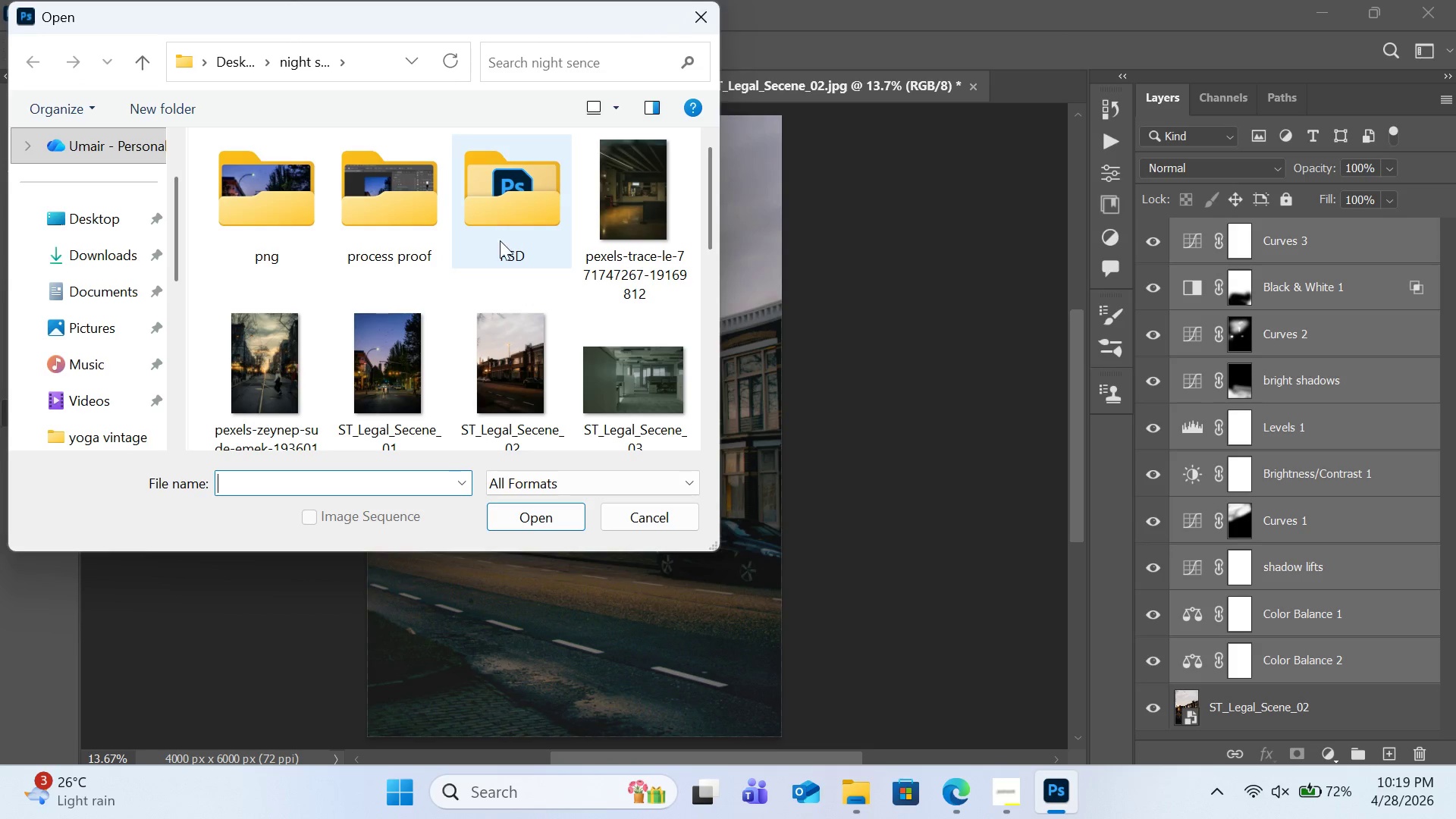 
double_click([624, 356])
 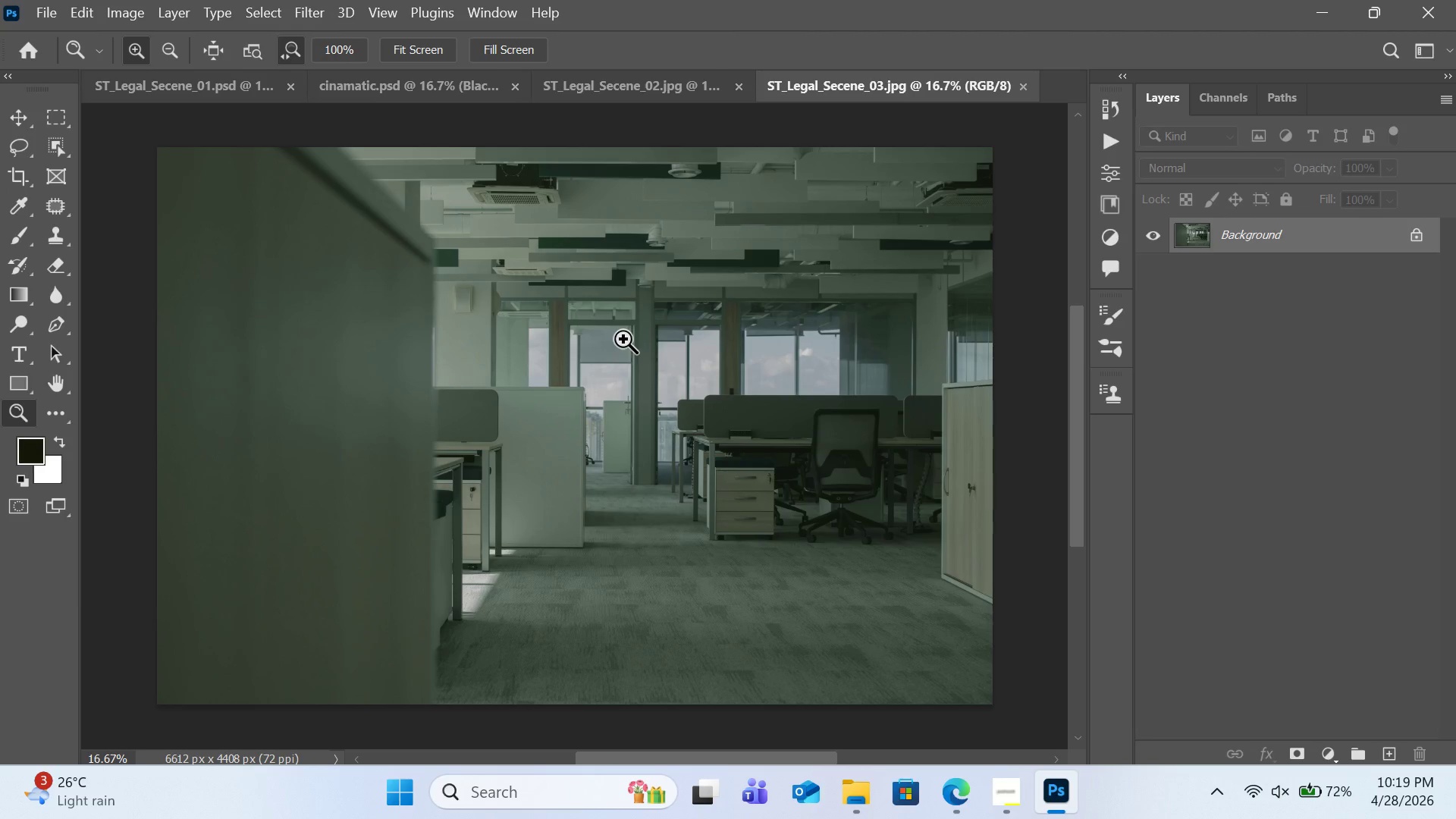 
right_click([1226, 228])
 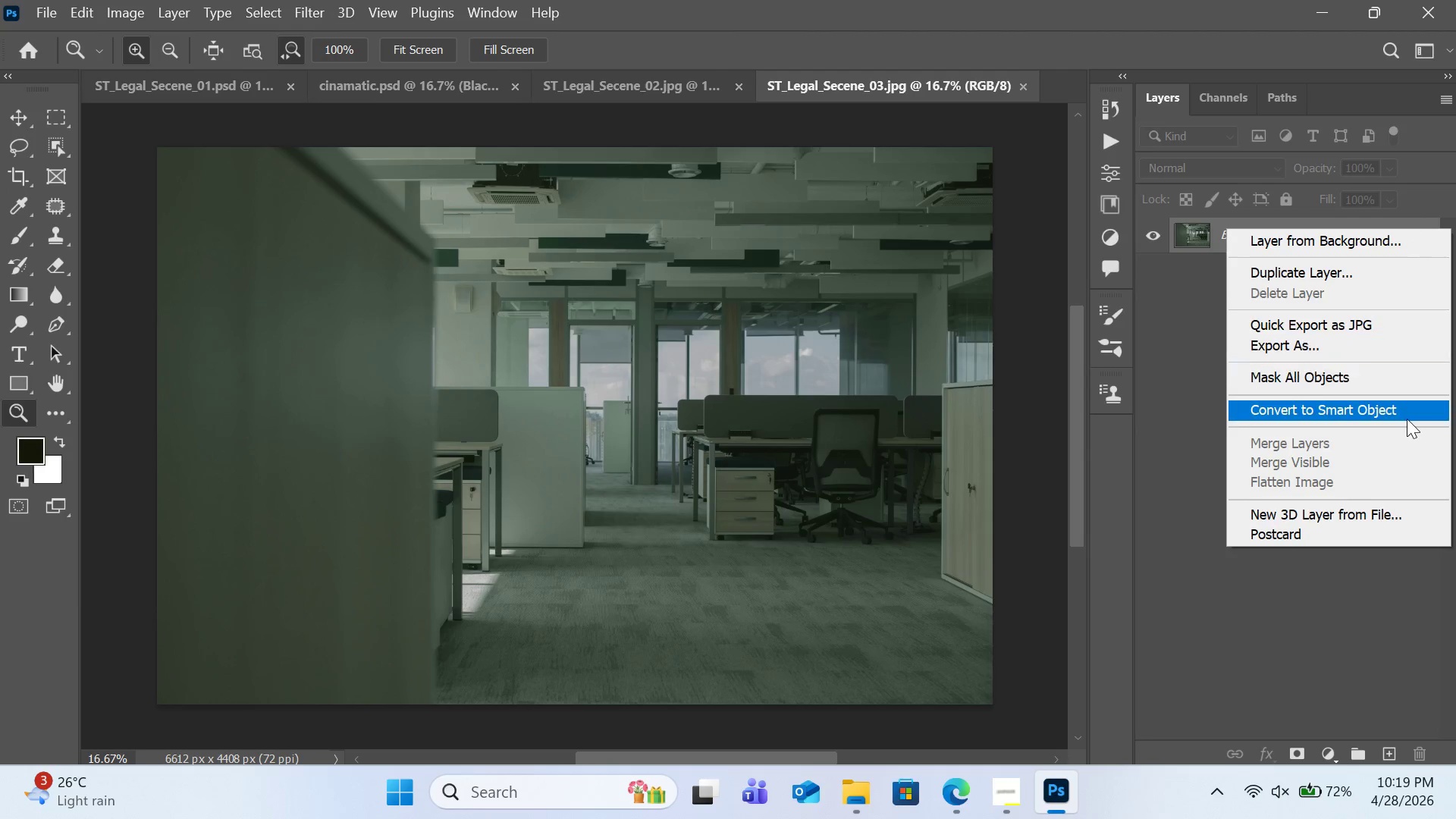 
left_click([1405, 415])
 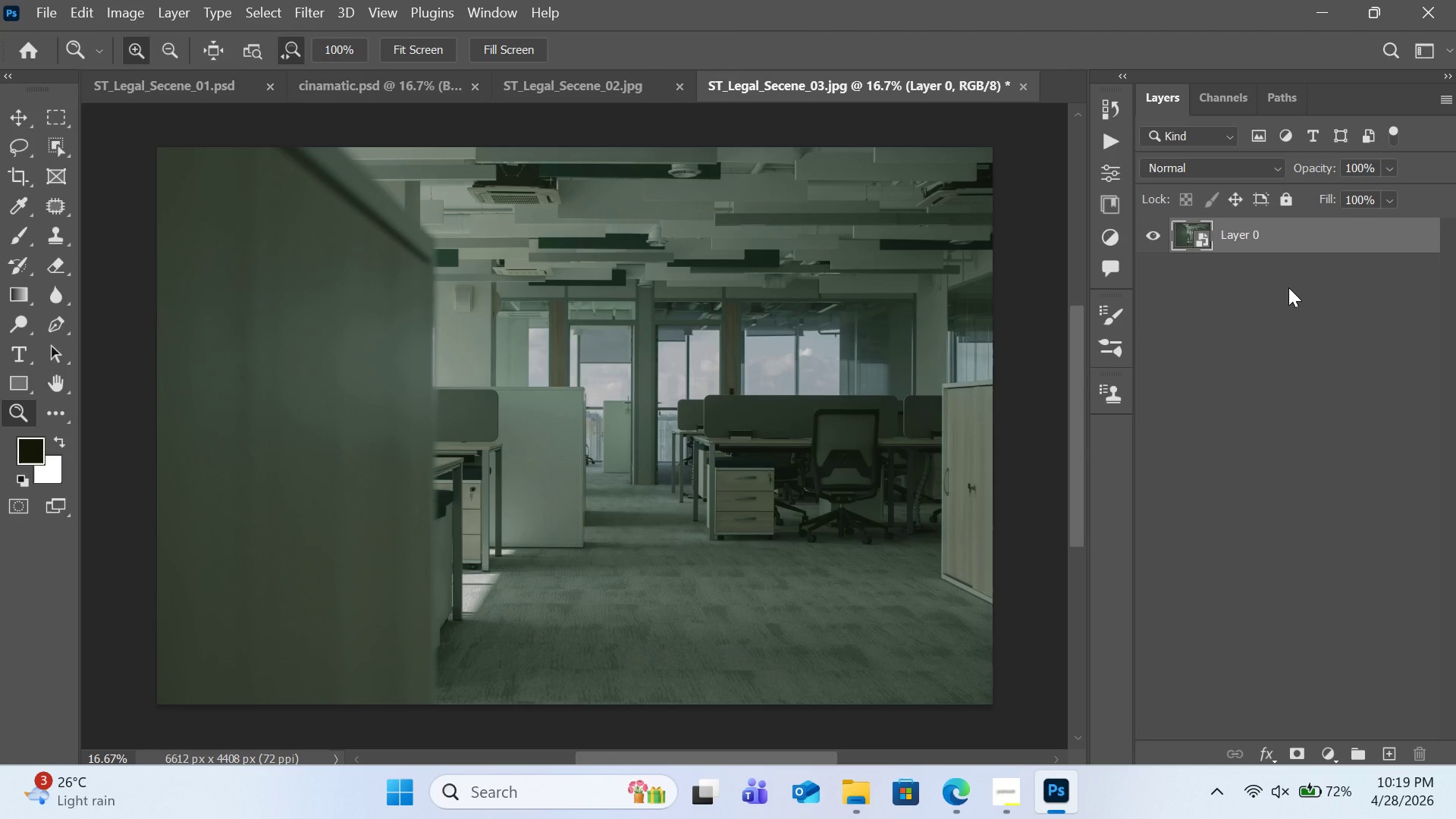 
key(Control+V)
 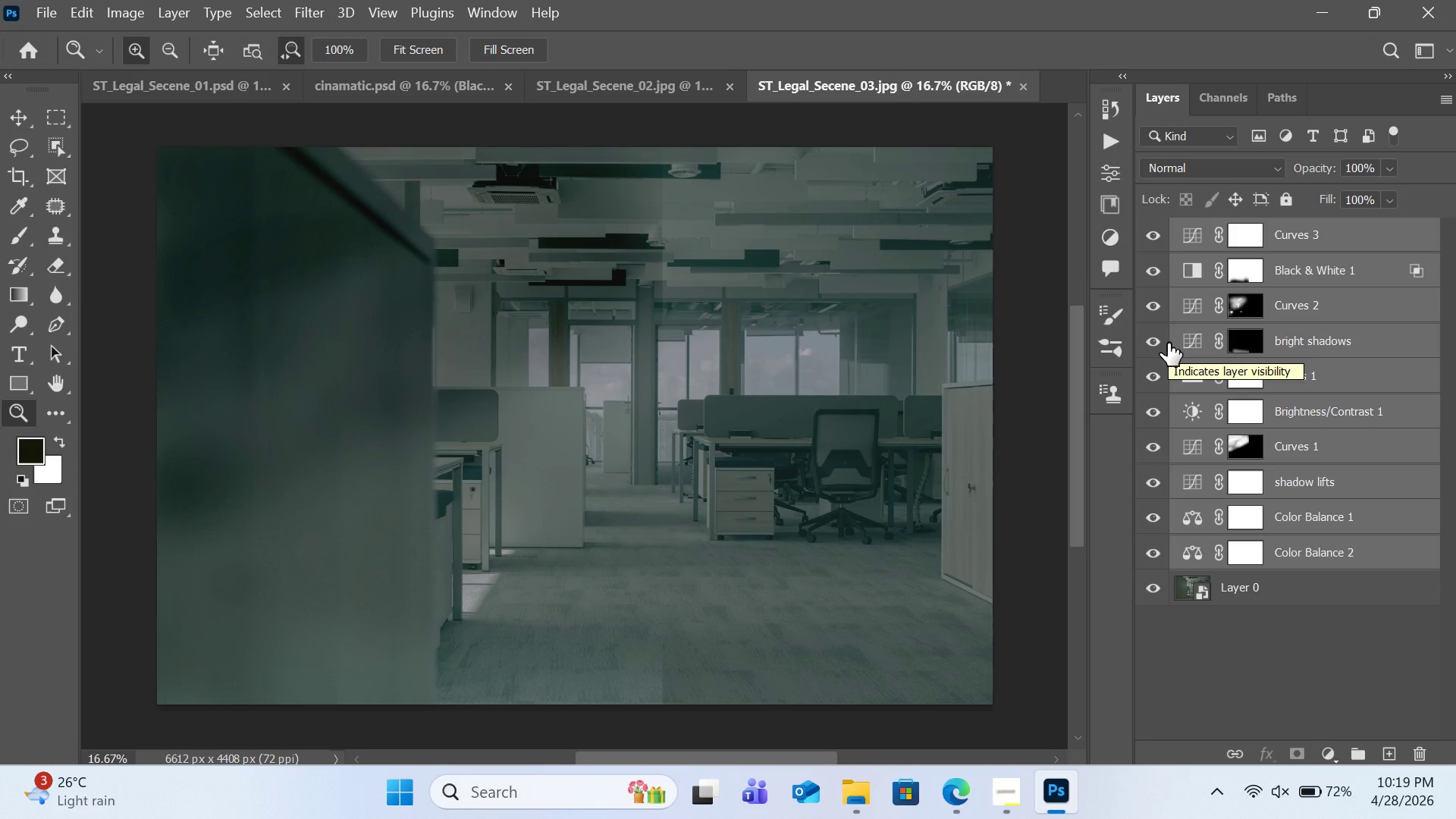 
wait(14.75)
 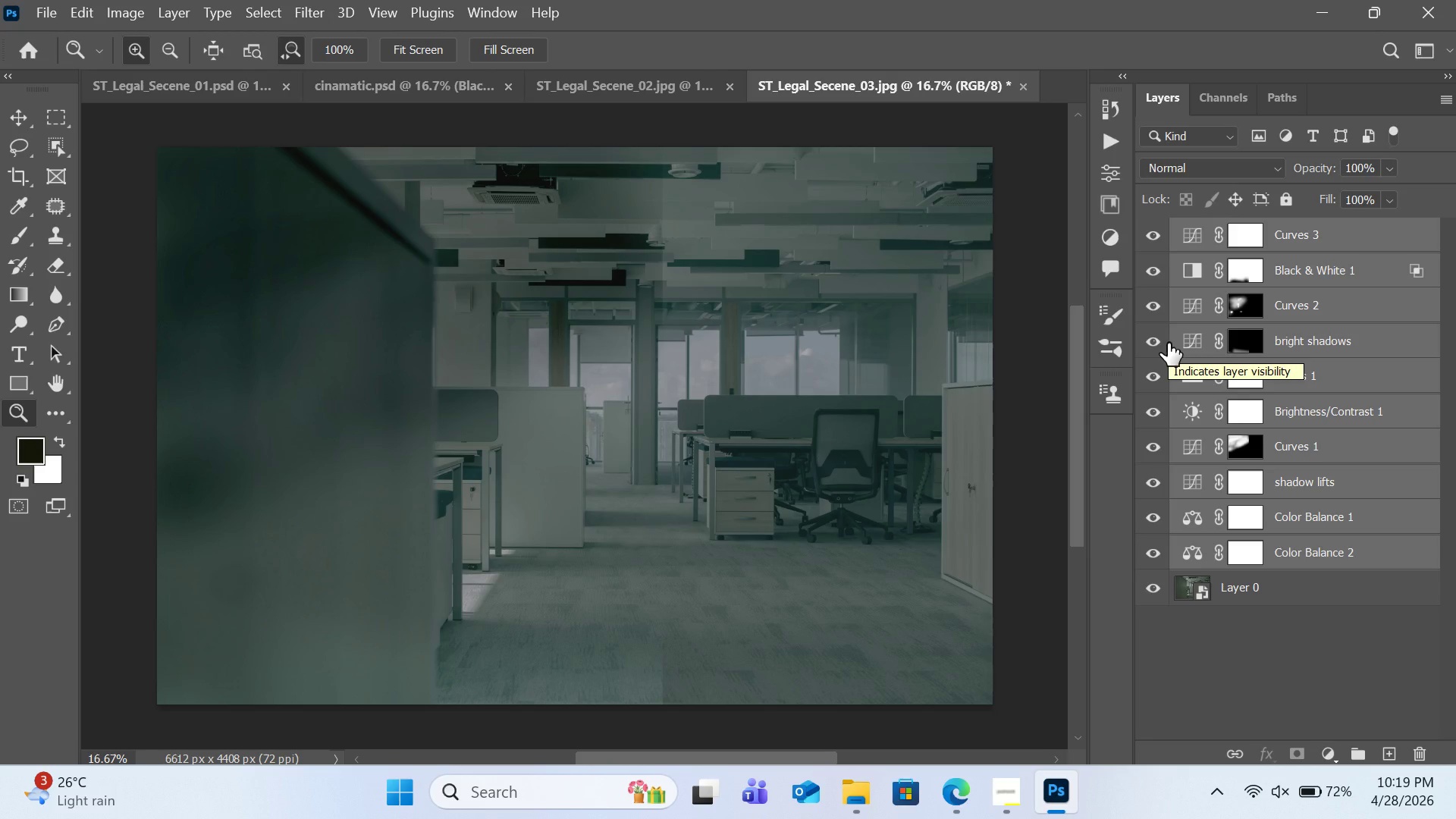 
left_click([1156, 276])
 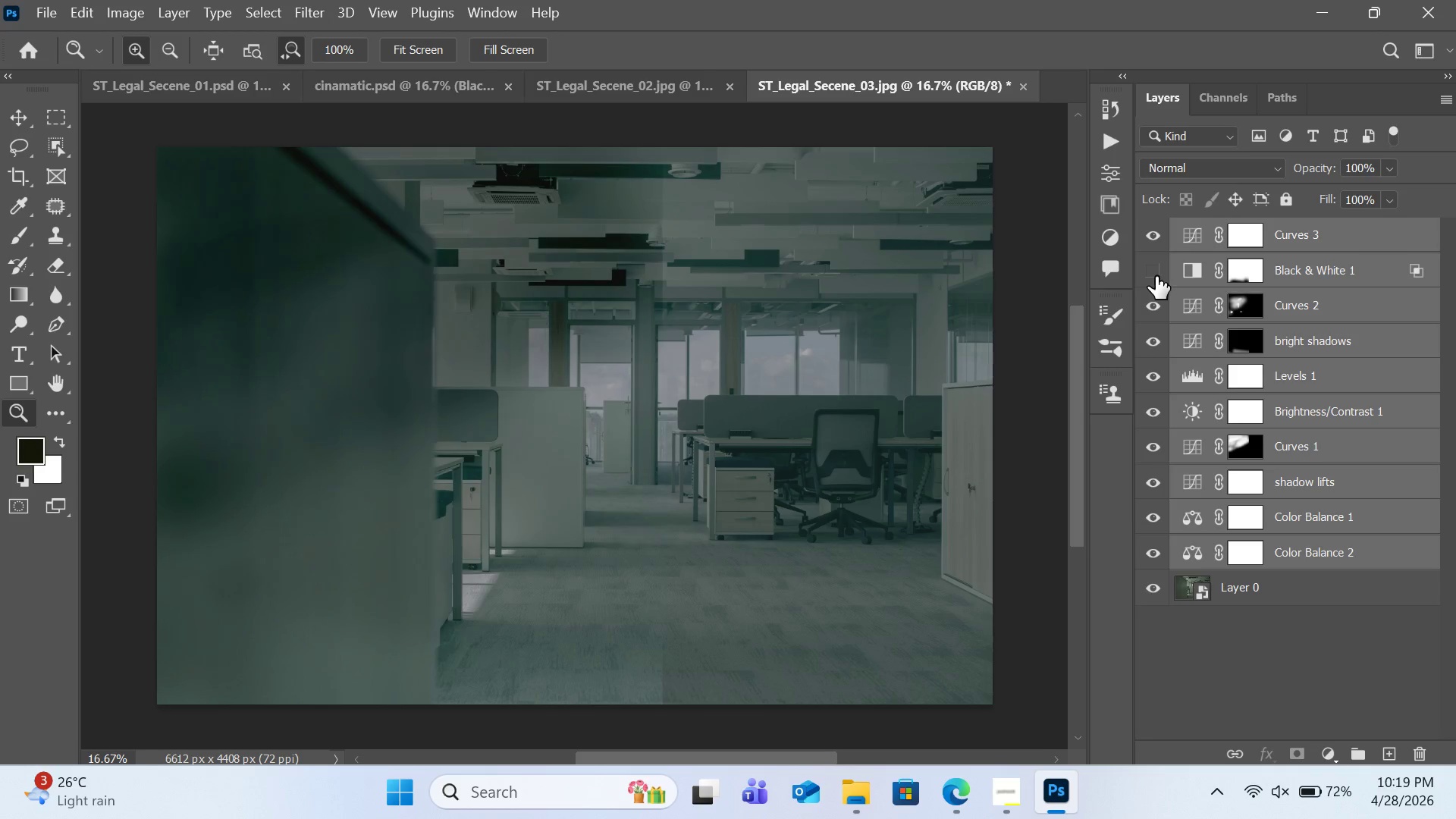 
left_click([1156, 276])
 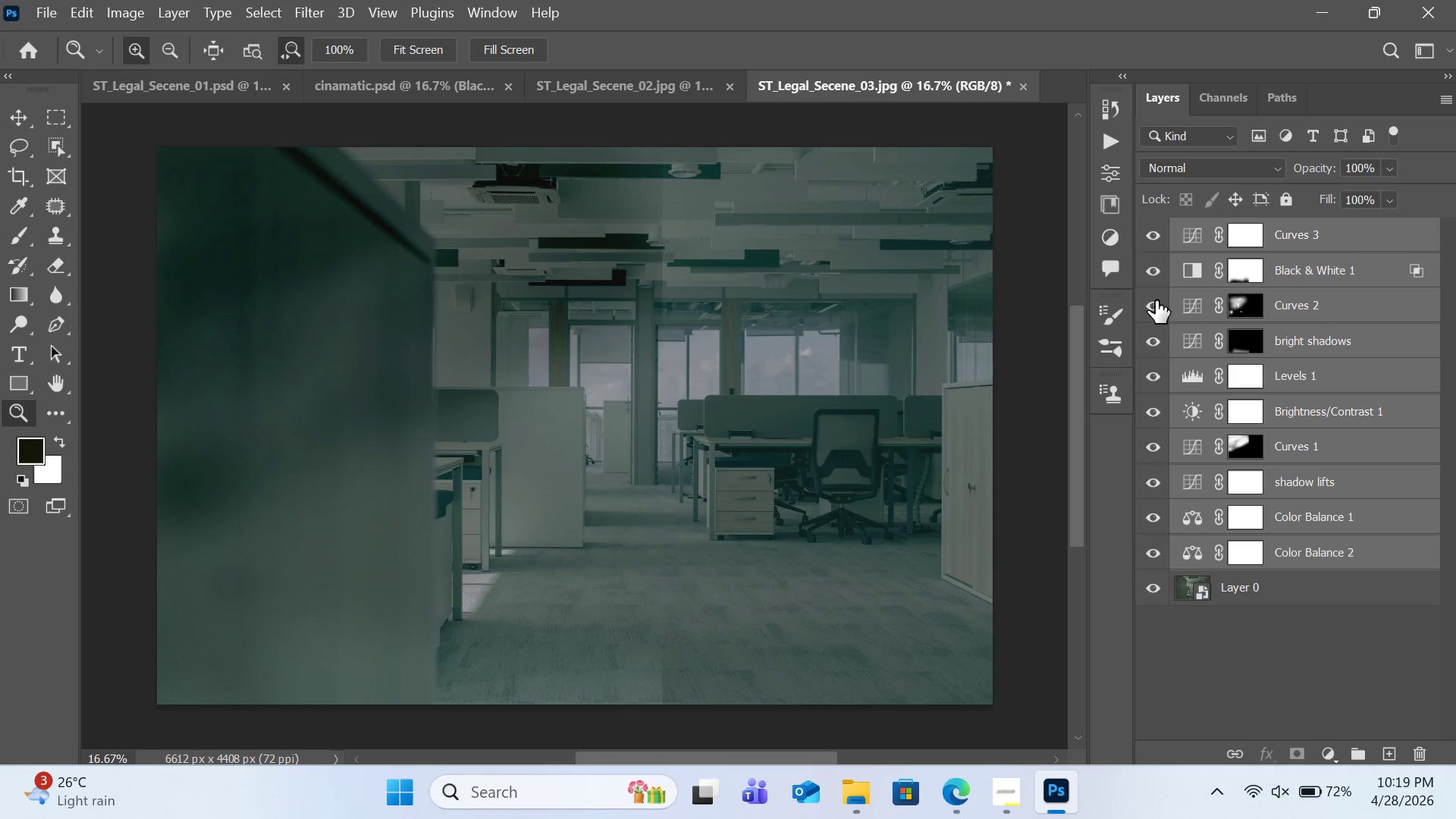 
left_click([1156, 300])
 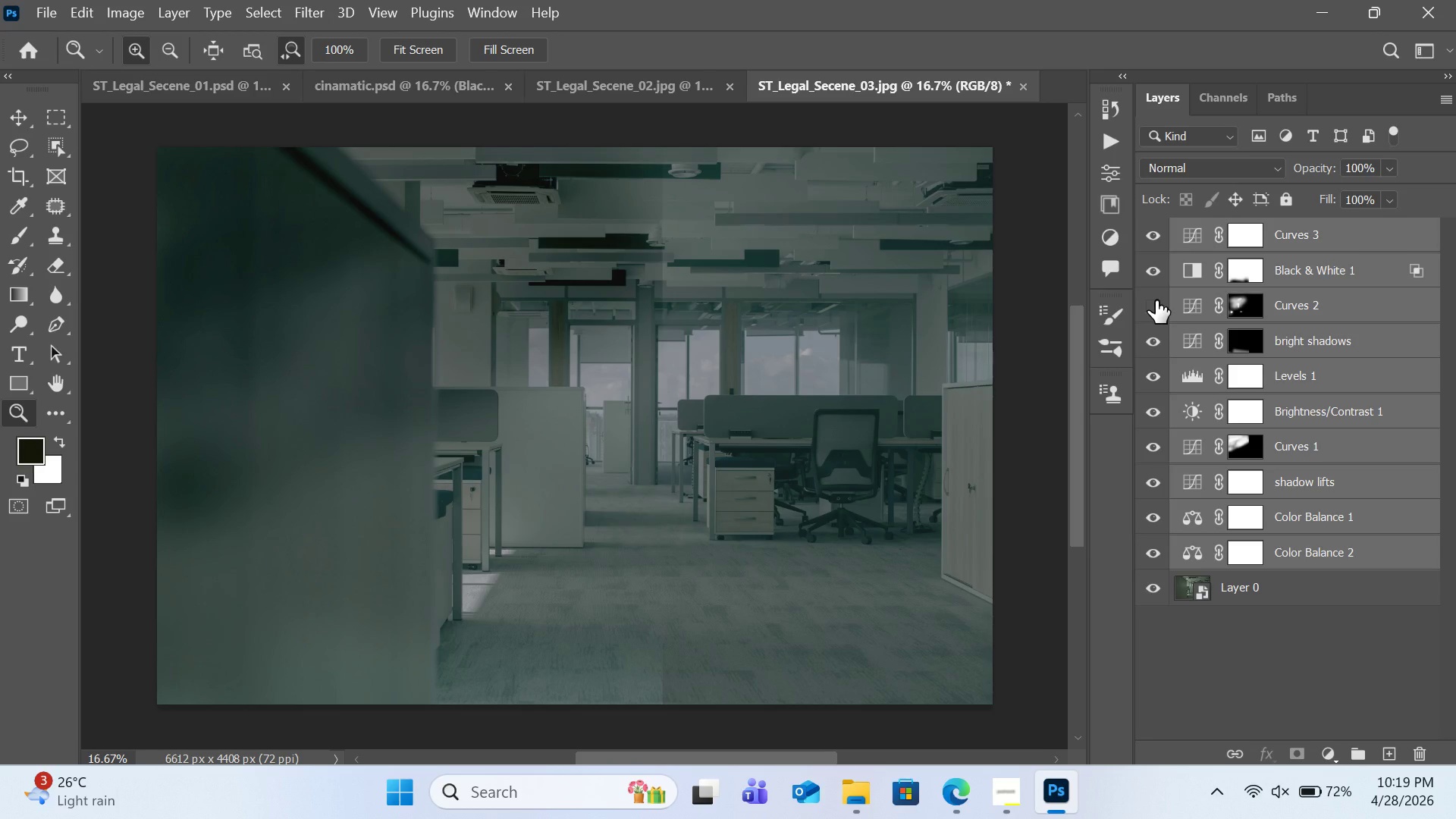 
left_click([1156, 300])
 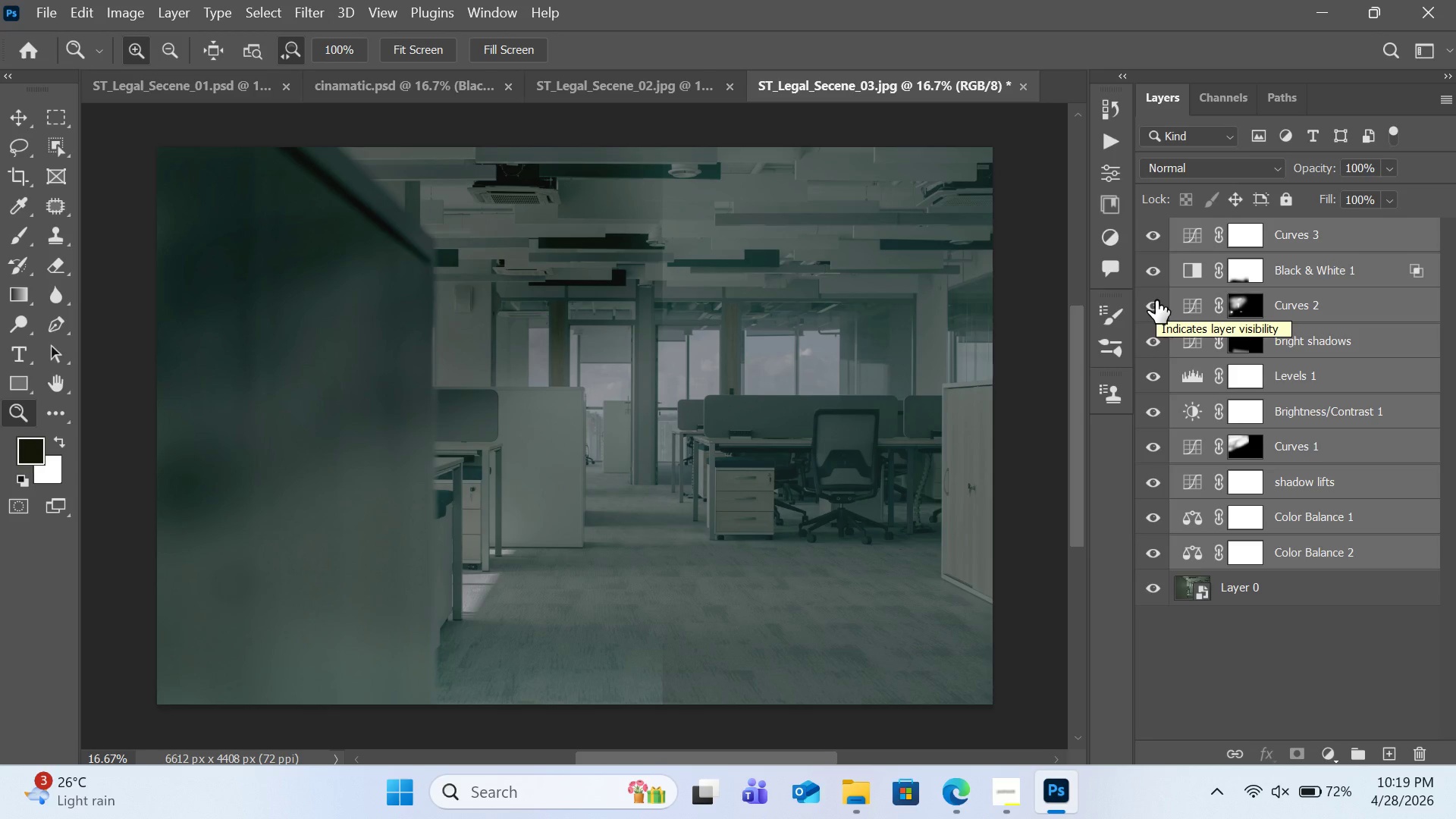 
wait(5.75)
 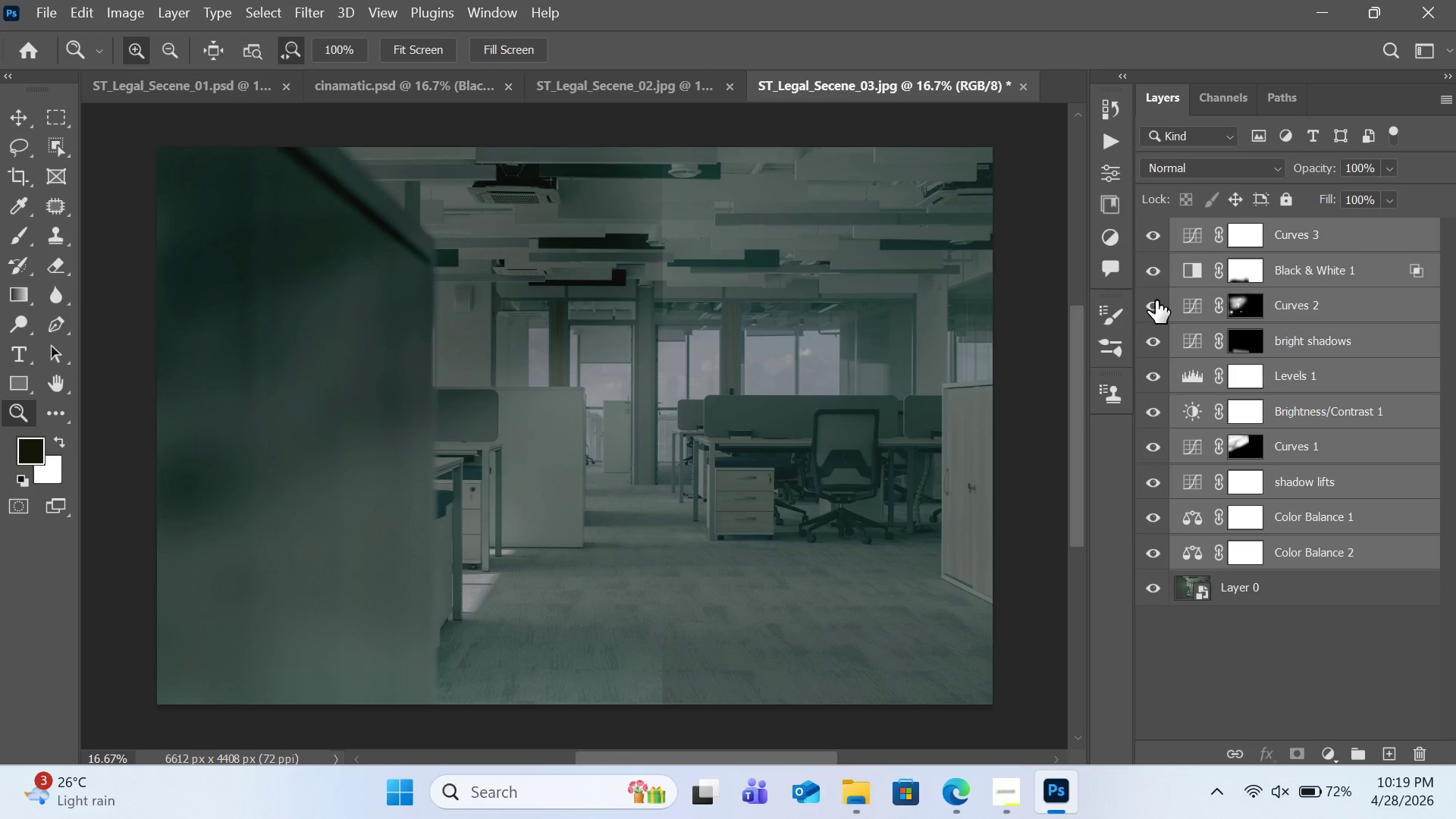 
left_click([1259, 301])
 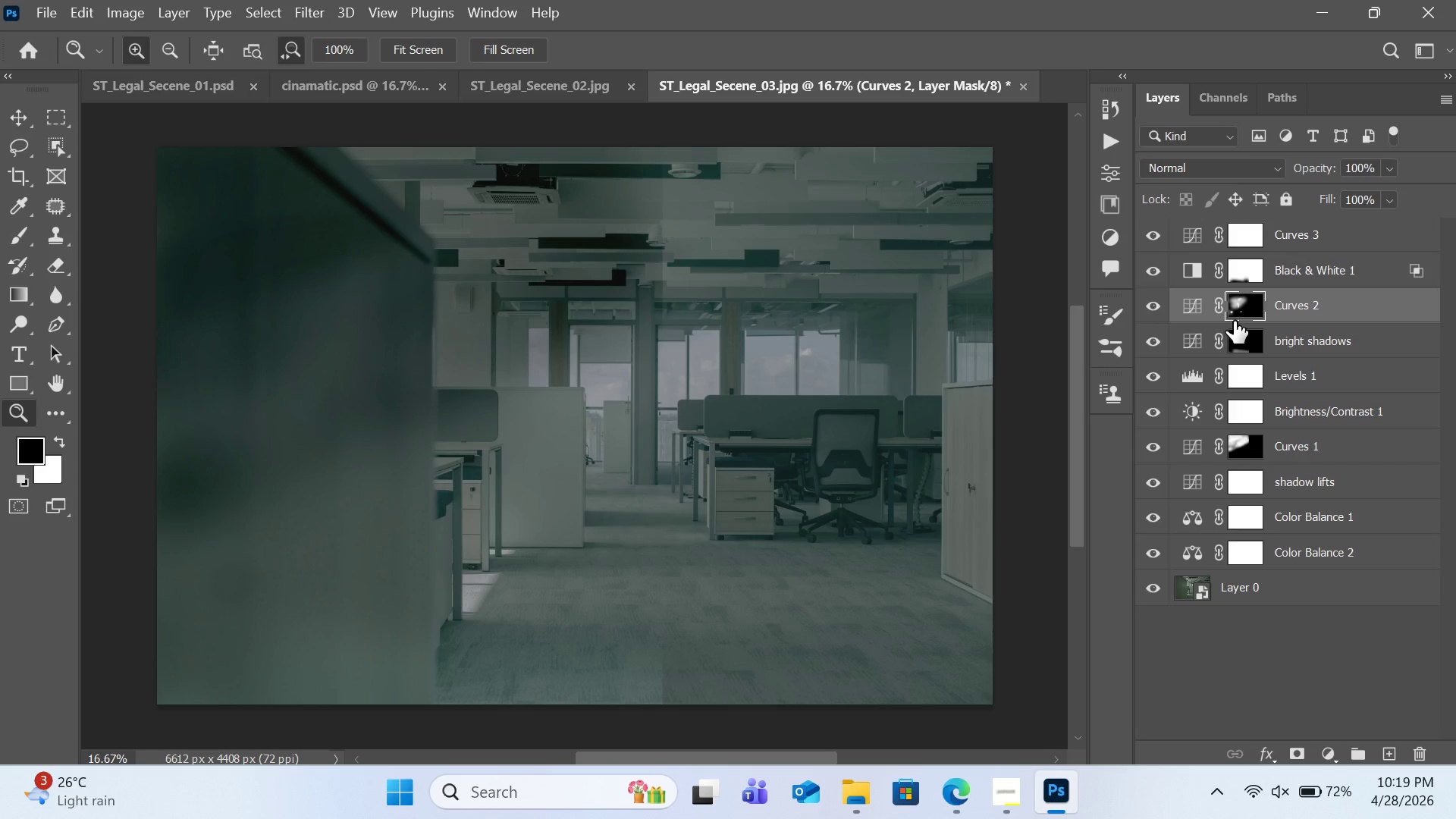 
wait(6.56)
 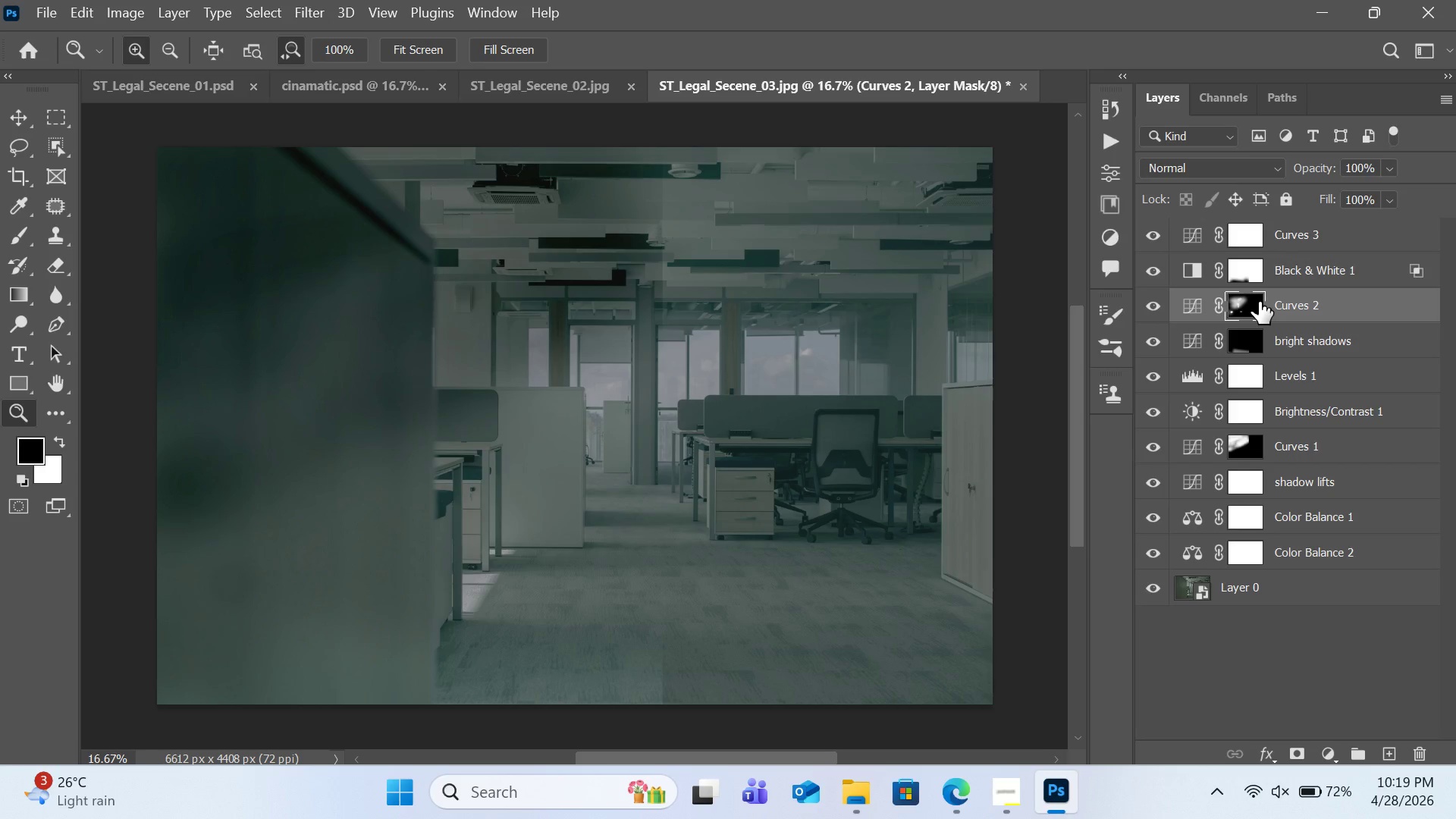 
key(Shift+Backspace)
 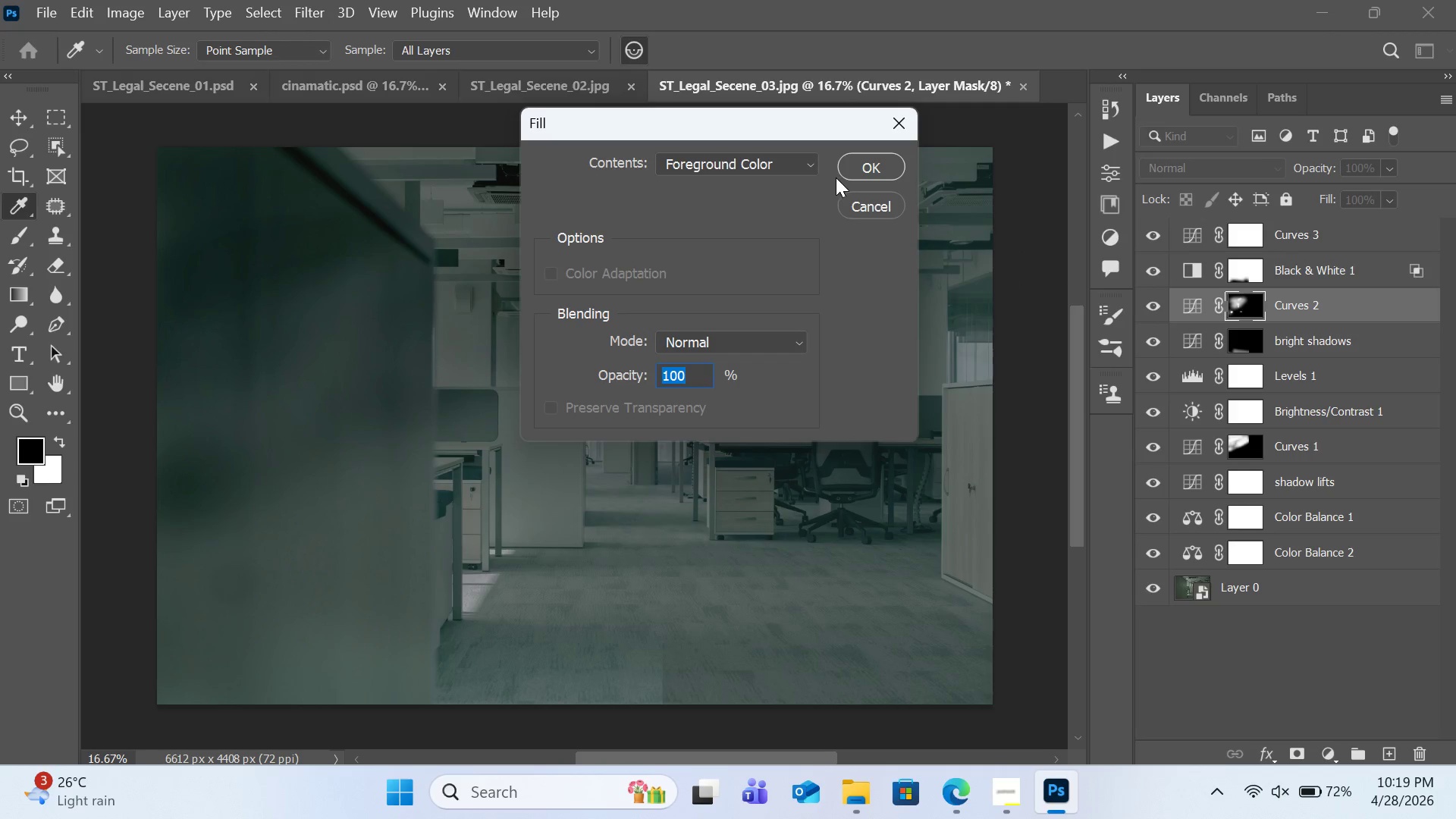 
left_click([849, 175])
 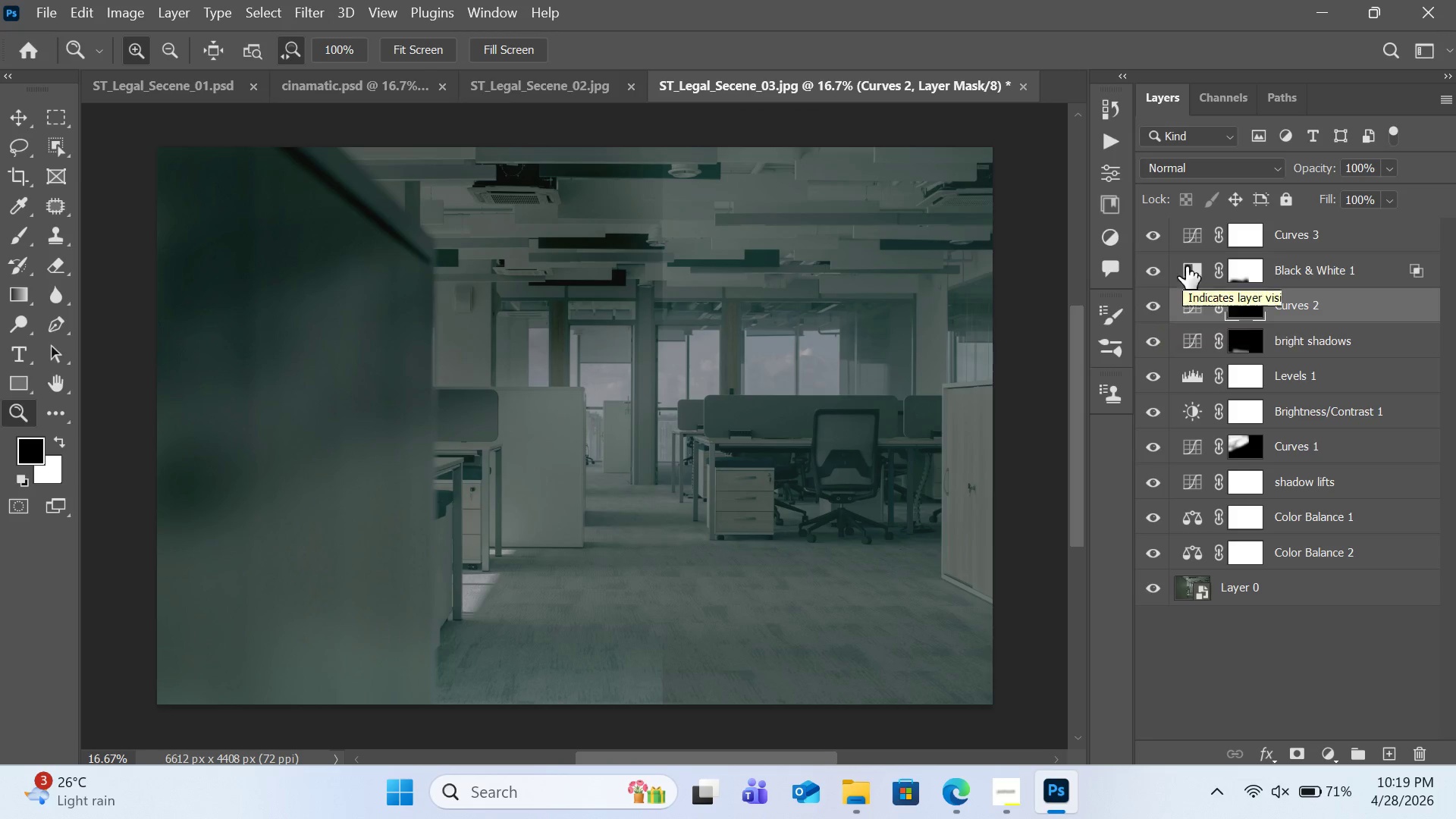 
wait(10.09)
 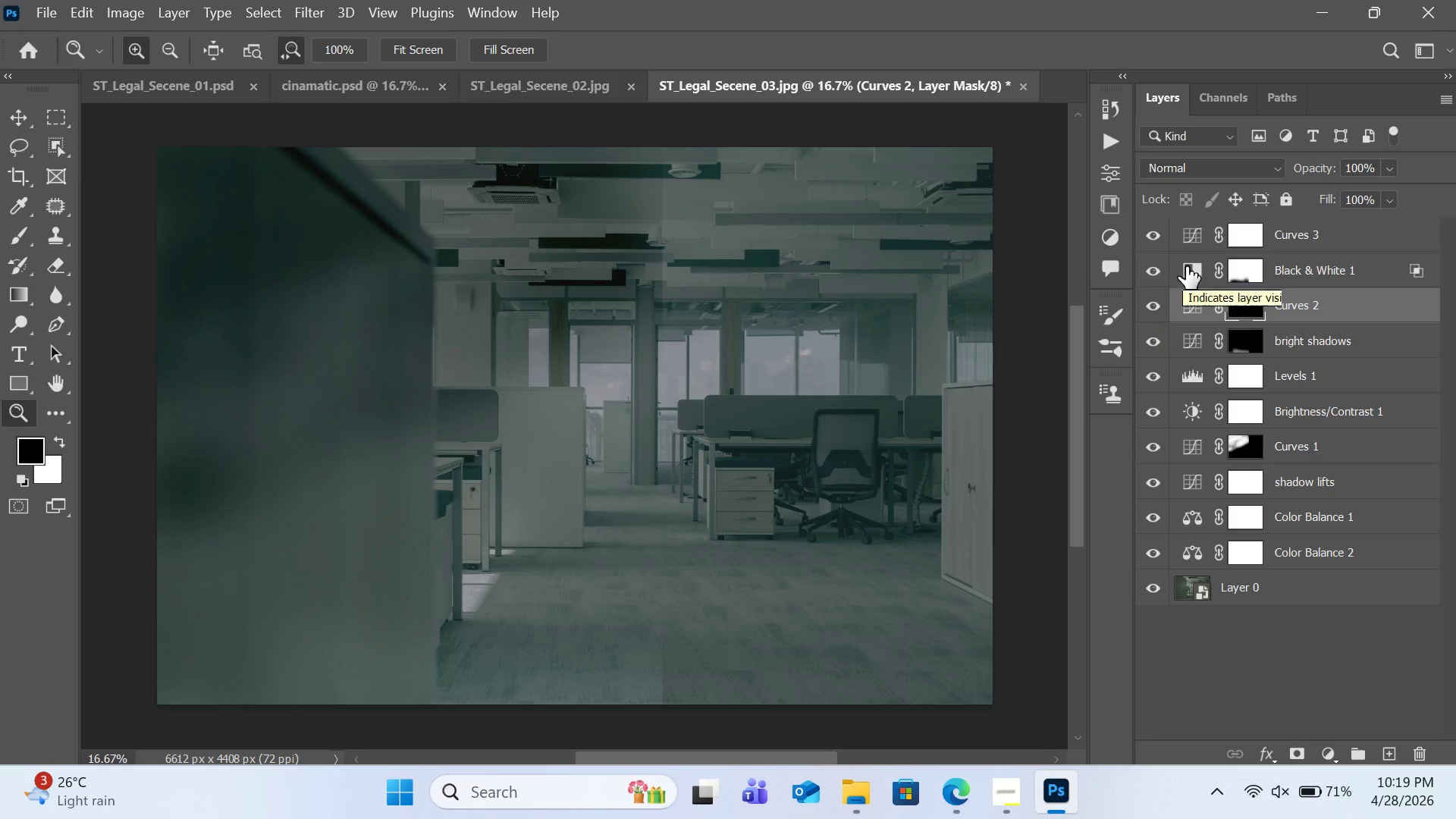 
left_click([1156, 341])
 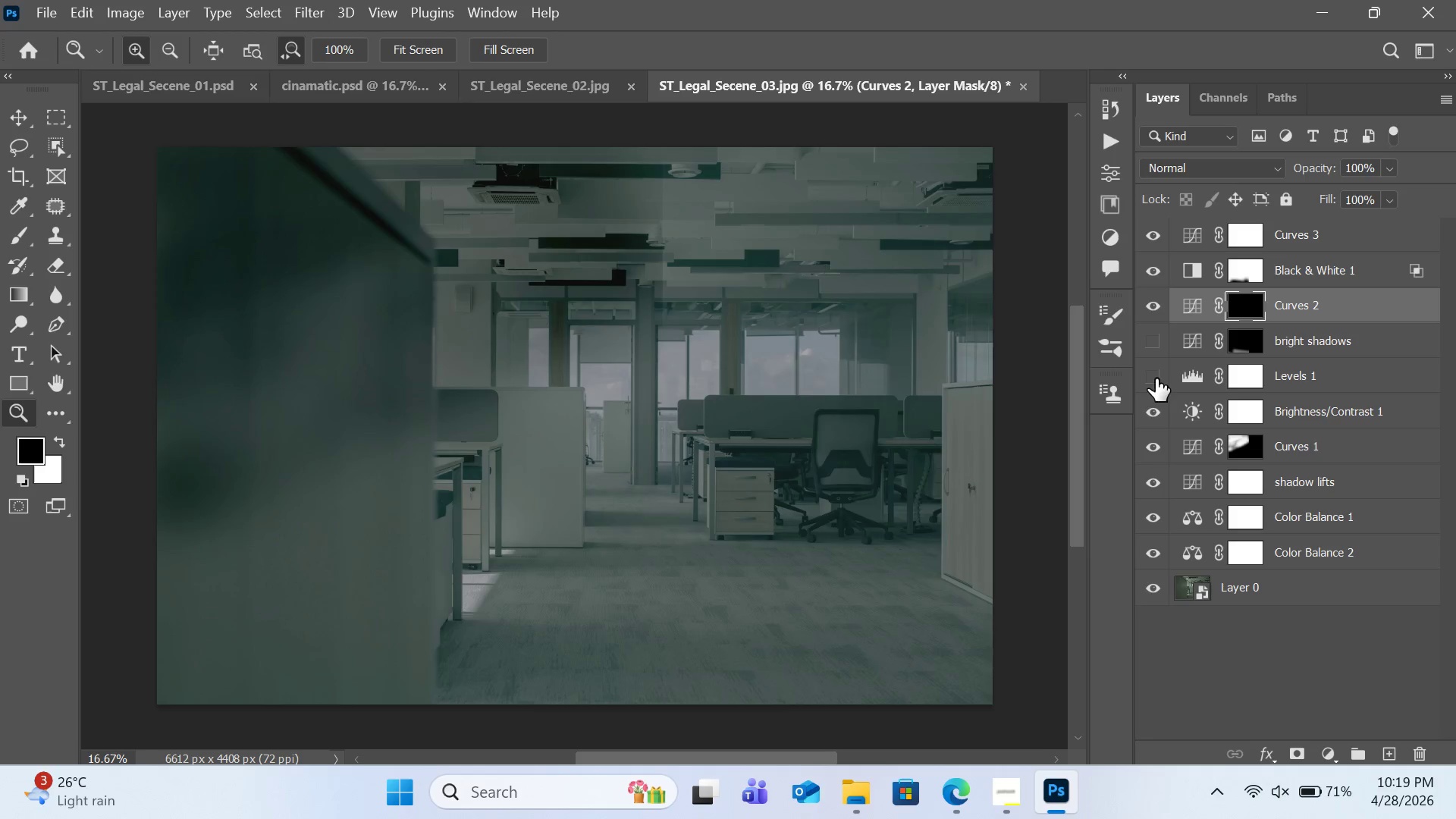 
double_click([1153, 406])
 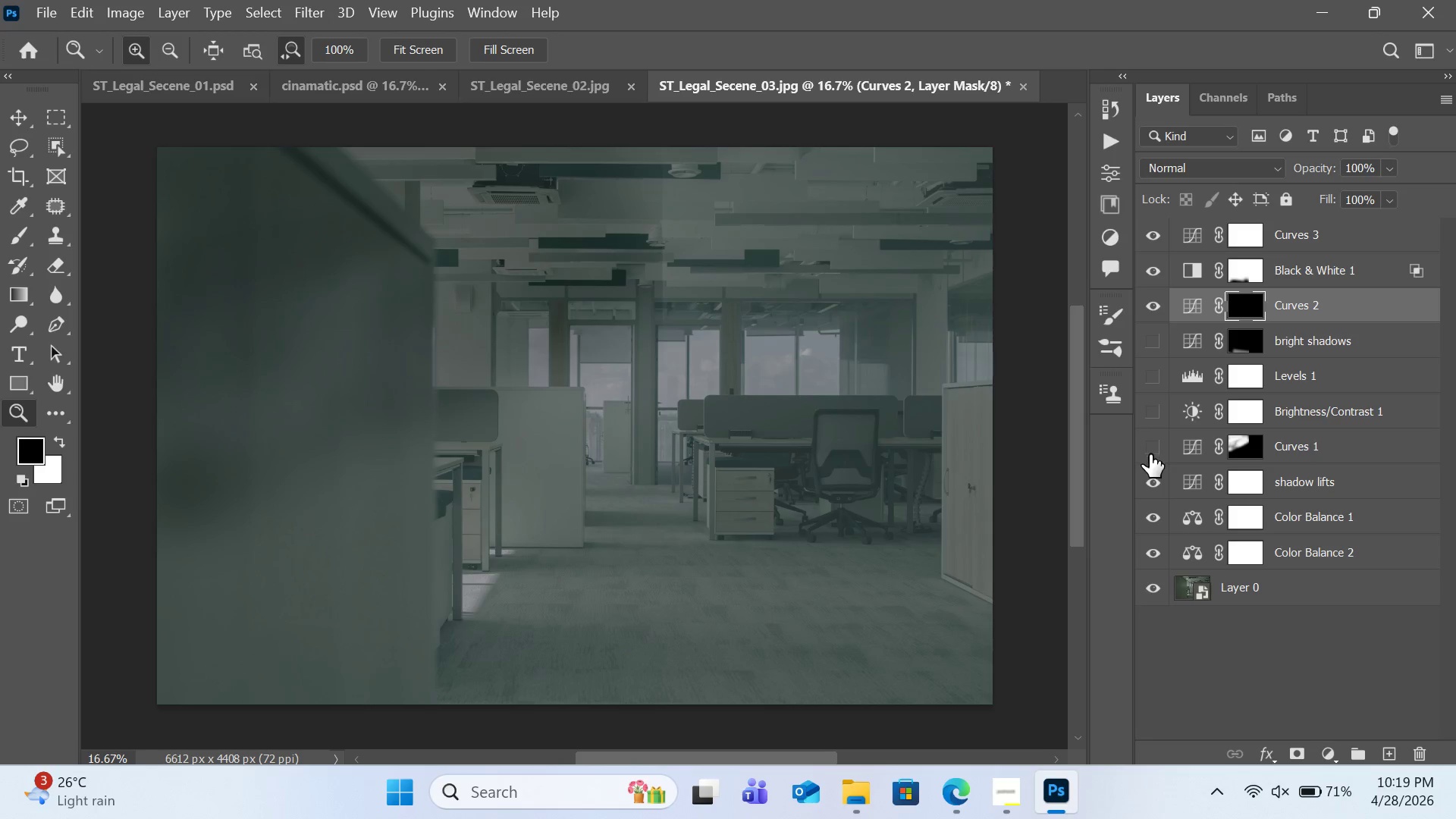 
double_click([1151, 479])
 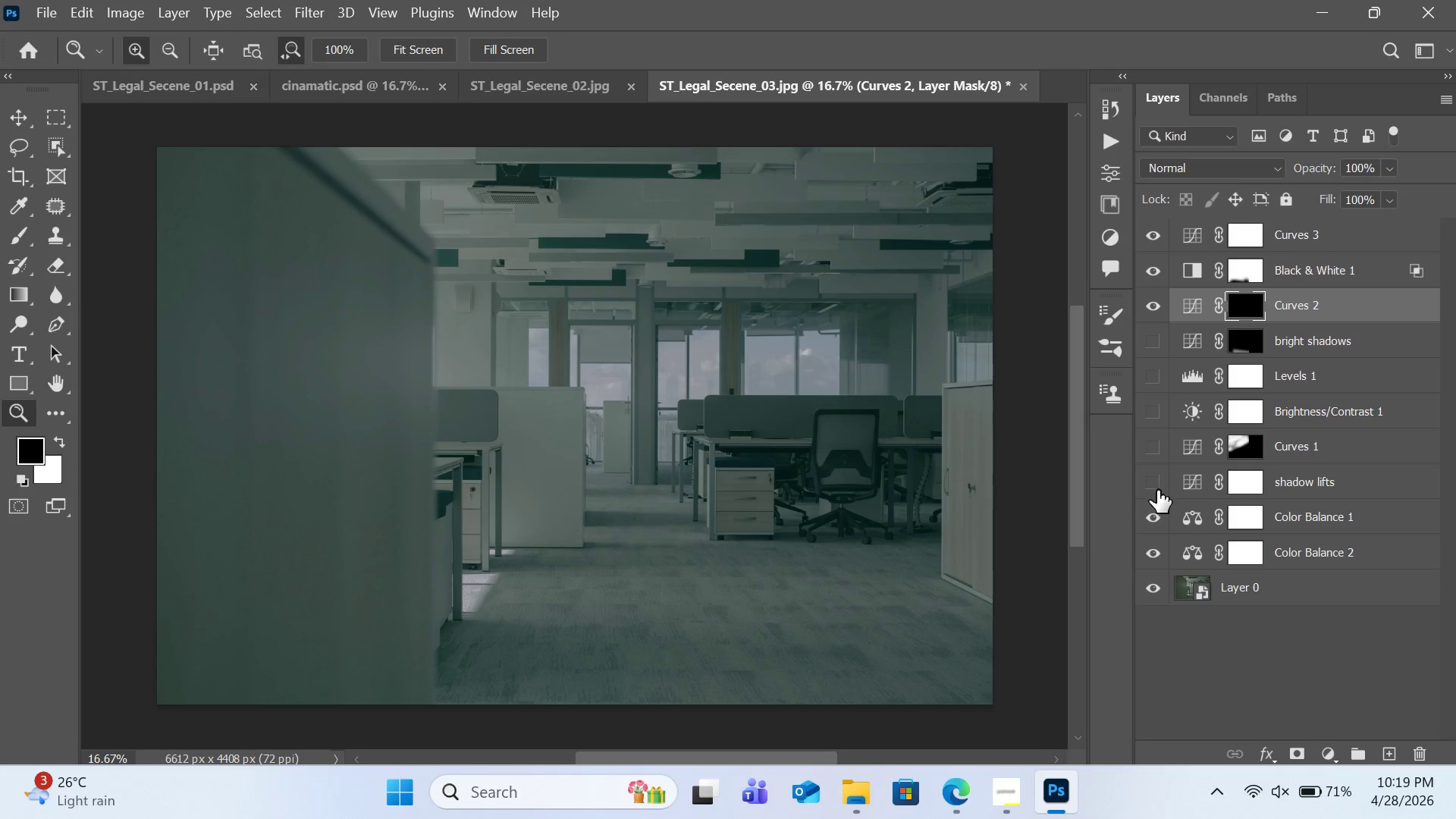 
left_click([1154, 481])
 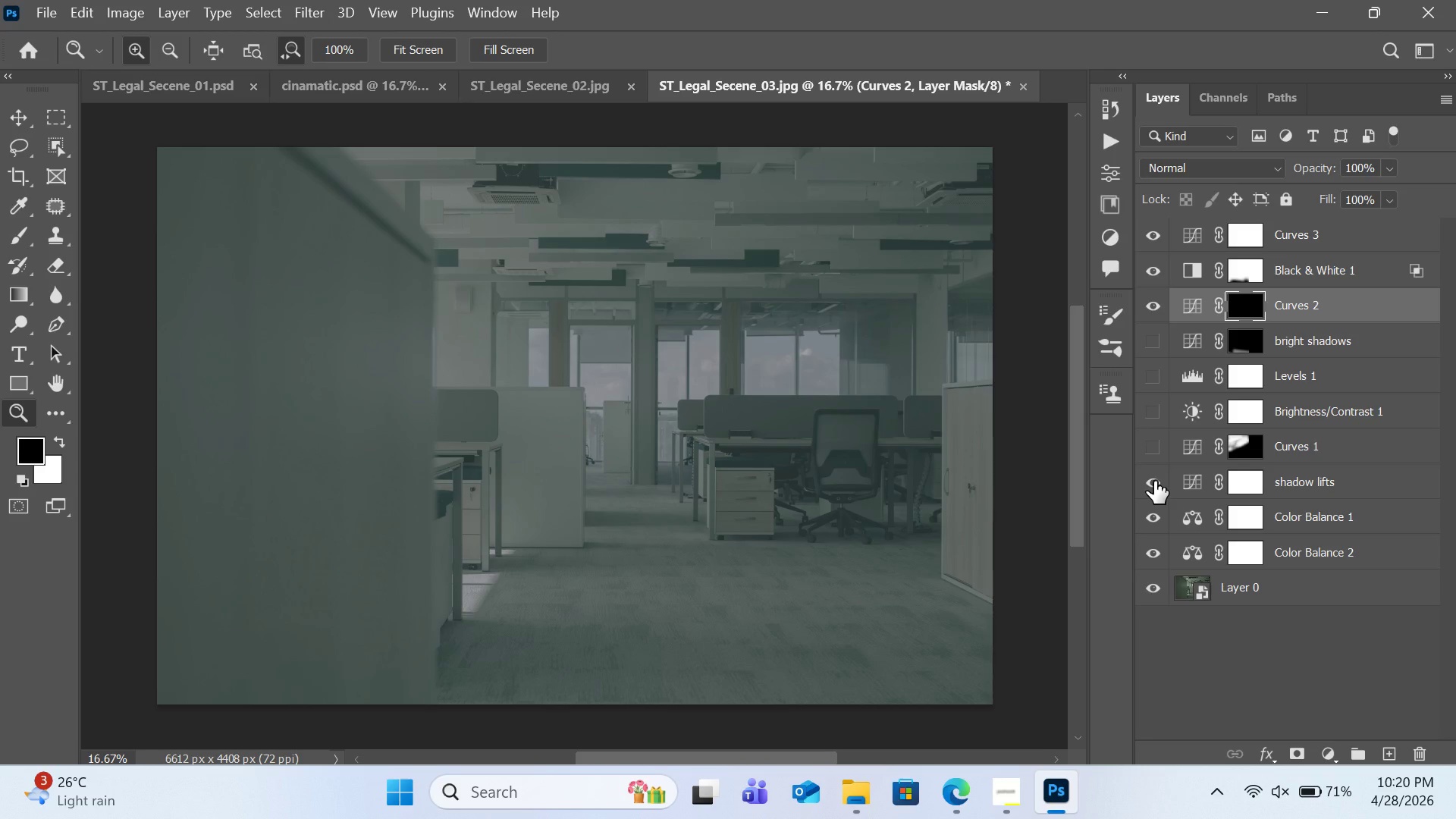 
left_click([1154, 481])
 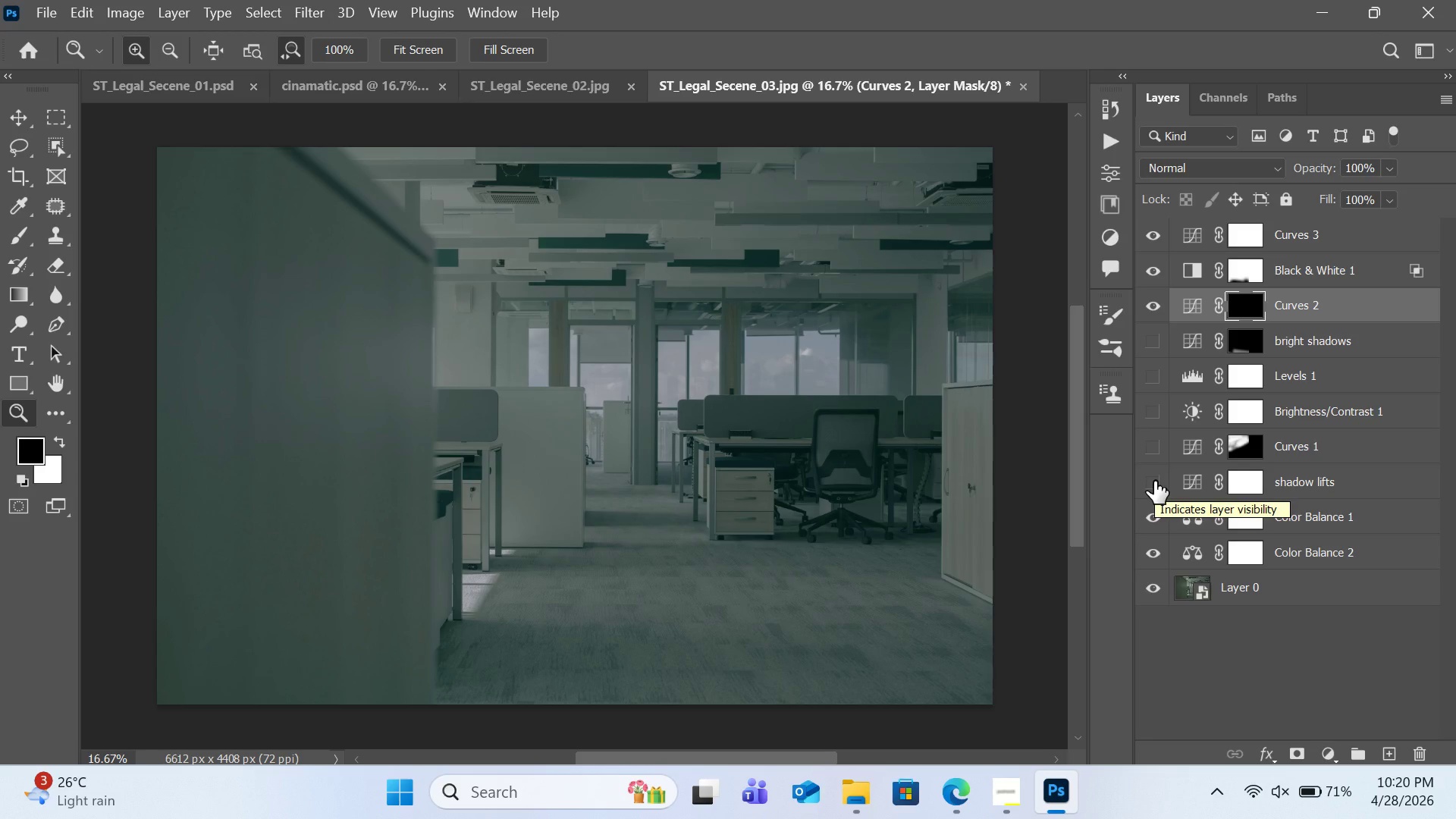 
left_click([1154, 481])
 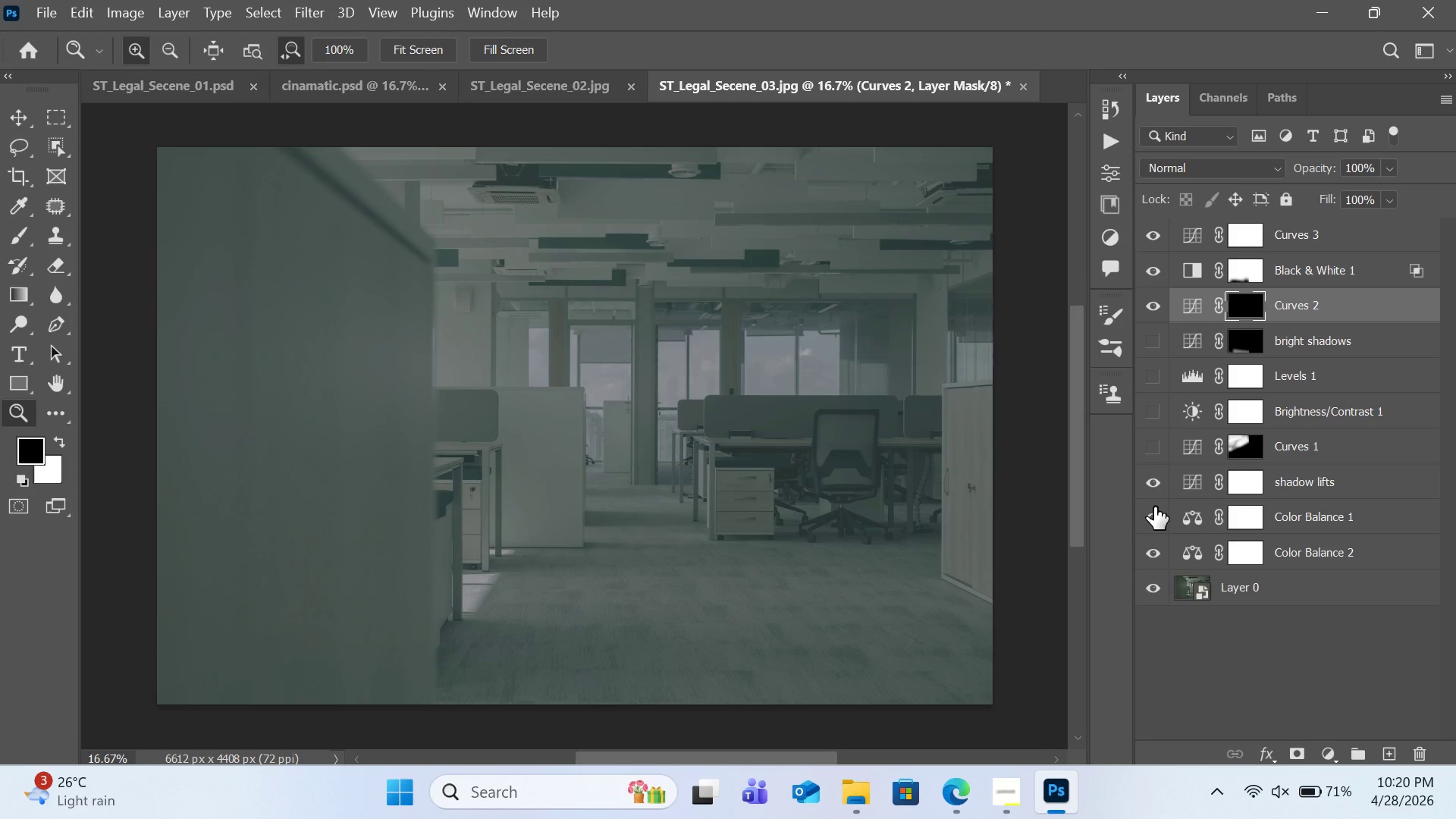 
left_click([1154, 507])
 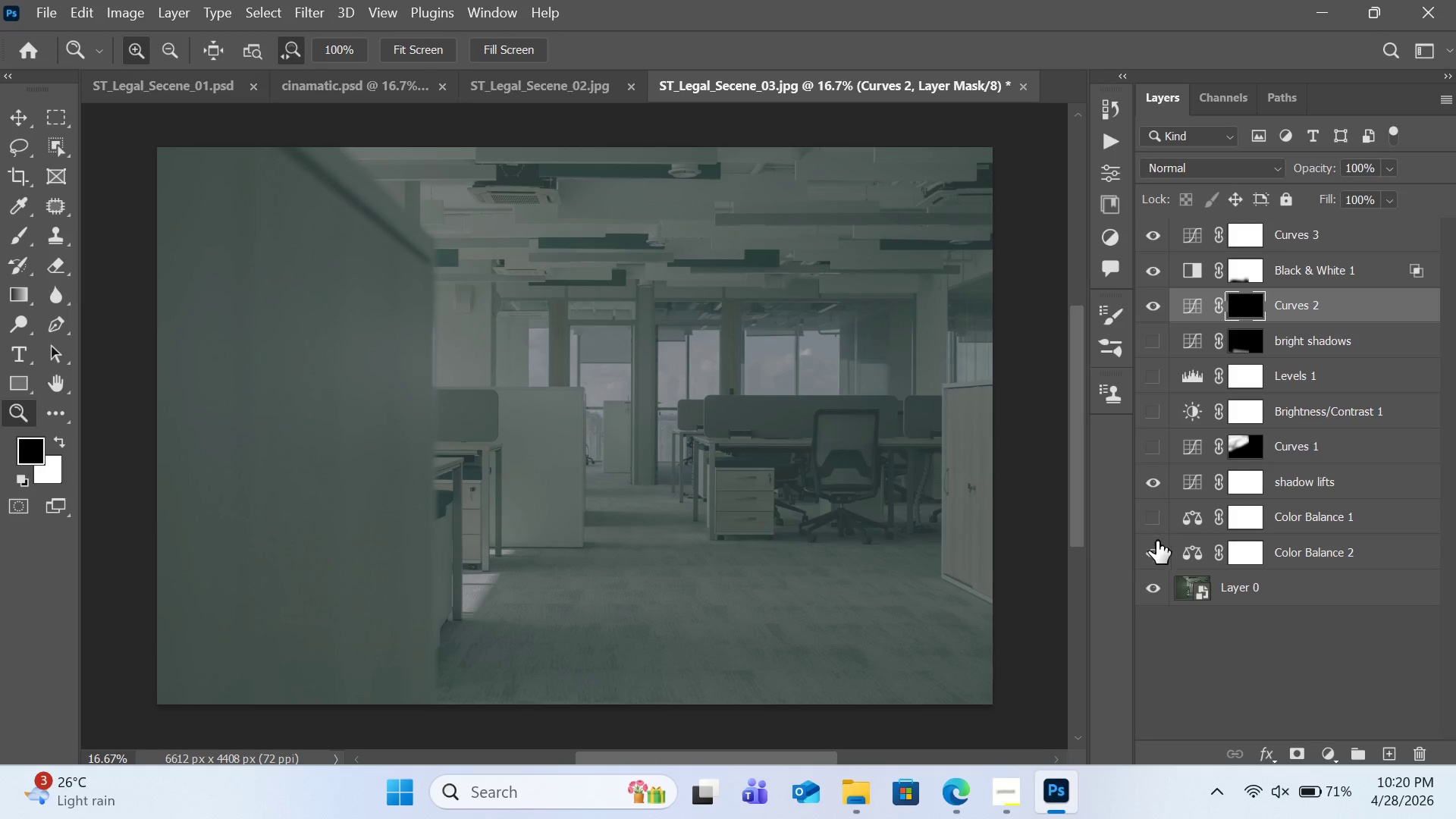 
left_click([1157, 545])
 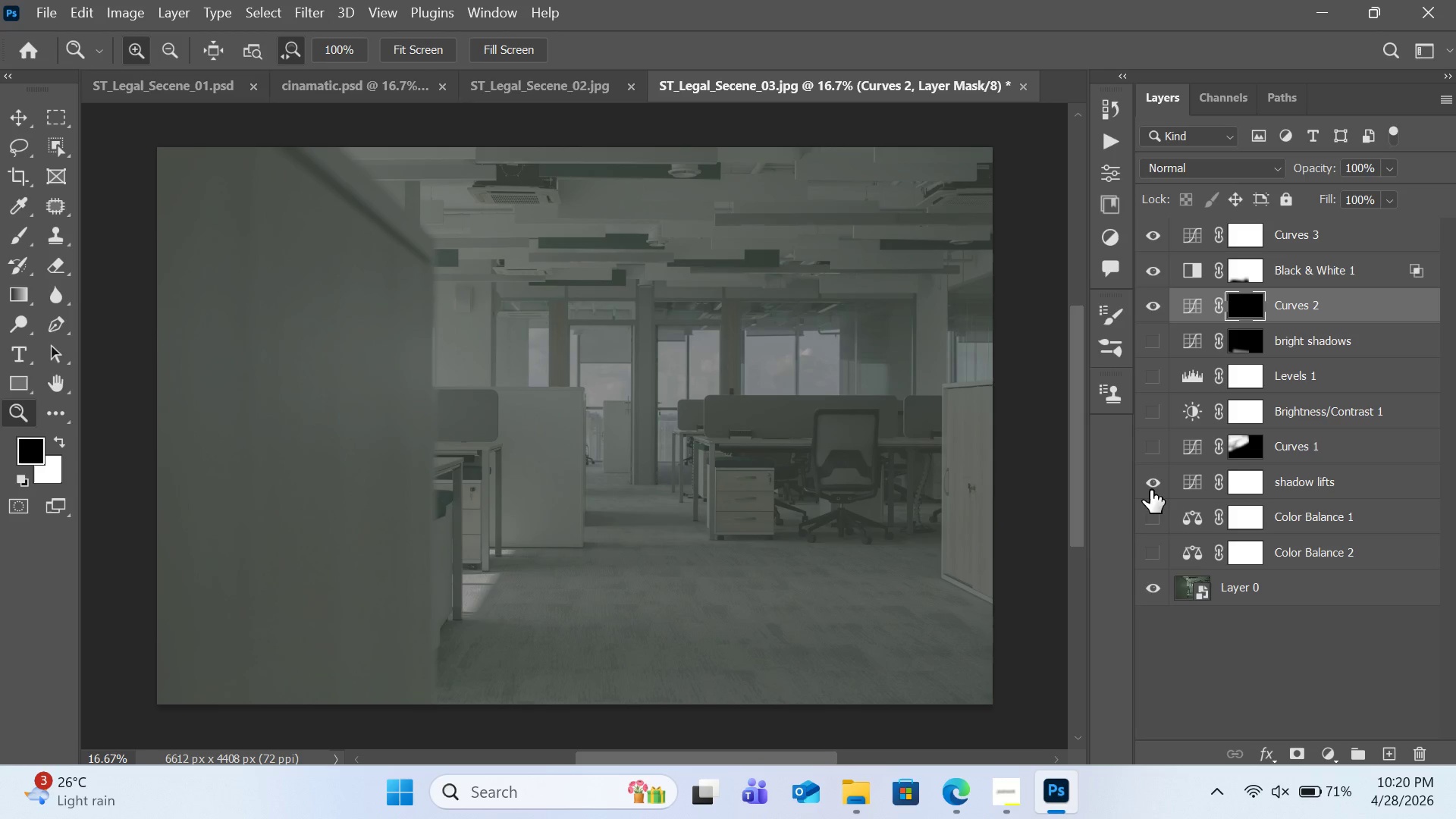 
left_click([1150, 490])
 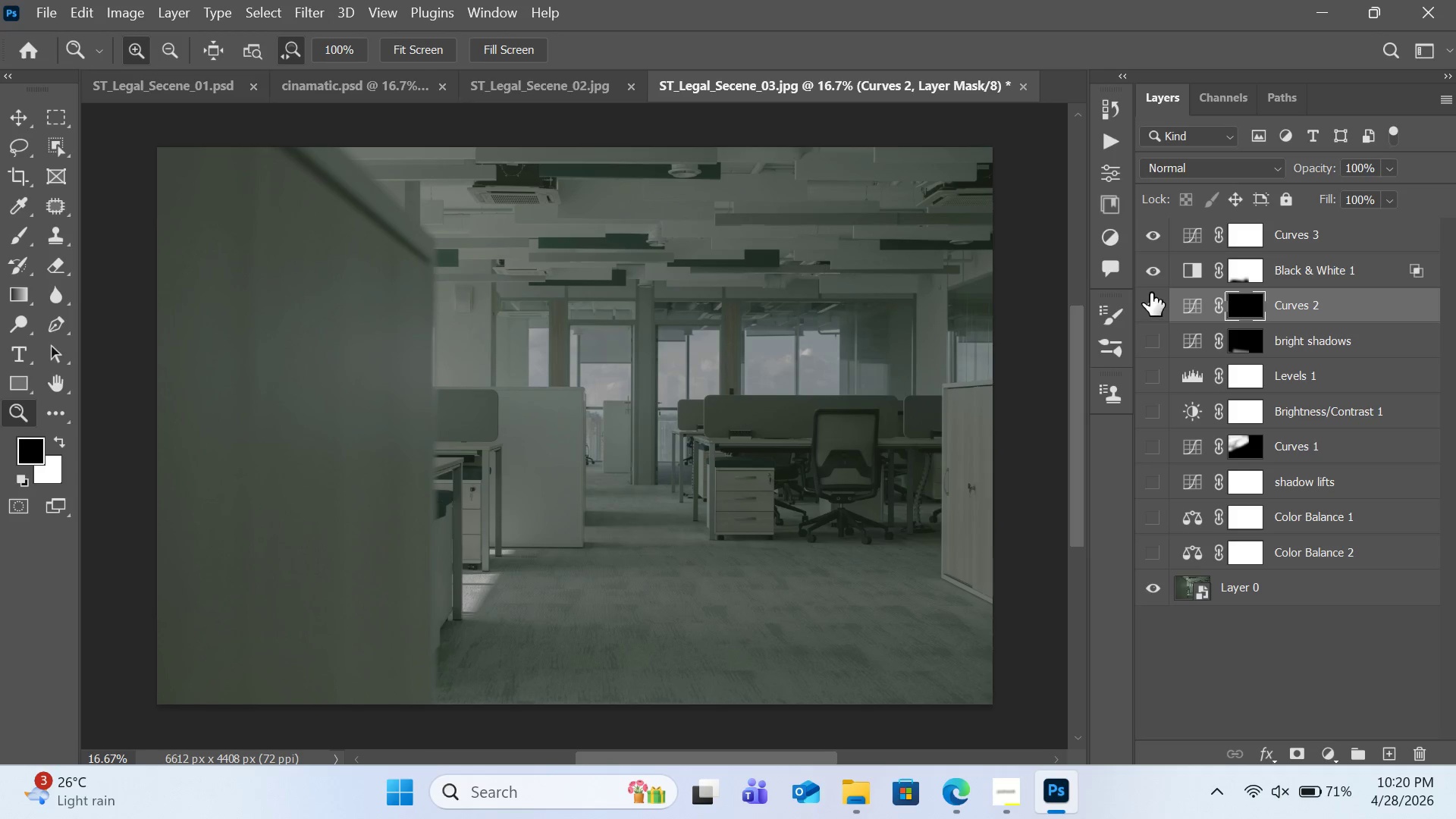 
double_click([1151, 270])
 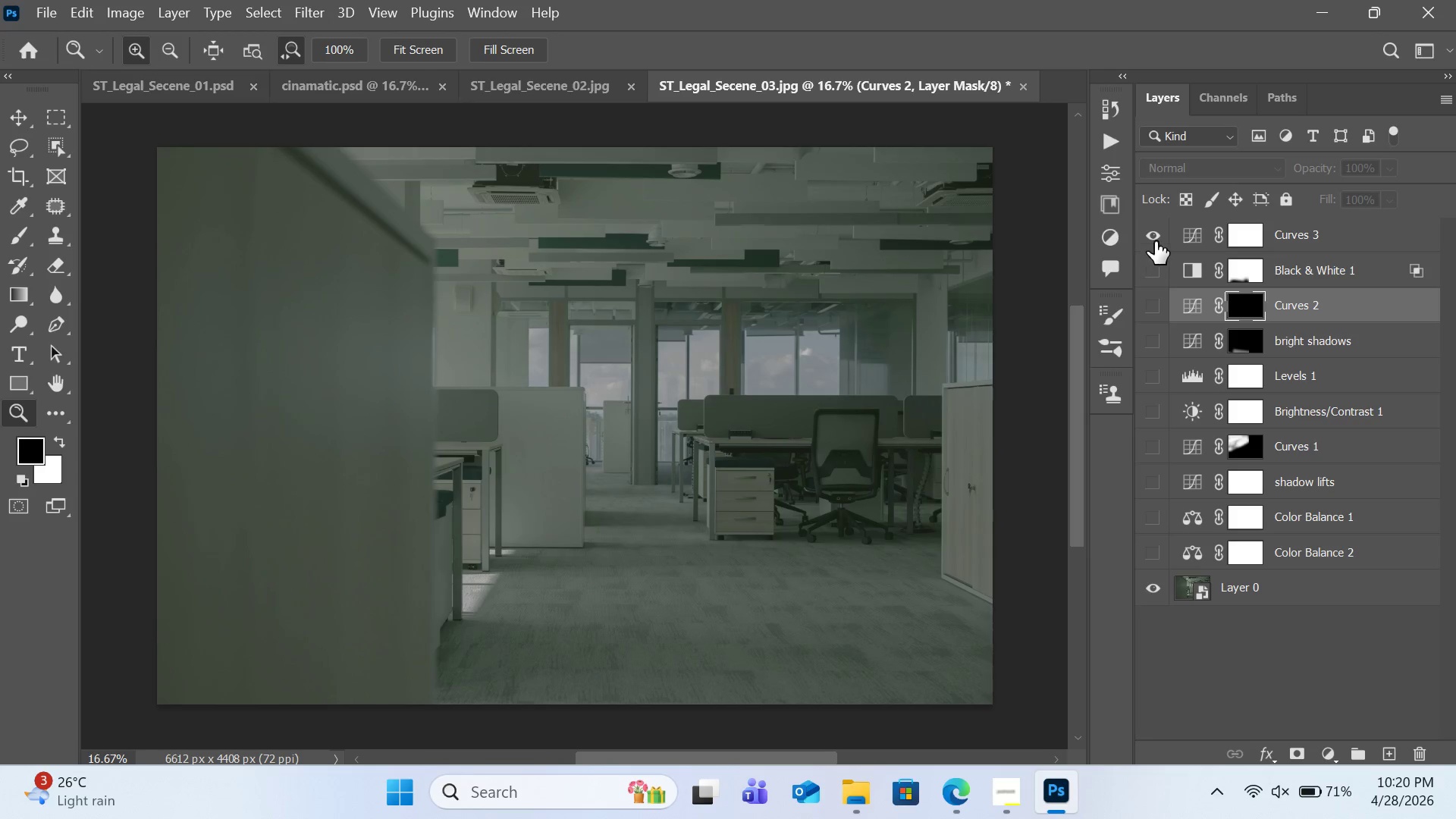 
triple_click([1155, 240])
 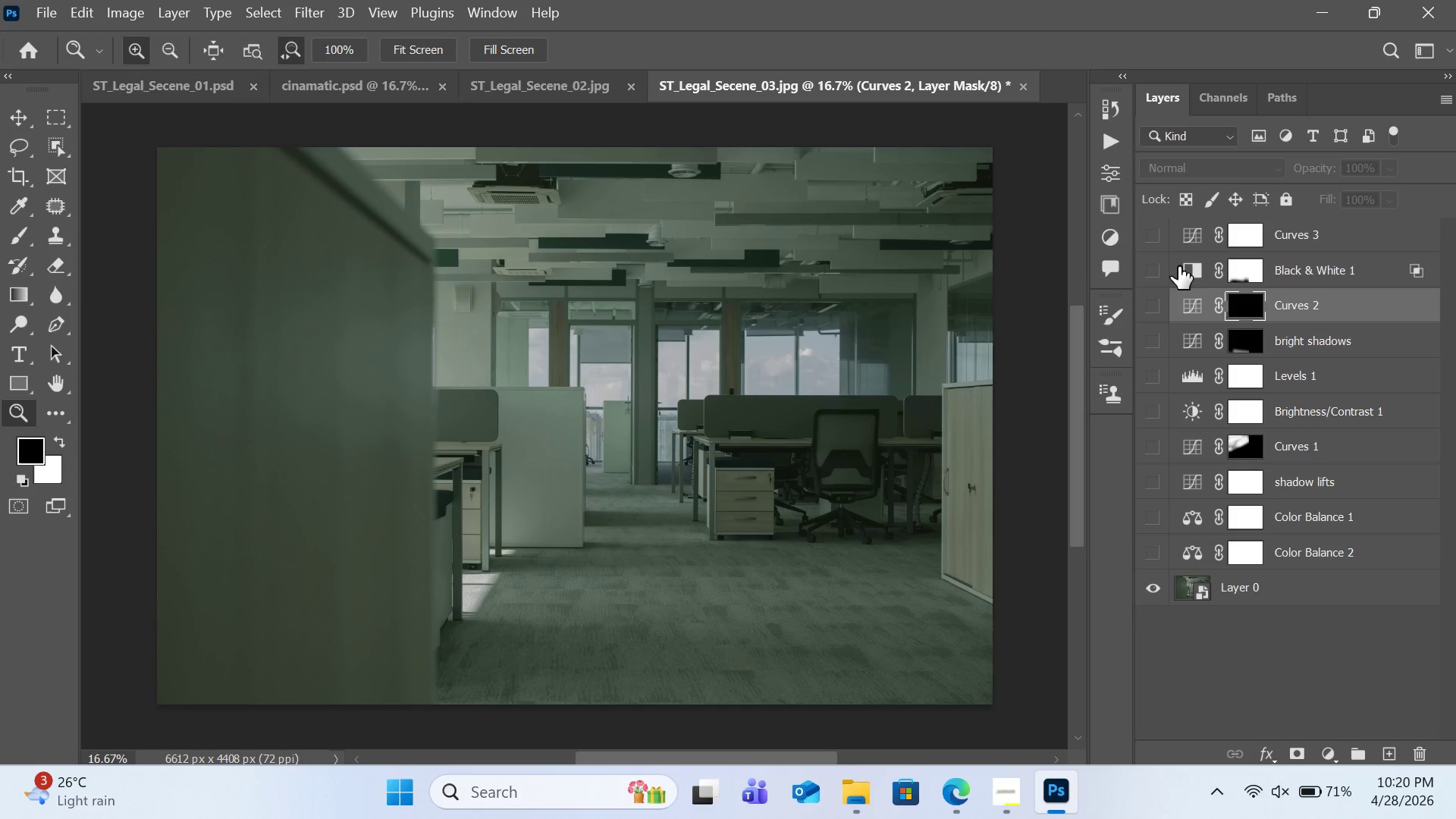 
wait(6.03)
 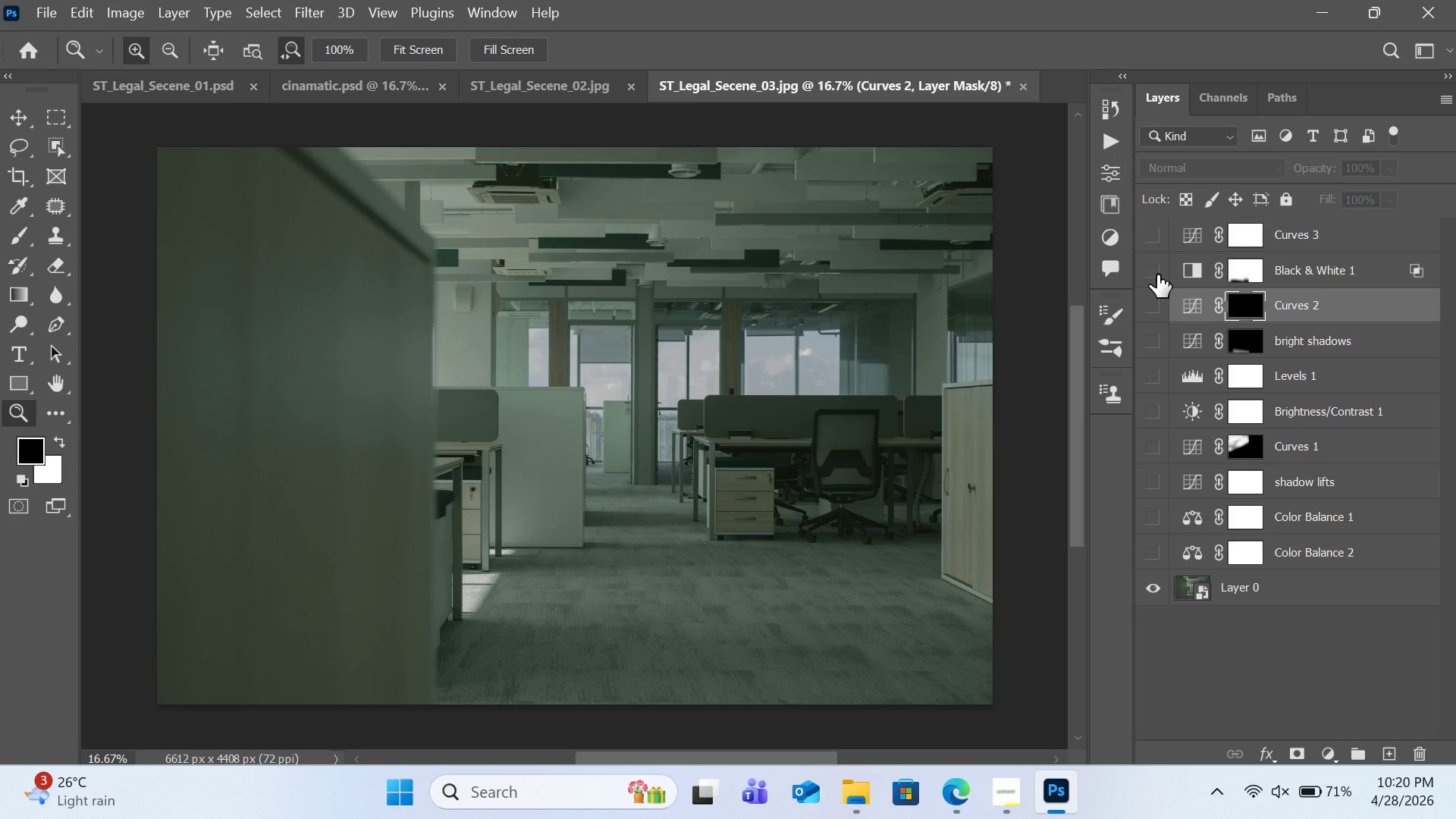 
left_click([1161, 244])
 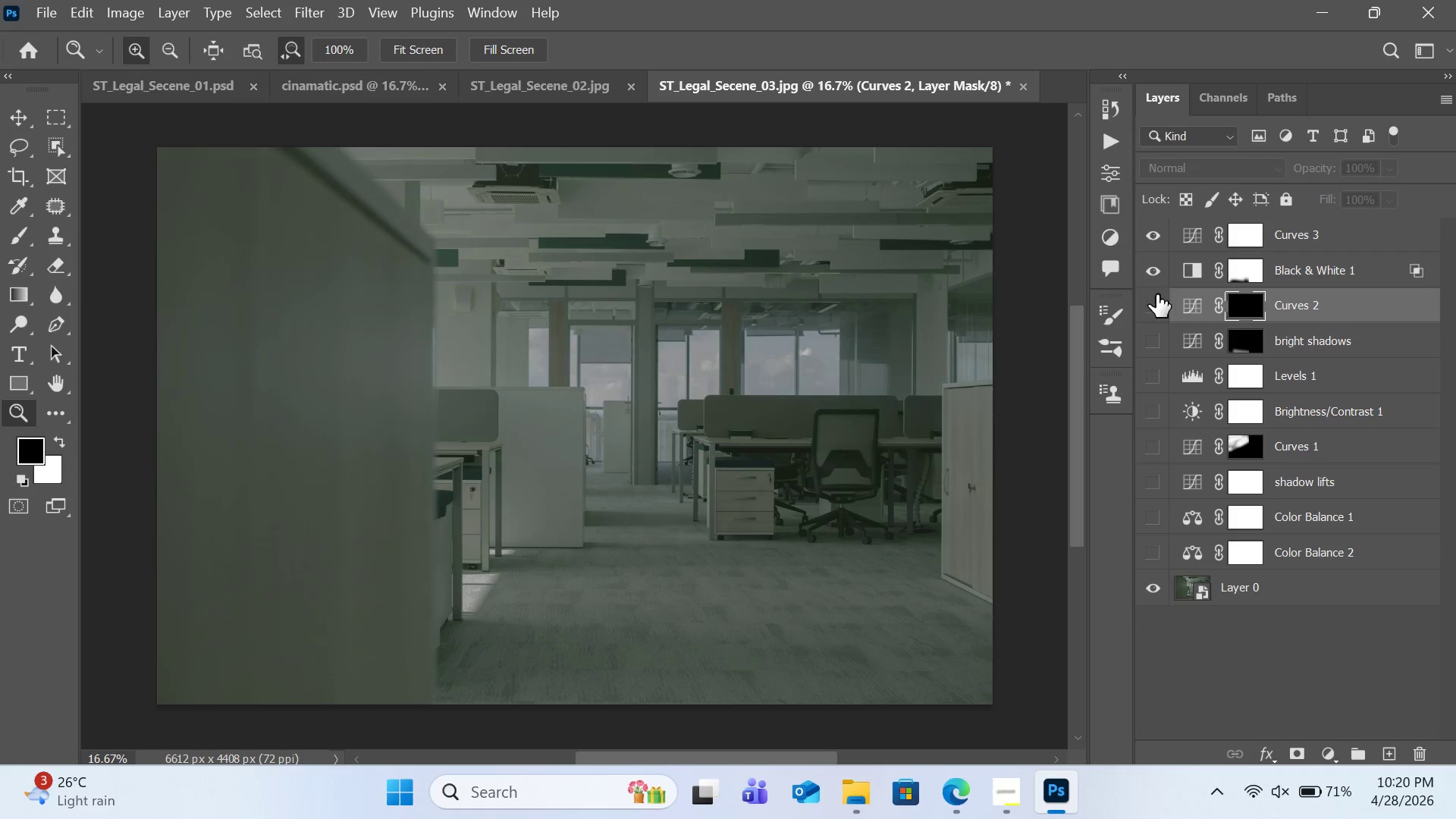 
triple_click([1156, 317])
 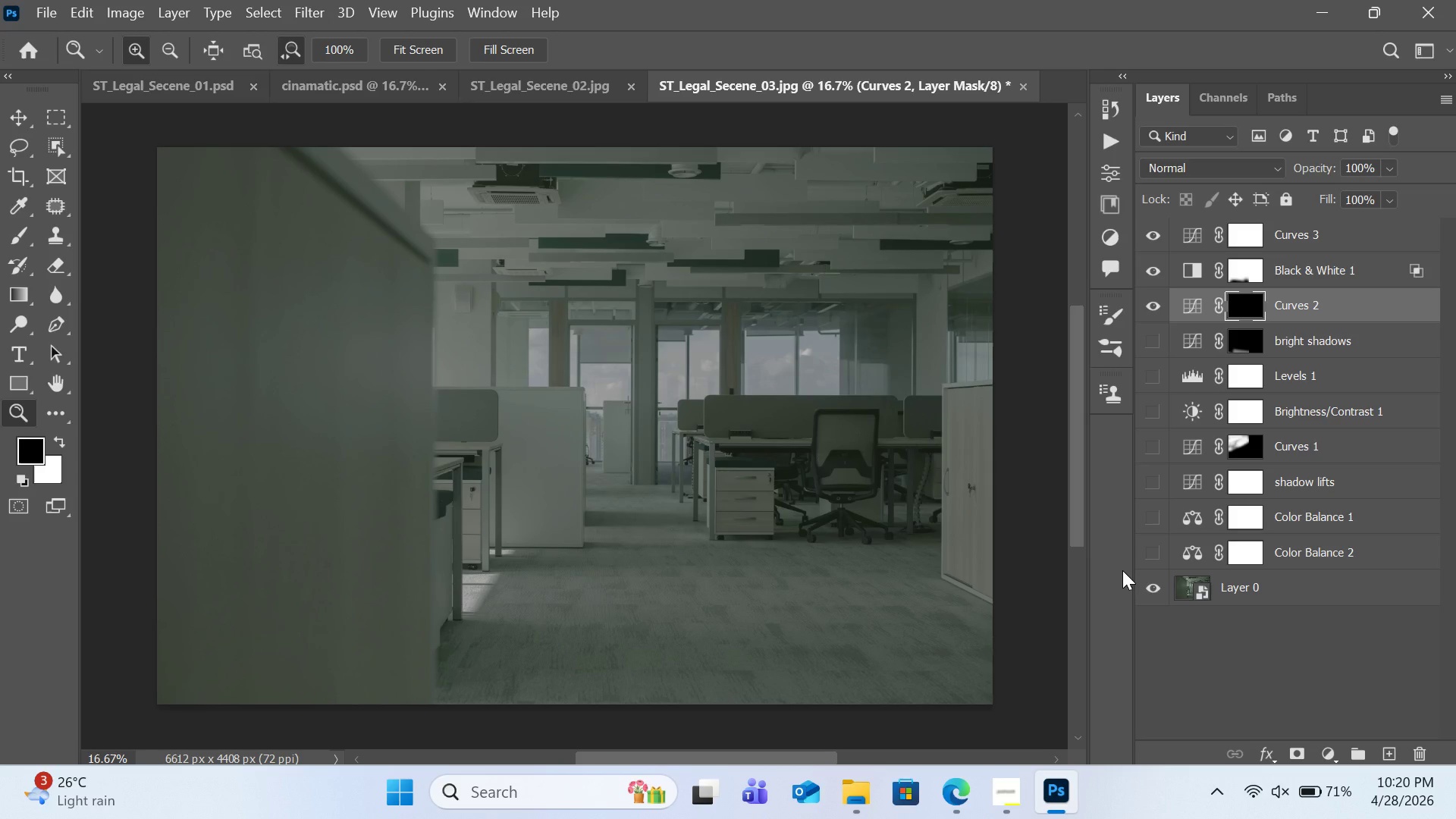 
hold_key(key=ShiftLeft, duration=5.11)
left_click([1160, 548])
 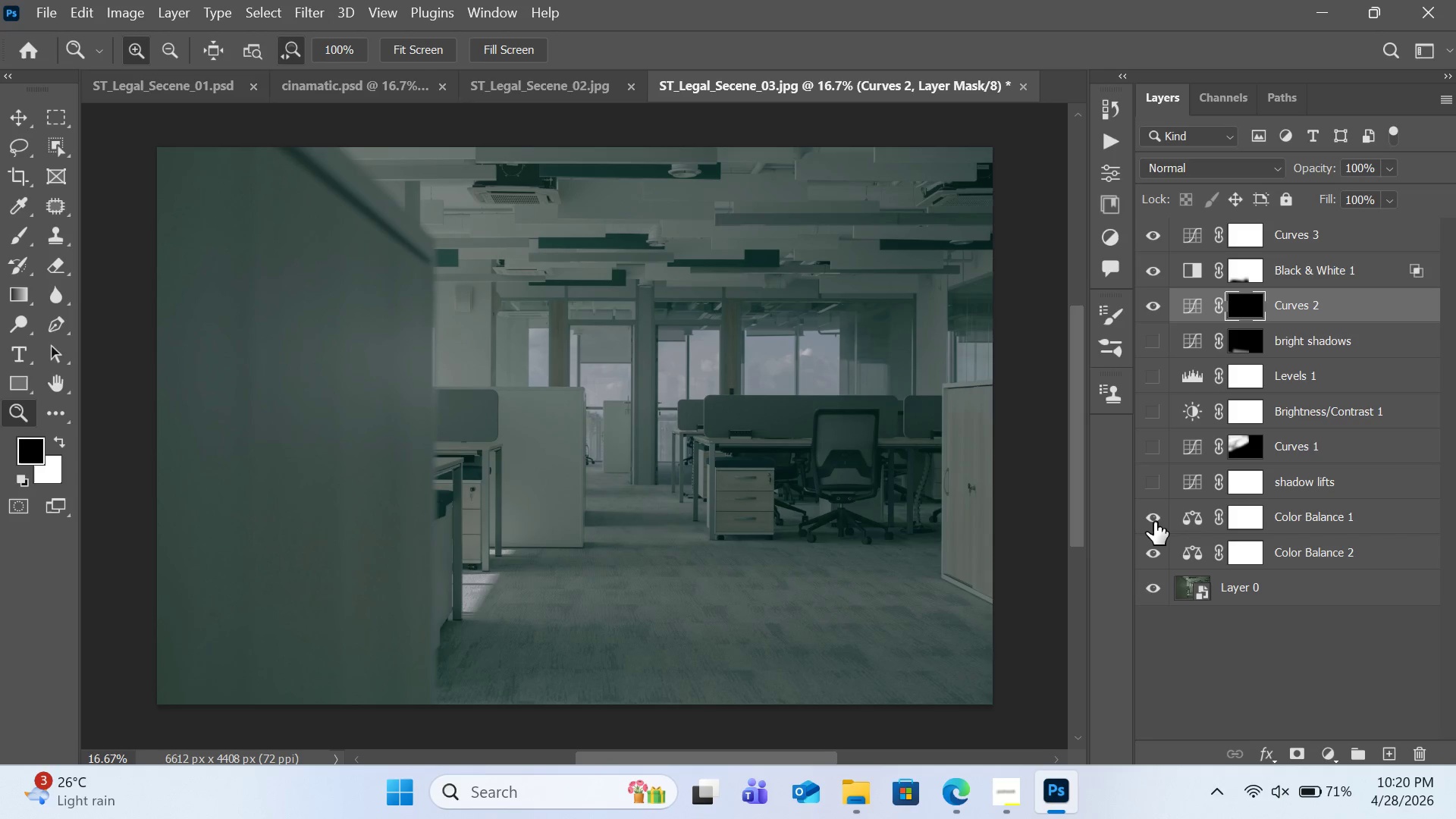 
double_click([1154, 484])
 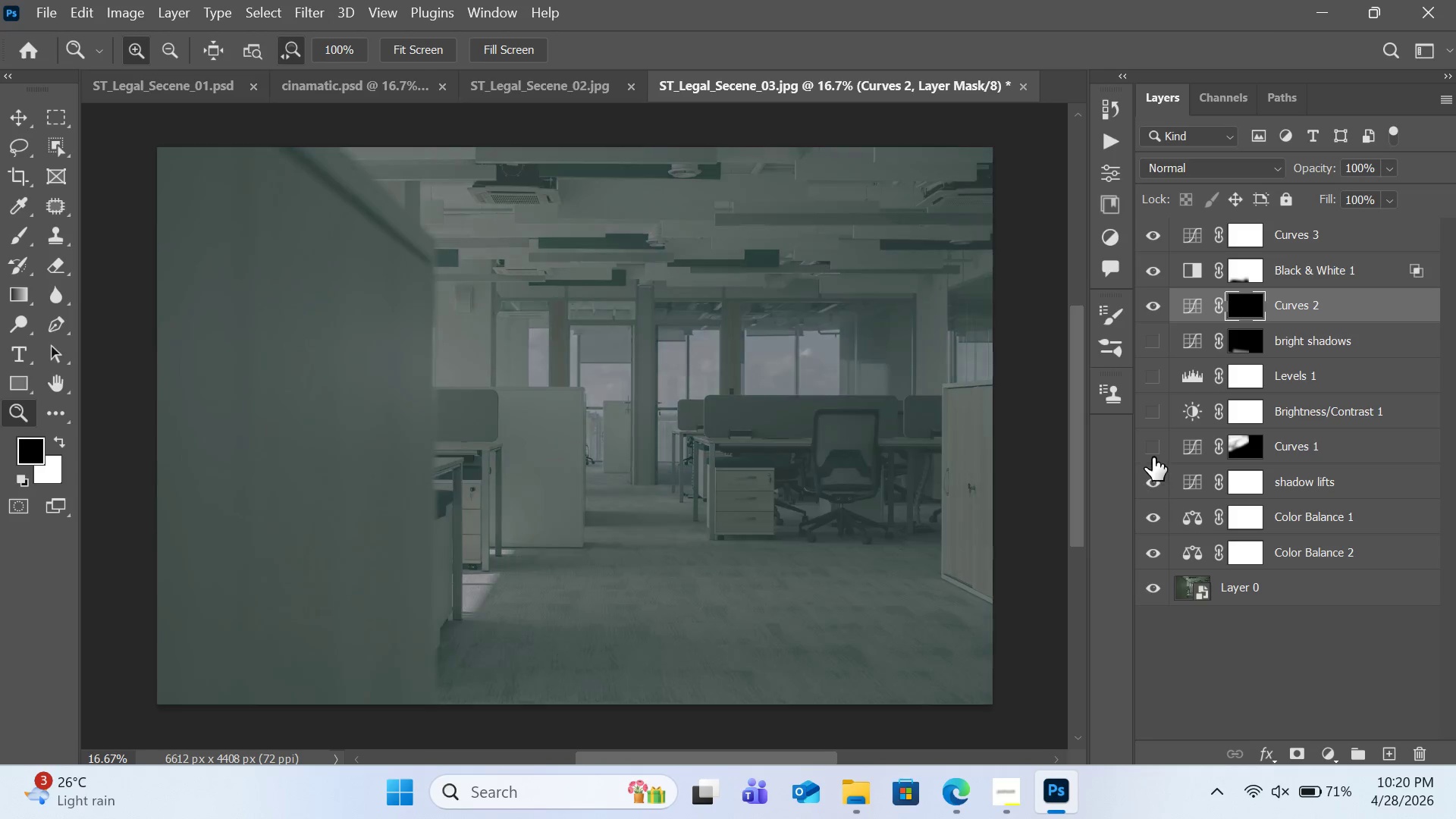 
triple_click([1153, 455])
 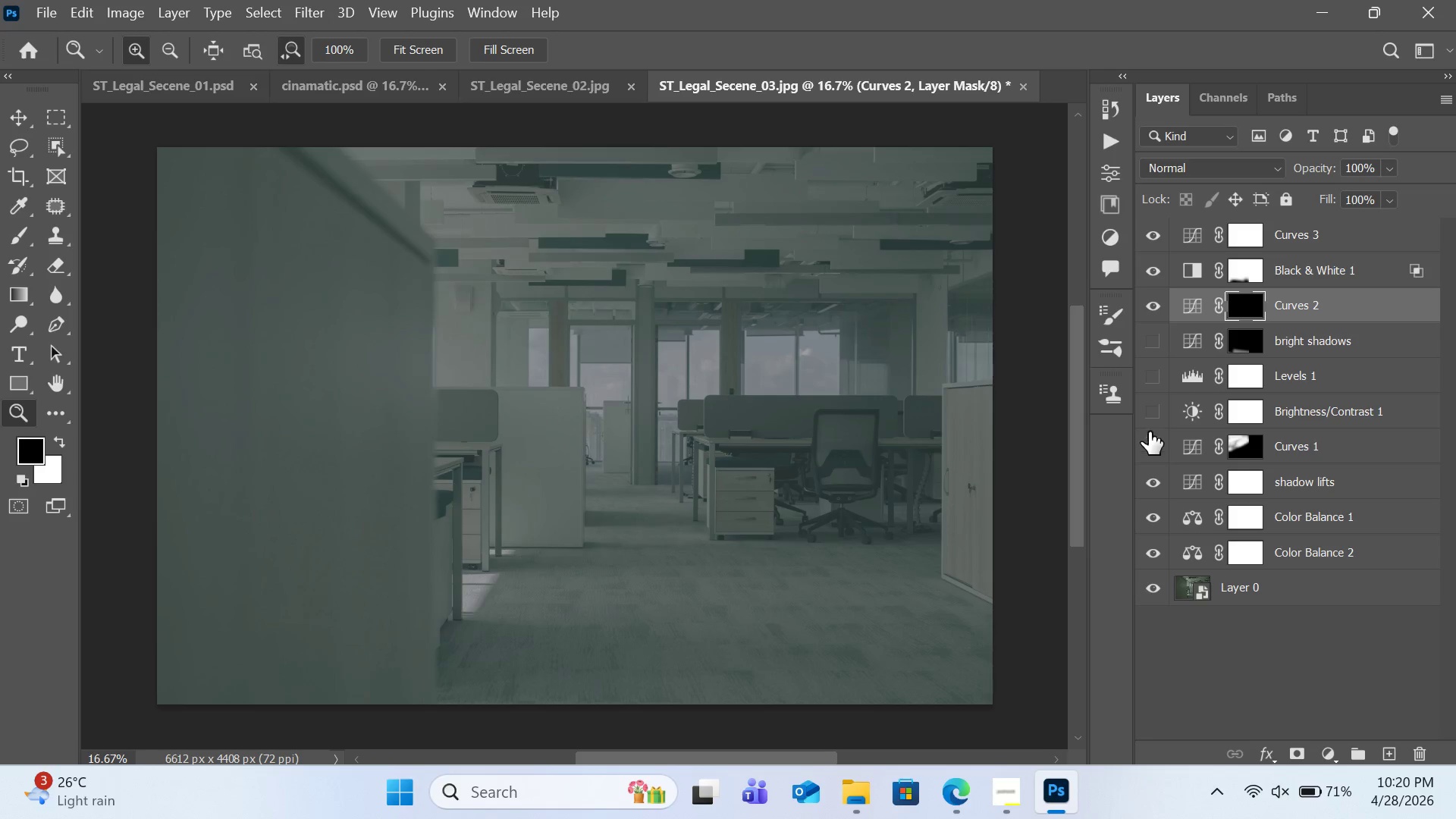 
triple_click([1149, 420])
 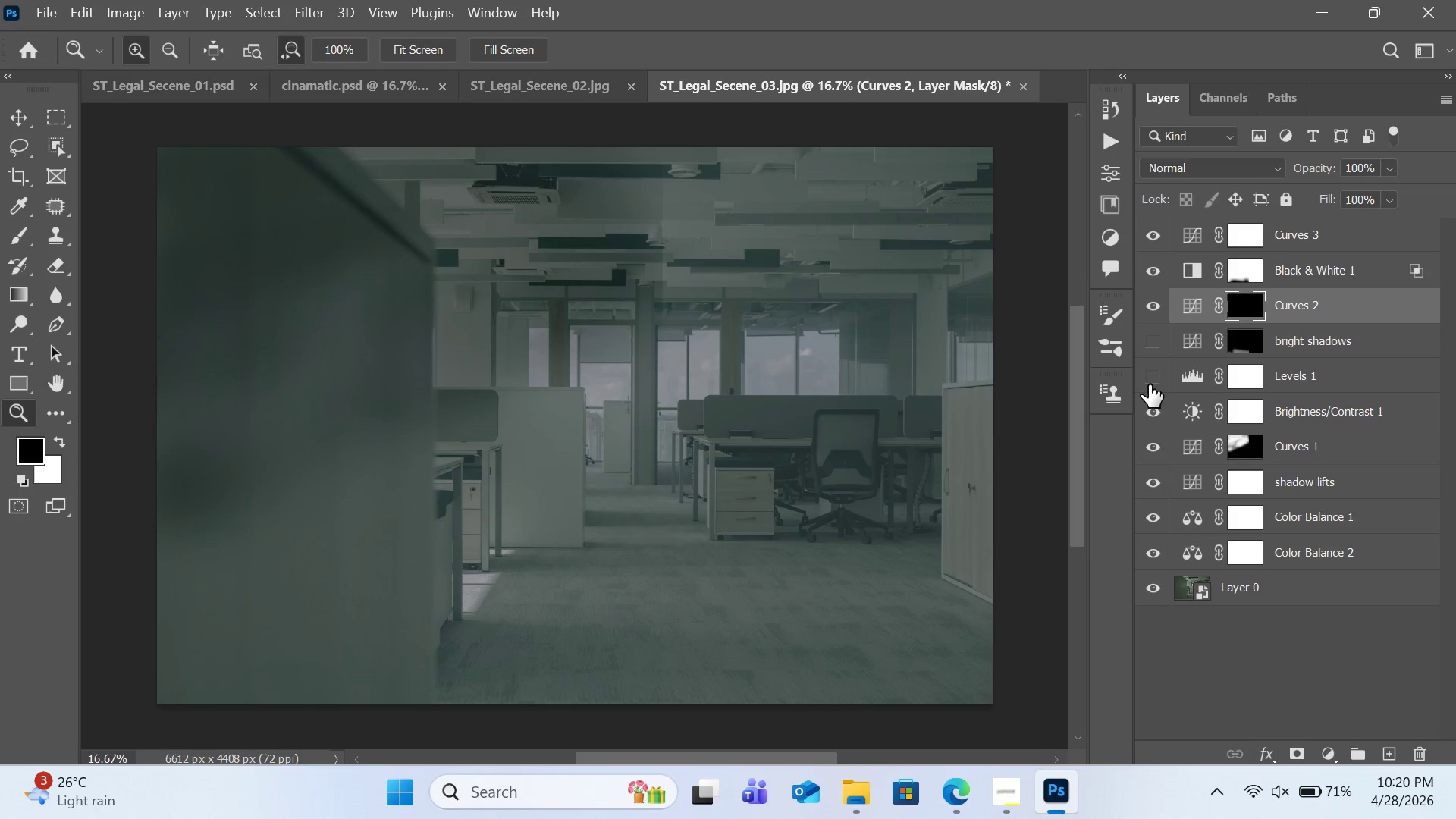 
left_click([1149, 377])
 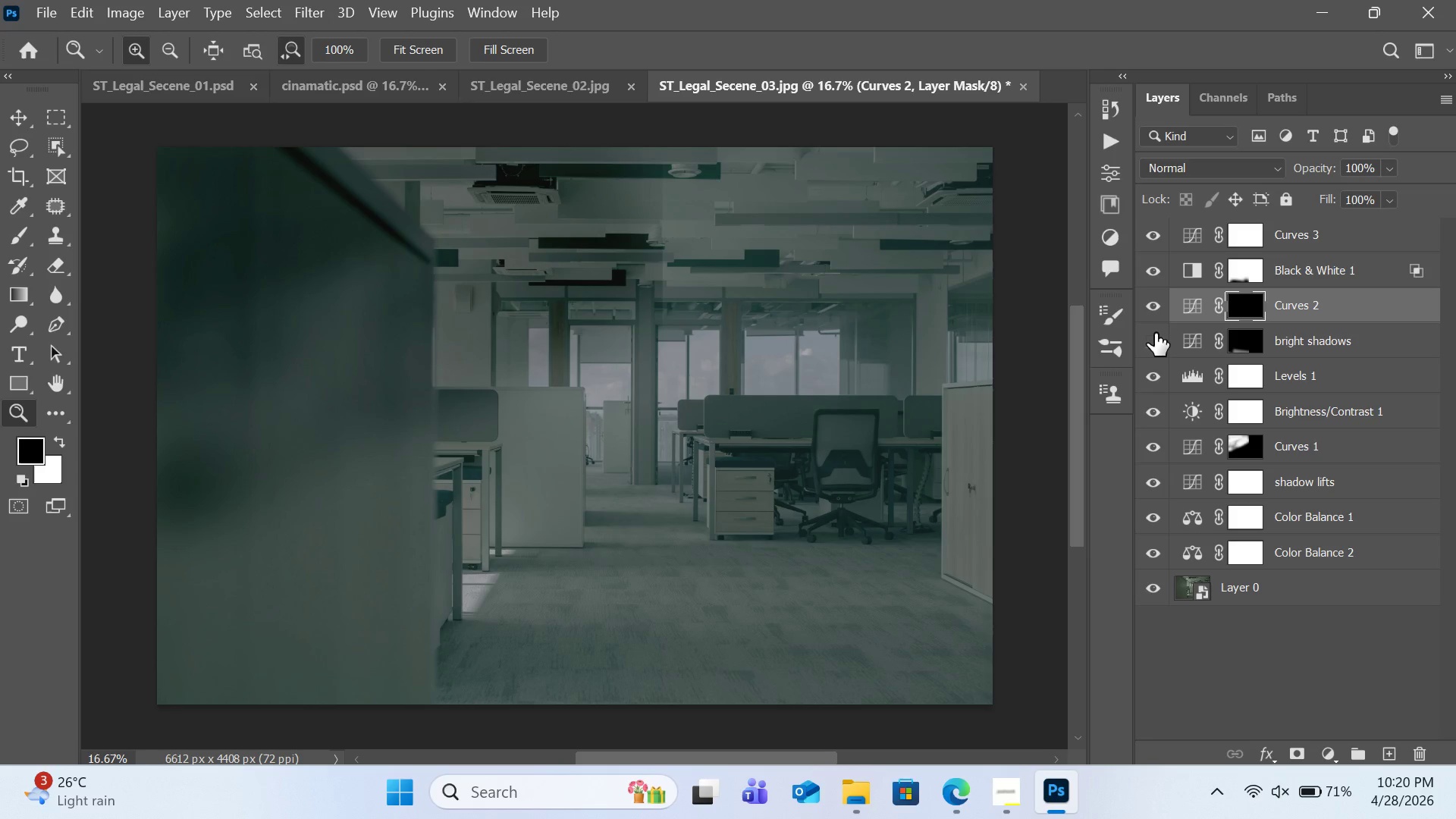 
left_click([1155, 334])
 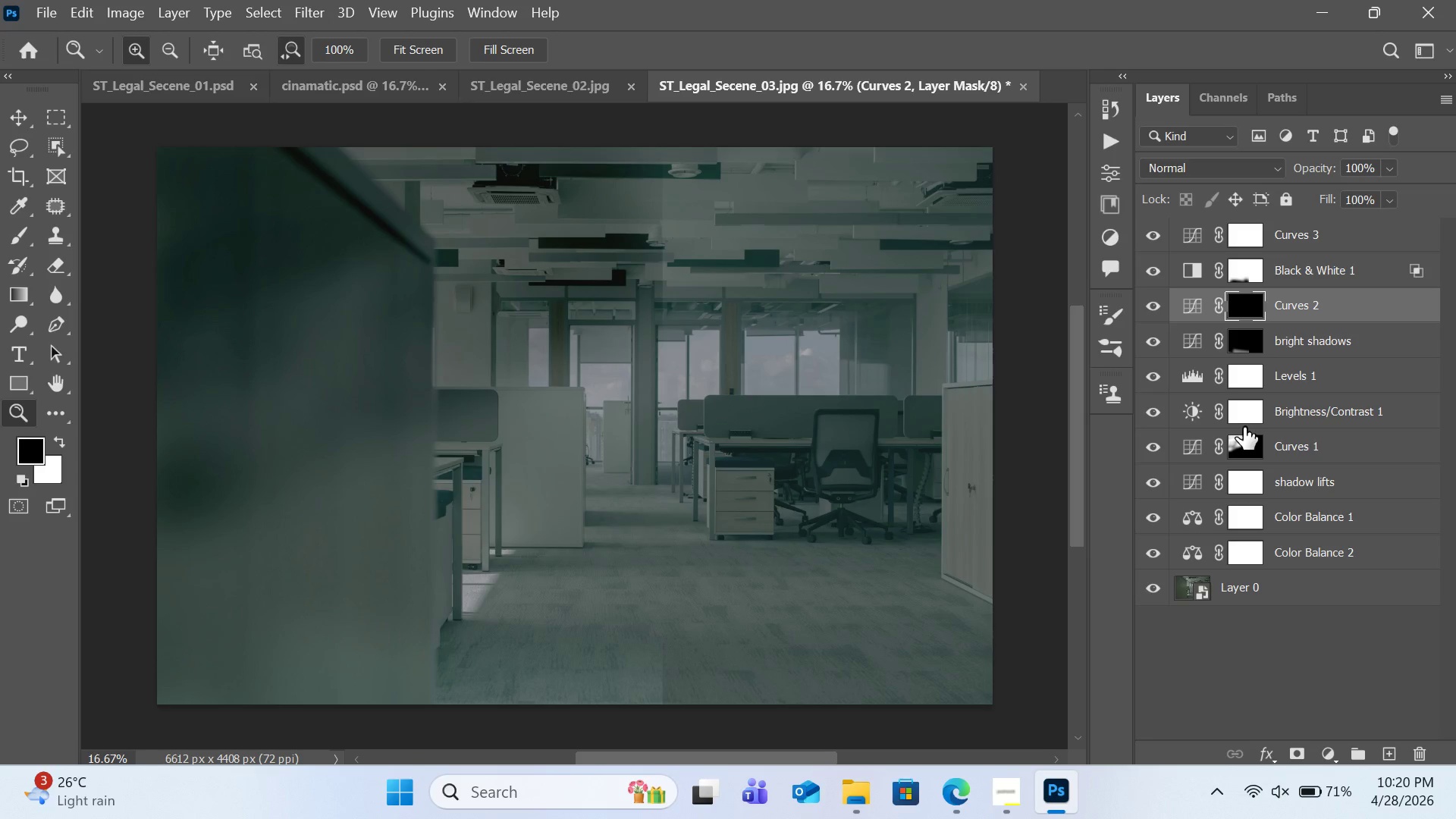 
key(Delete)
 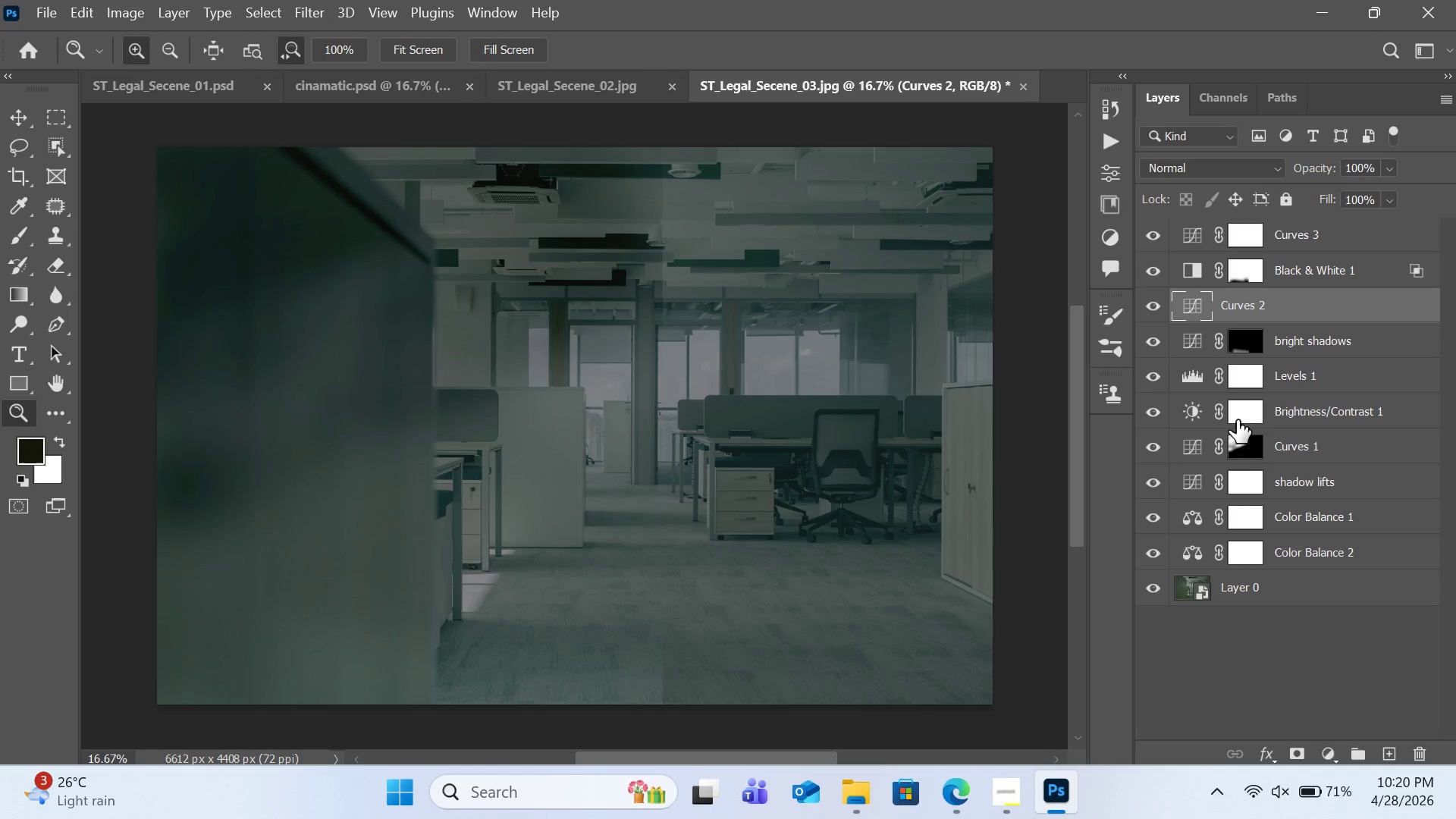 
key(Delete)
 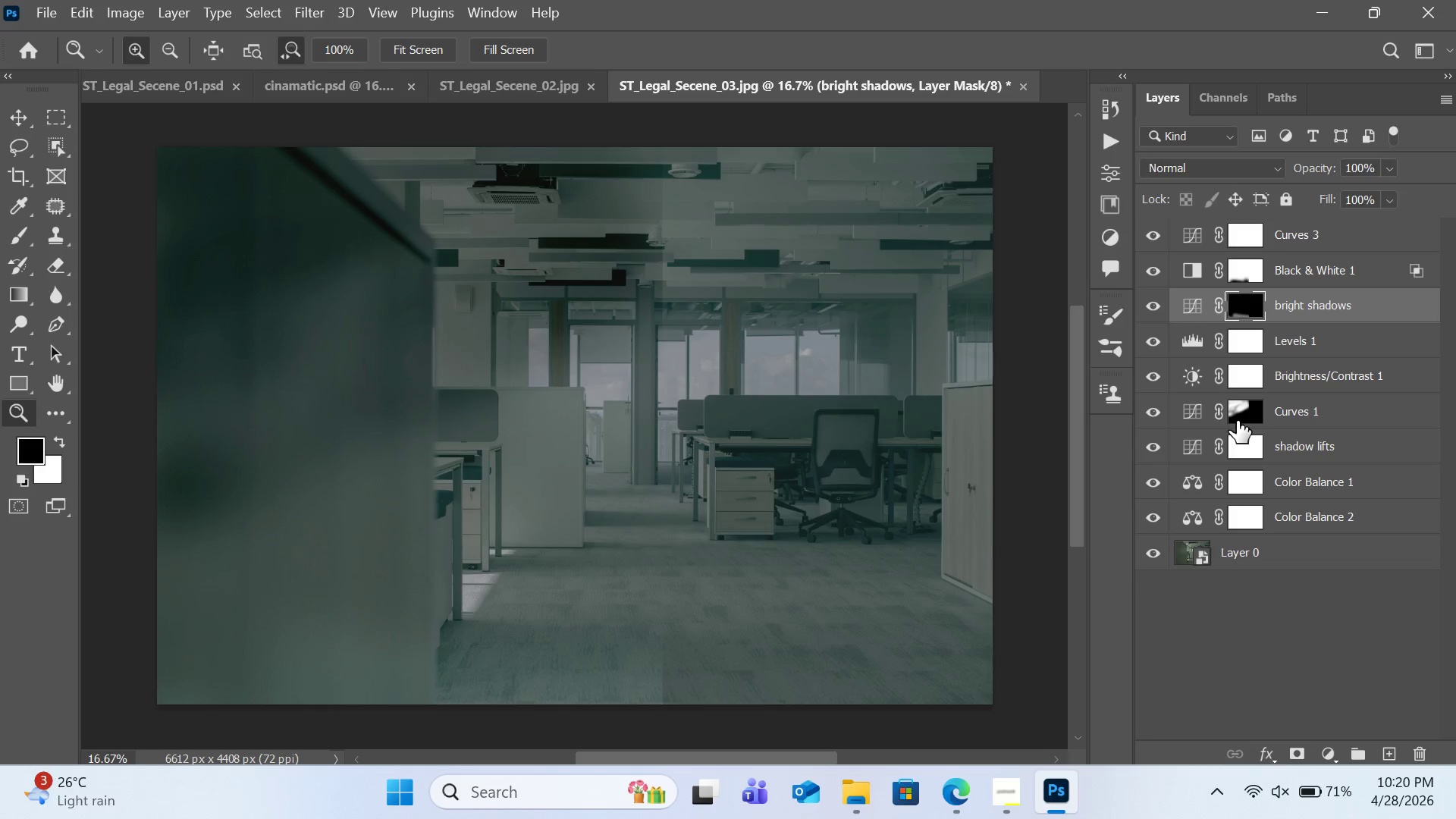 
key(Delete)
 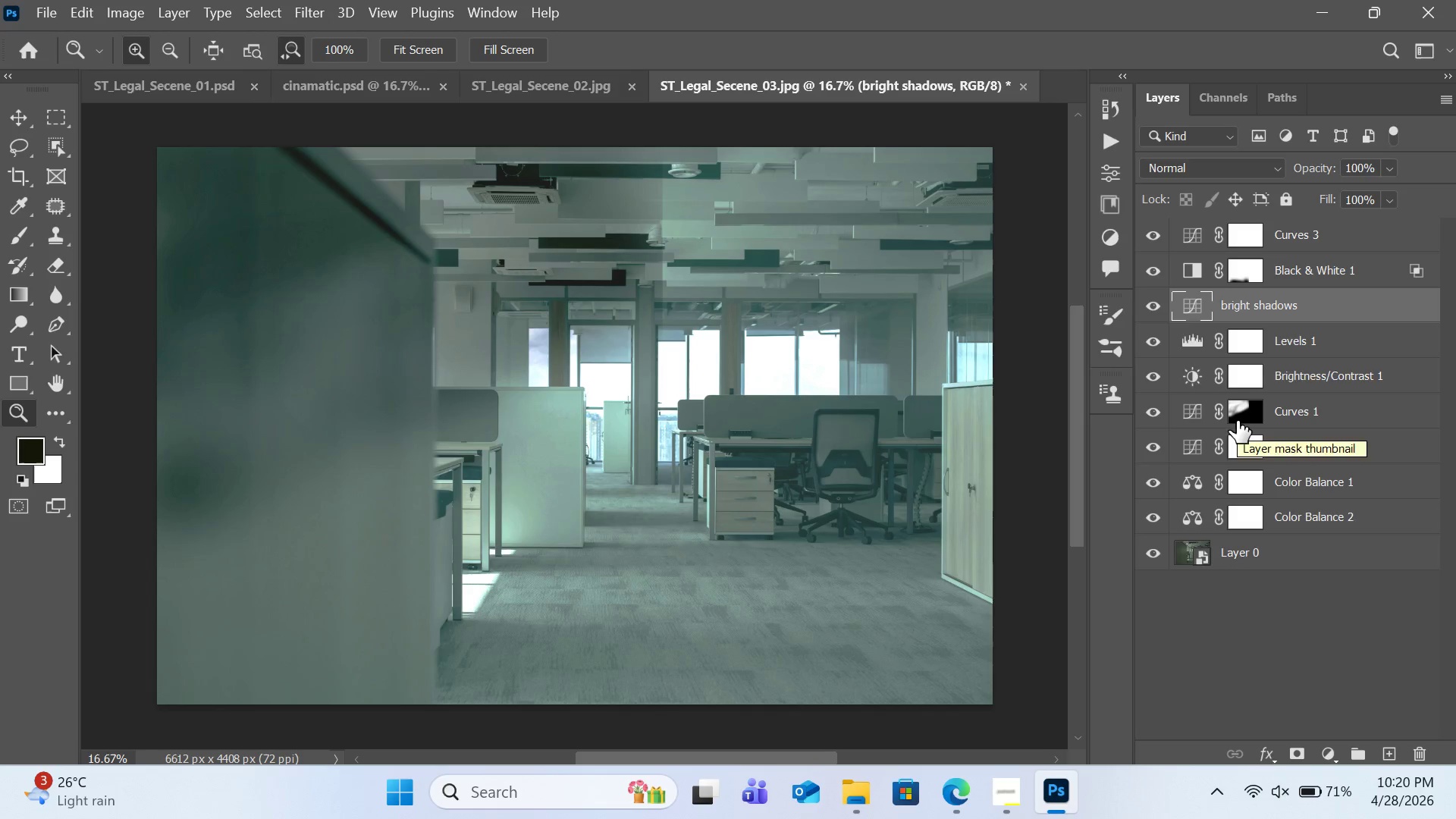 
key(Delete)
 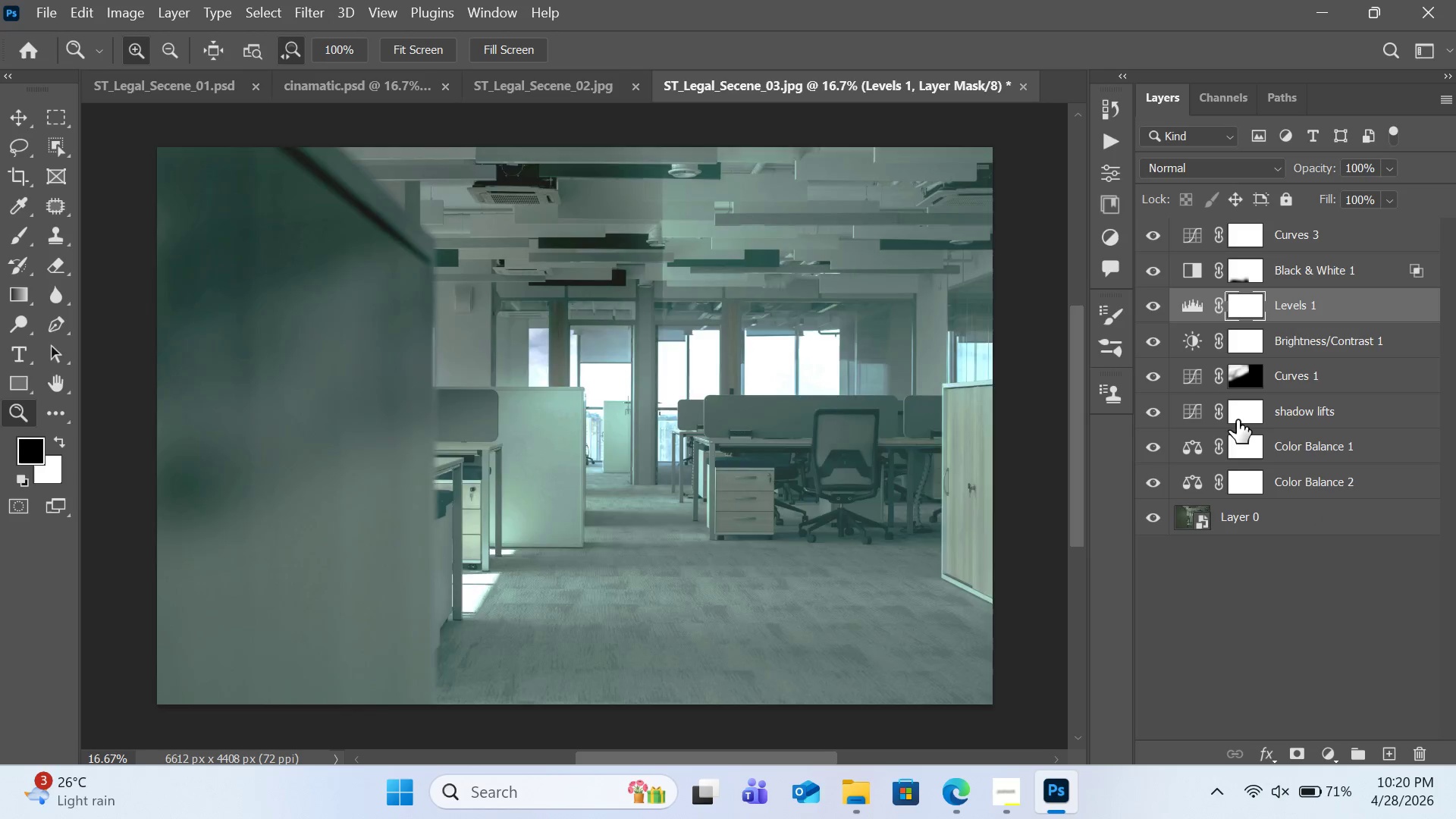 
key(Delete)
 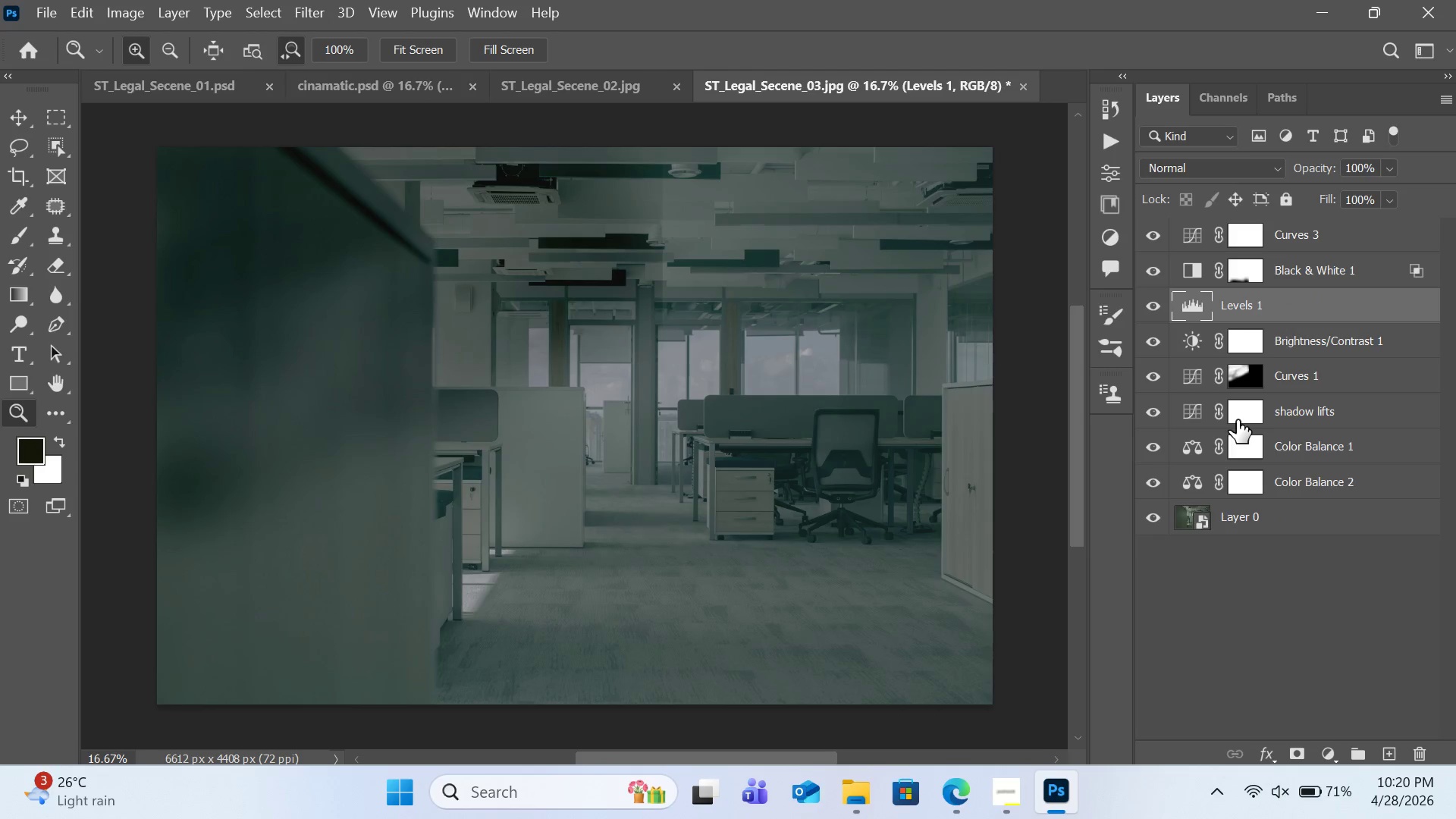 
key(Delete)
 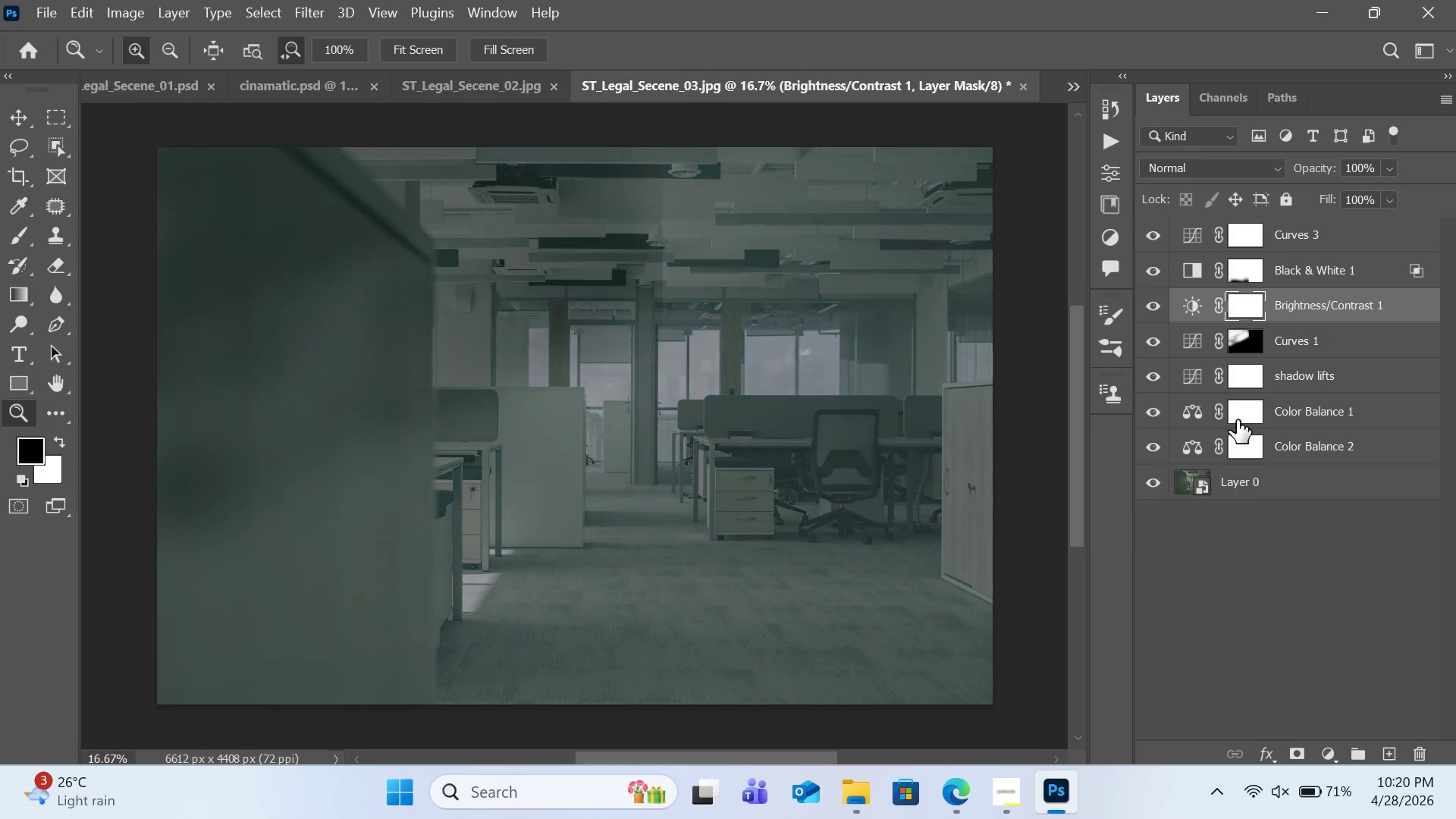 
key(Delete)
 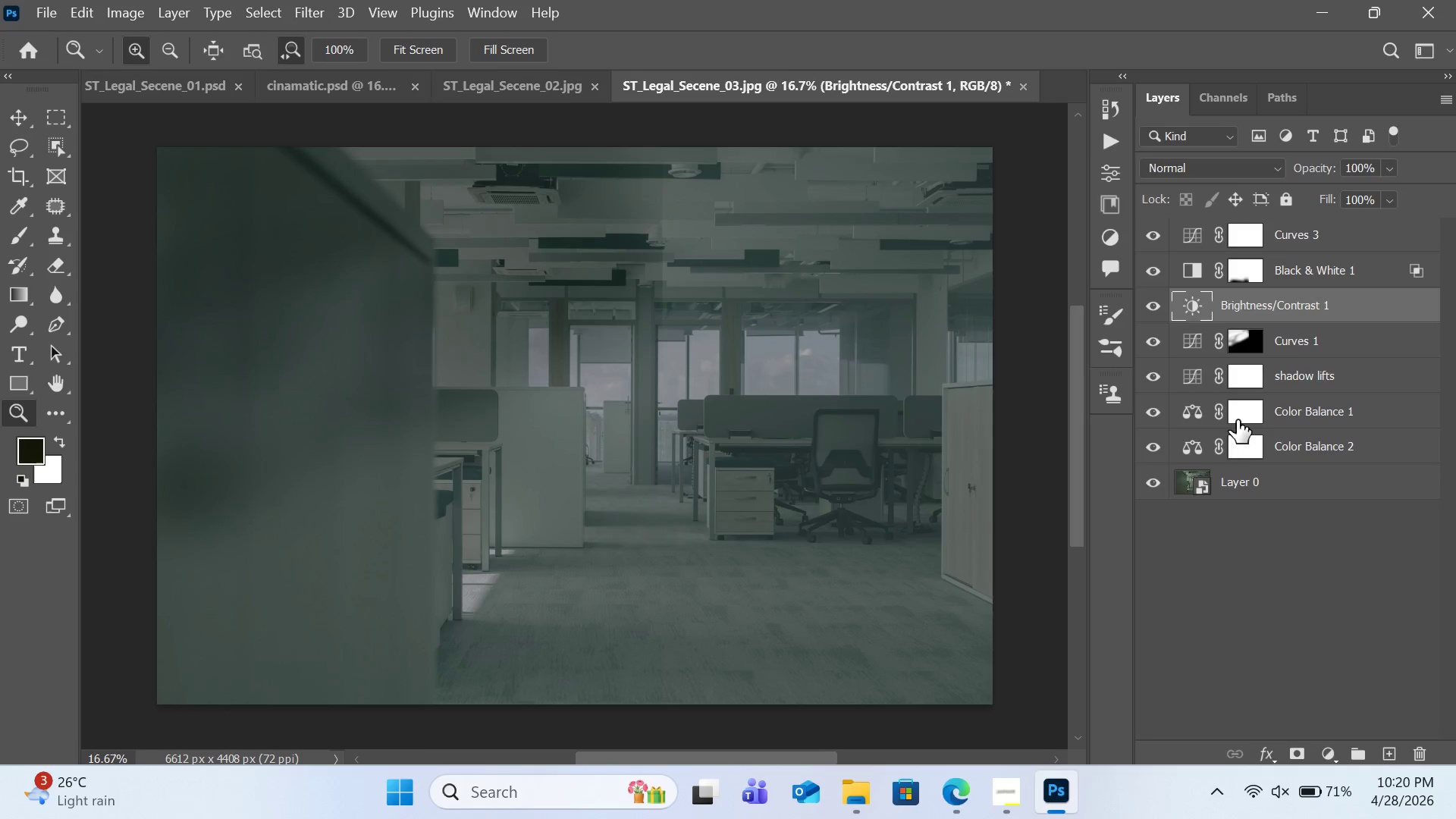 
key(Delete)
 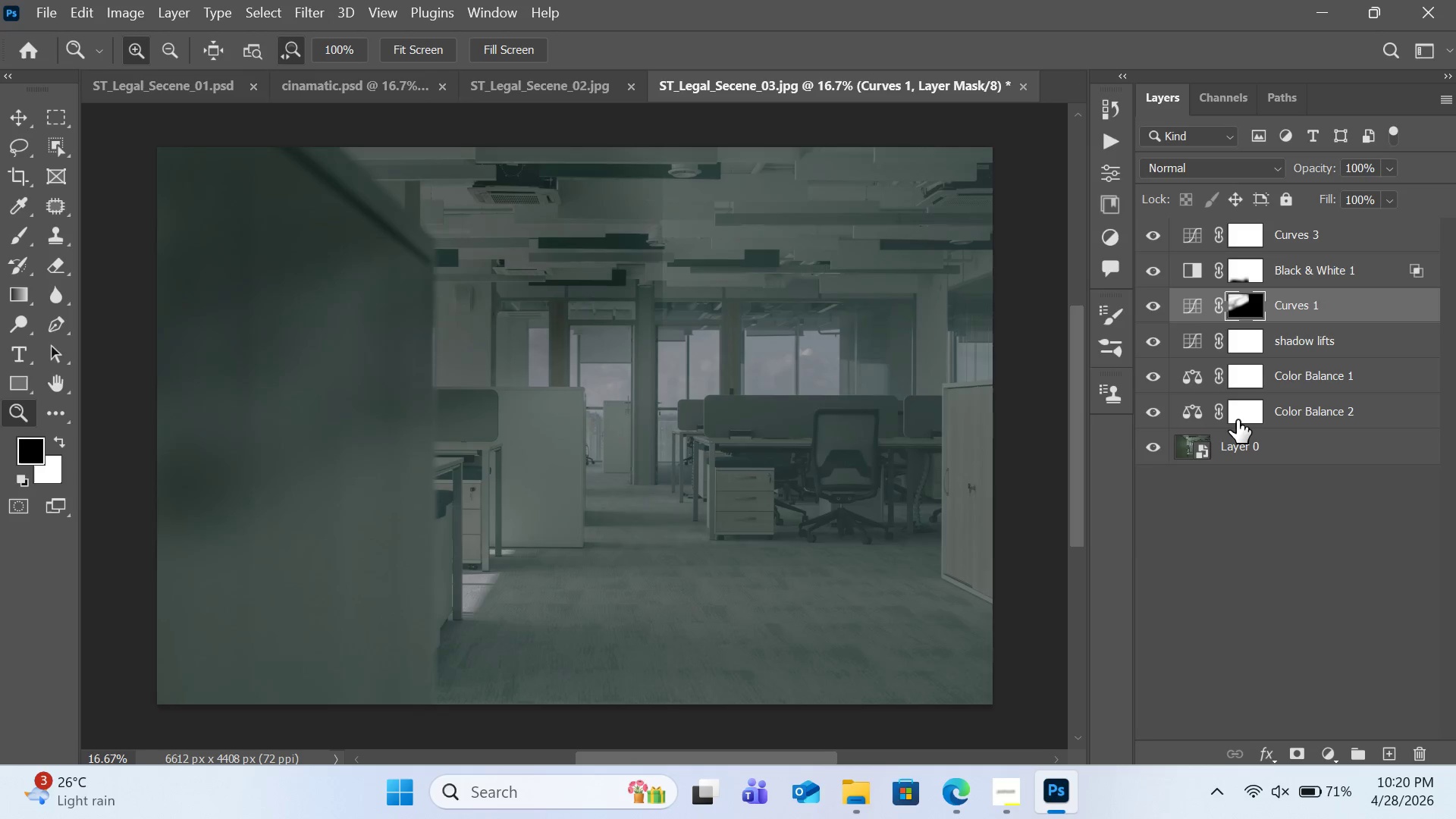 
key(Delete)
 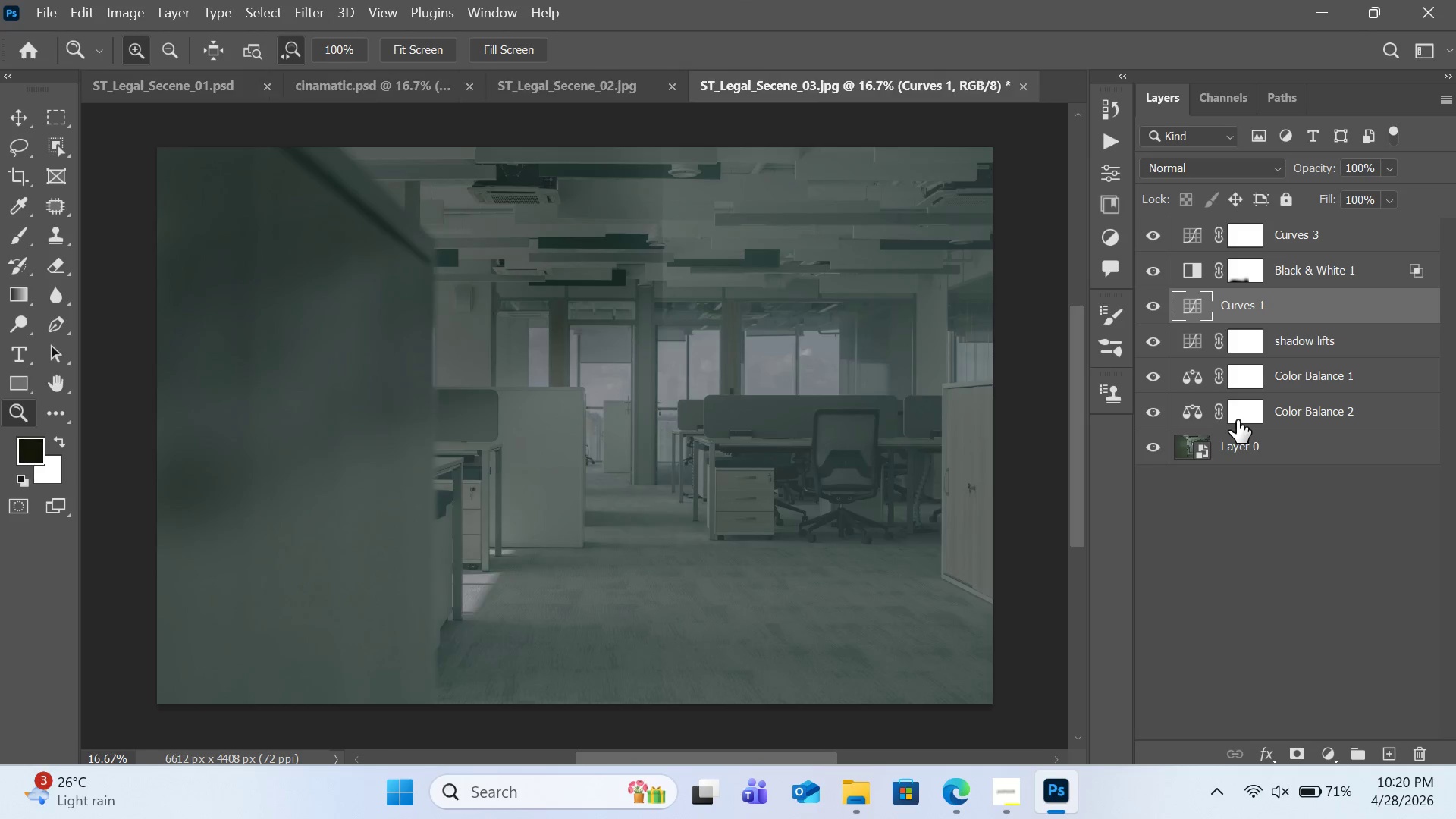 
key(Delete)
 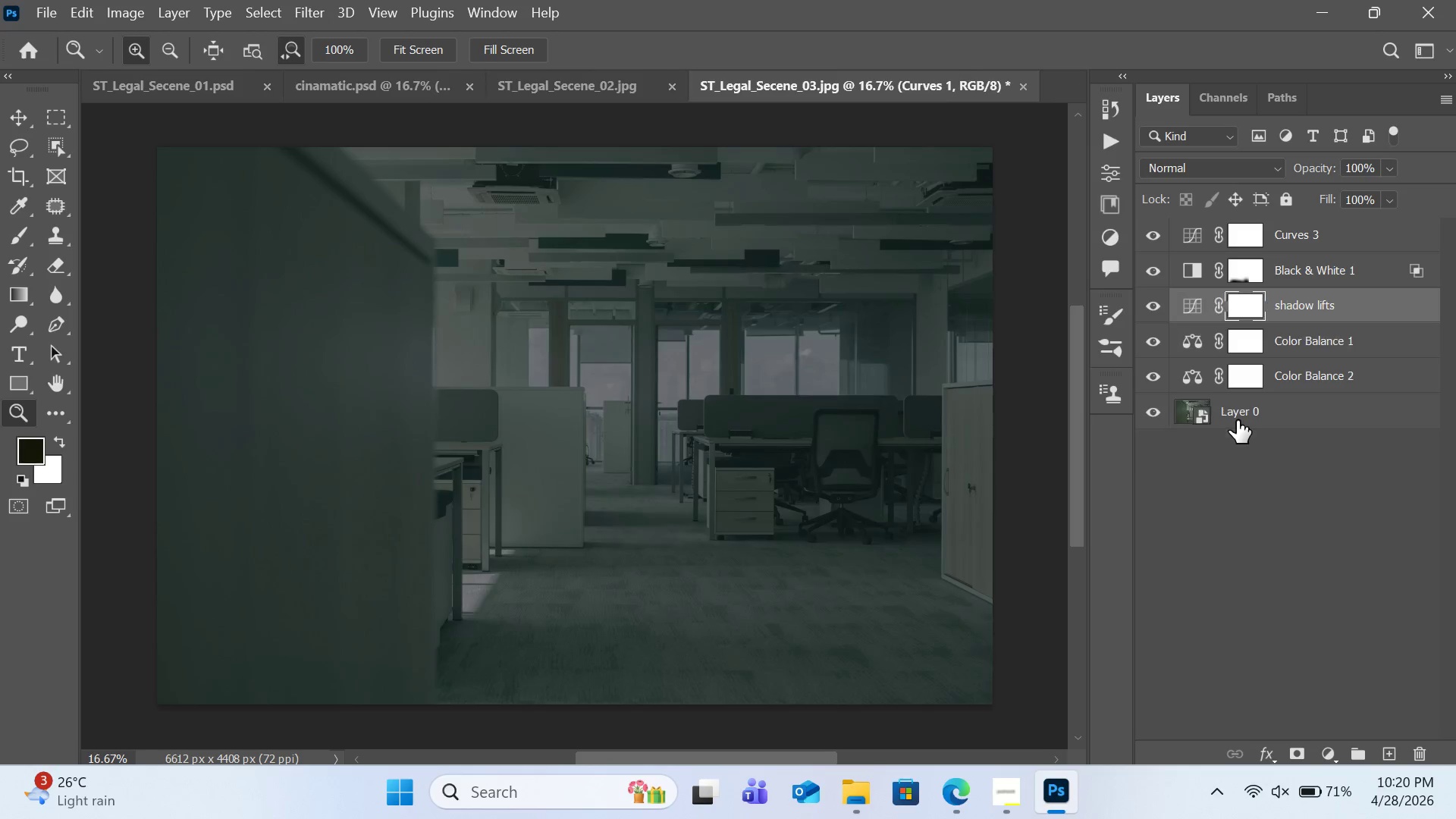 
key(Delete)
 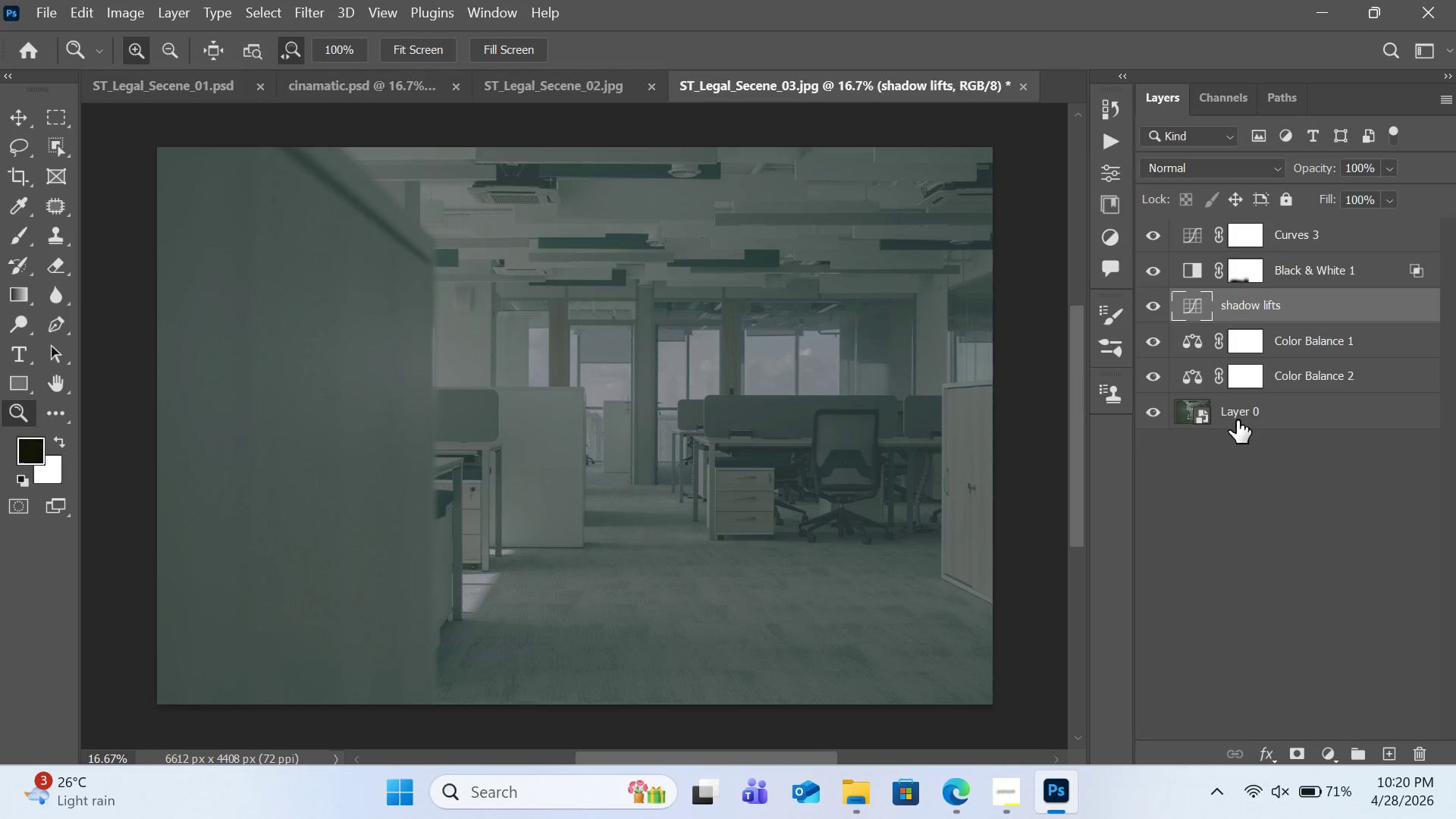 
key(Delete)
 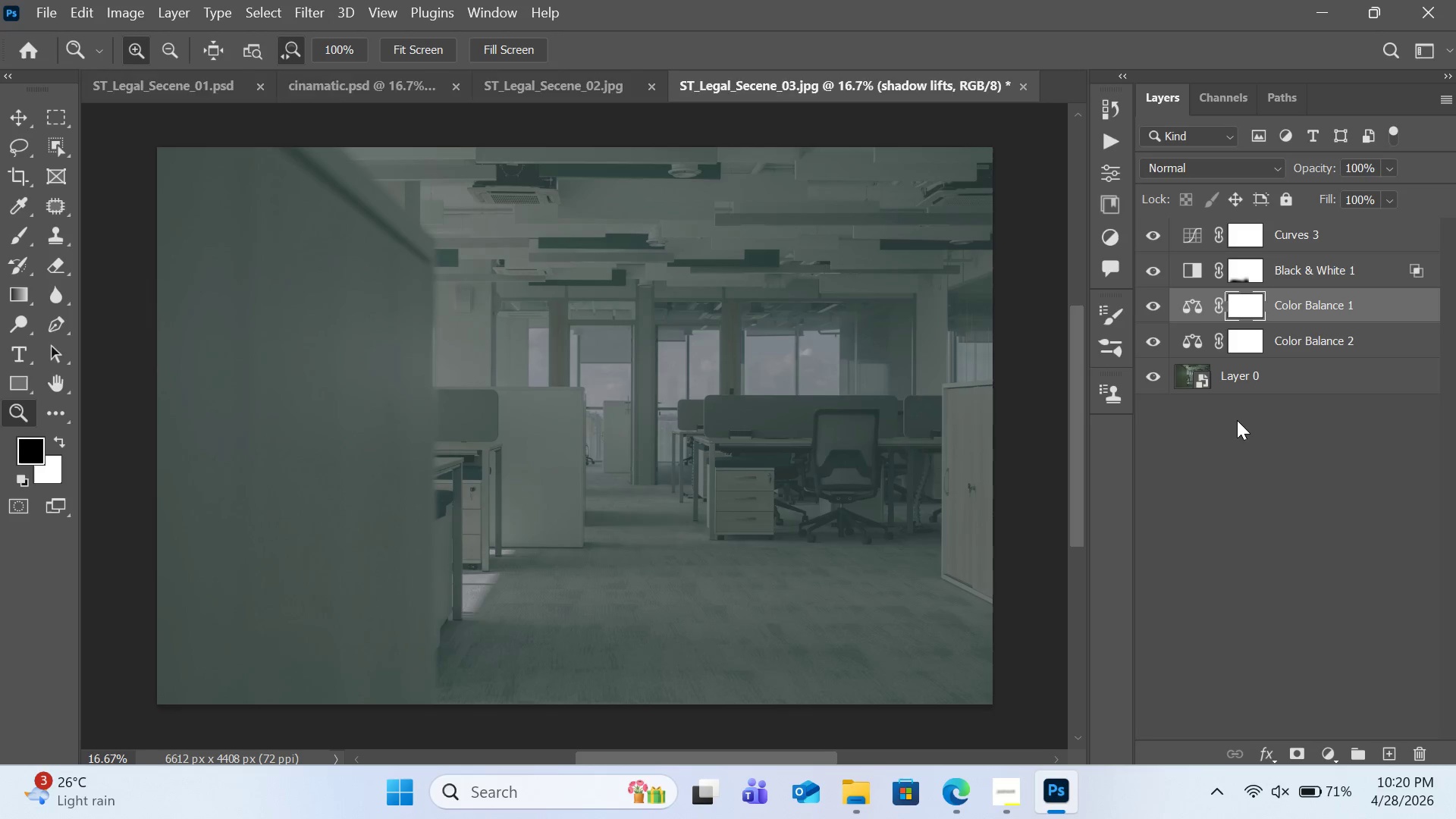 
key(Delete)
 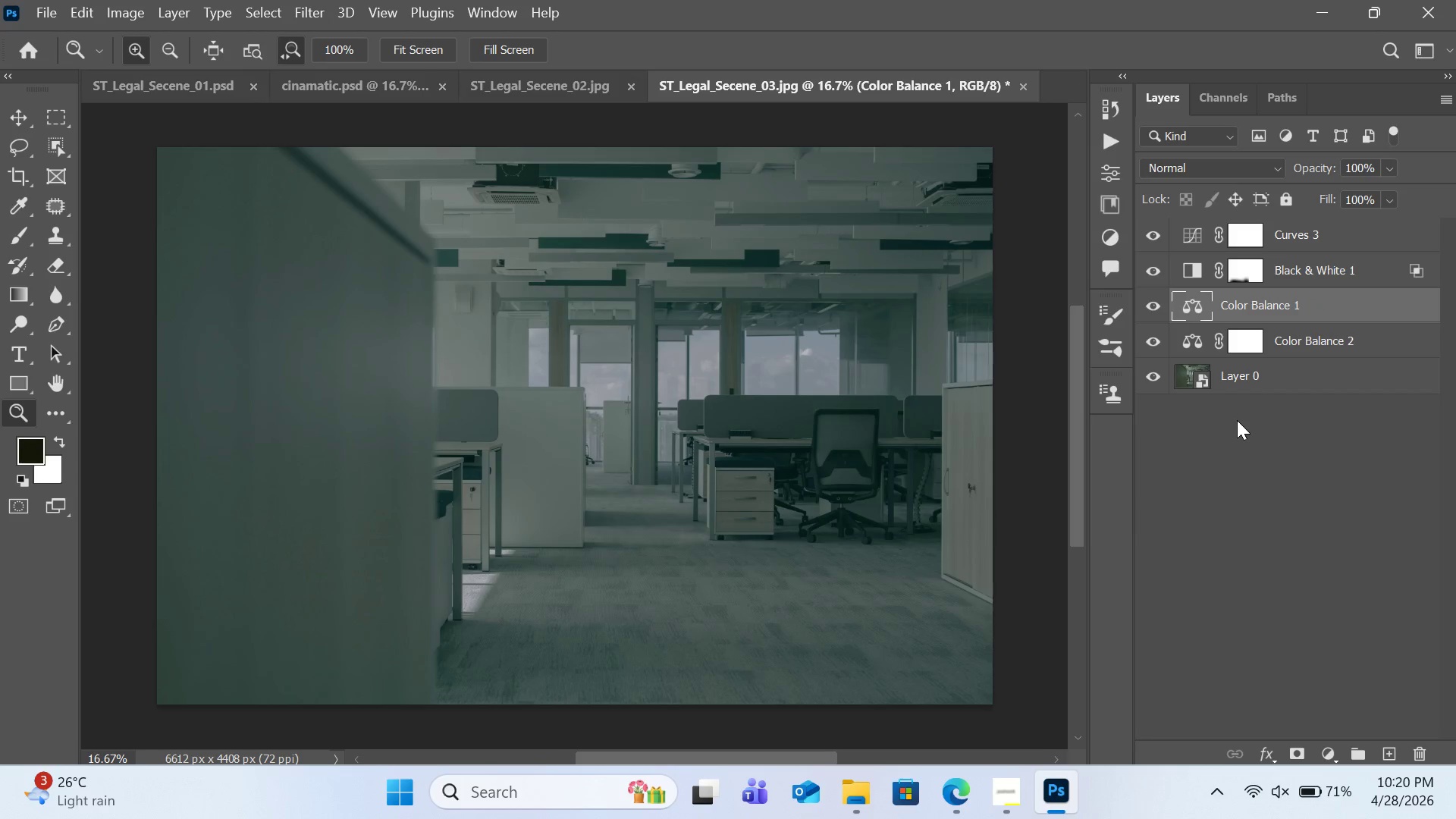 
key(Delete)
 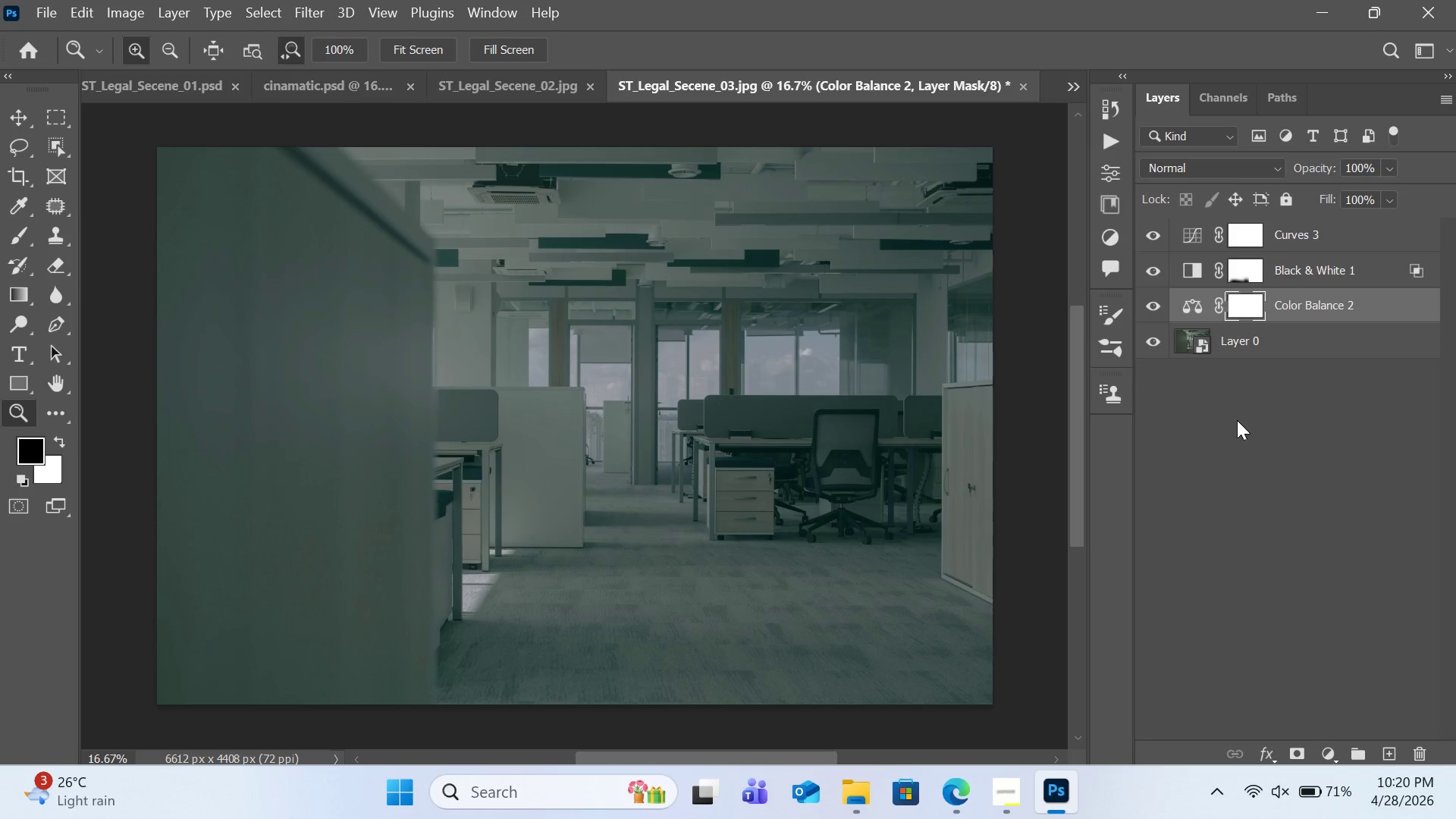 
key(Delete)
 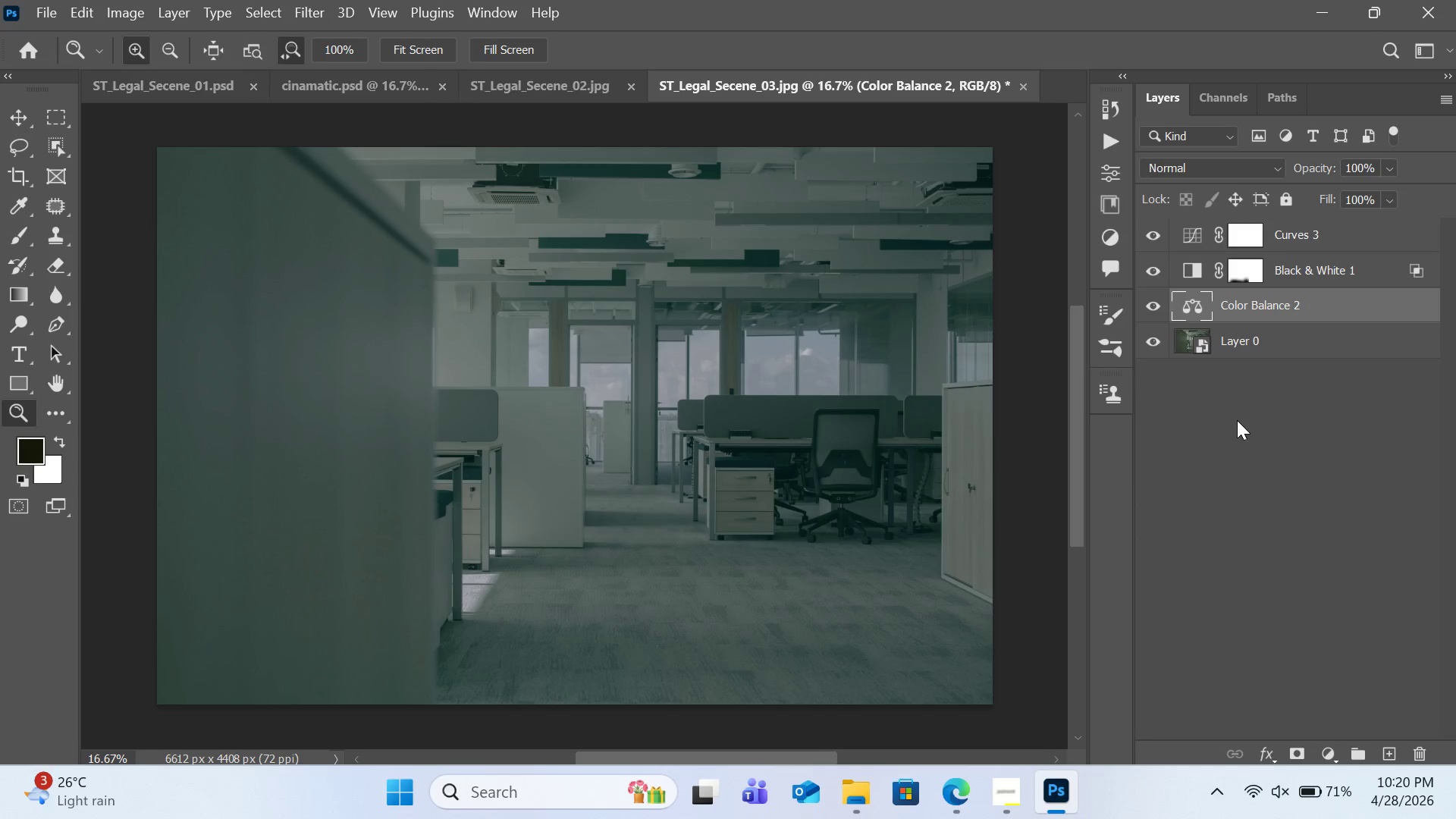 
key(Delete)
 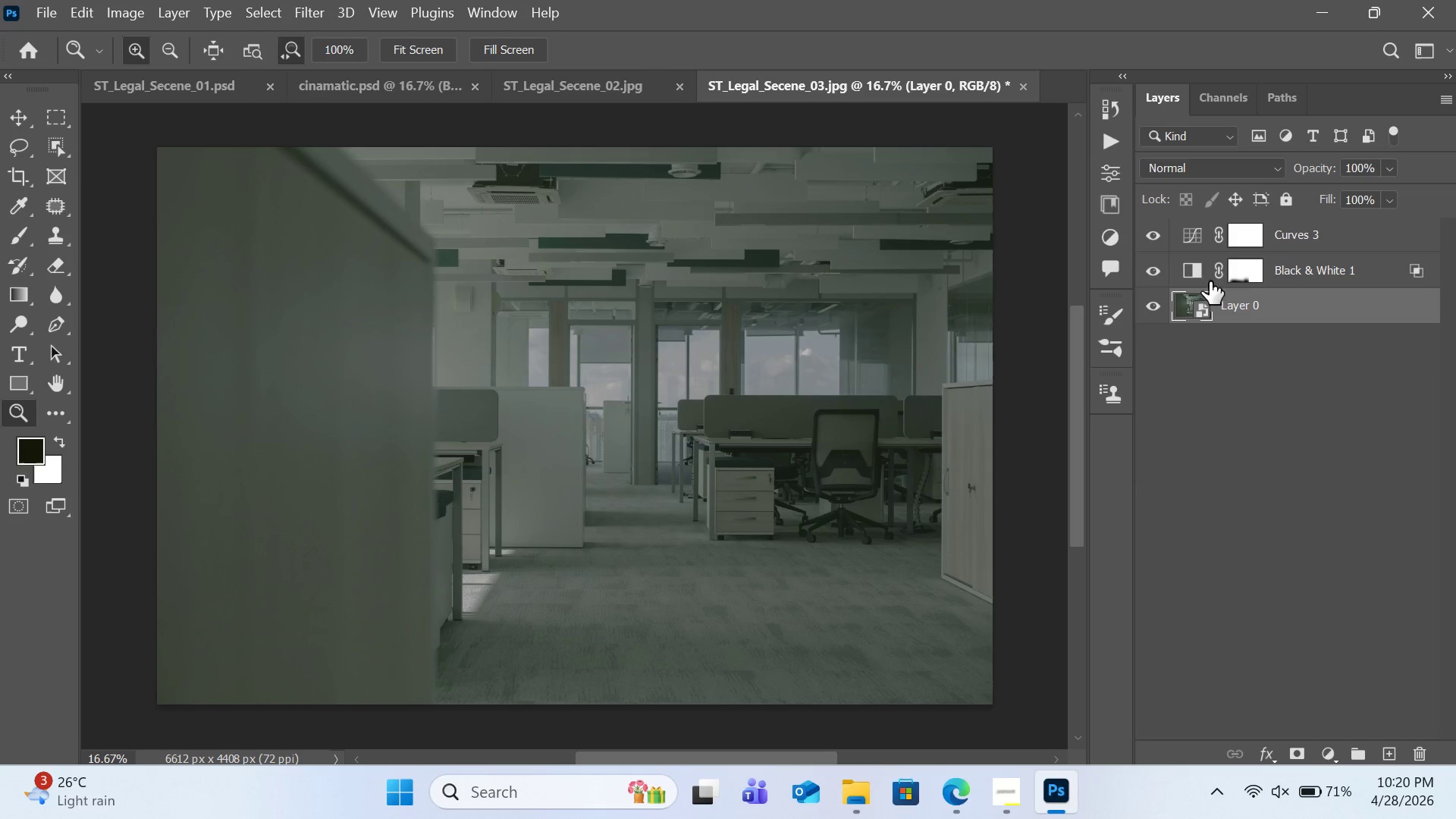 
left_click([1198, 271])
 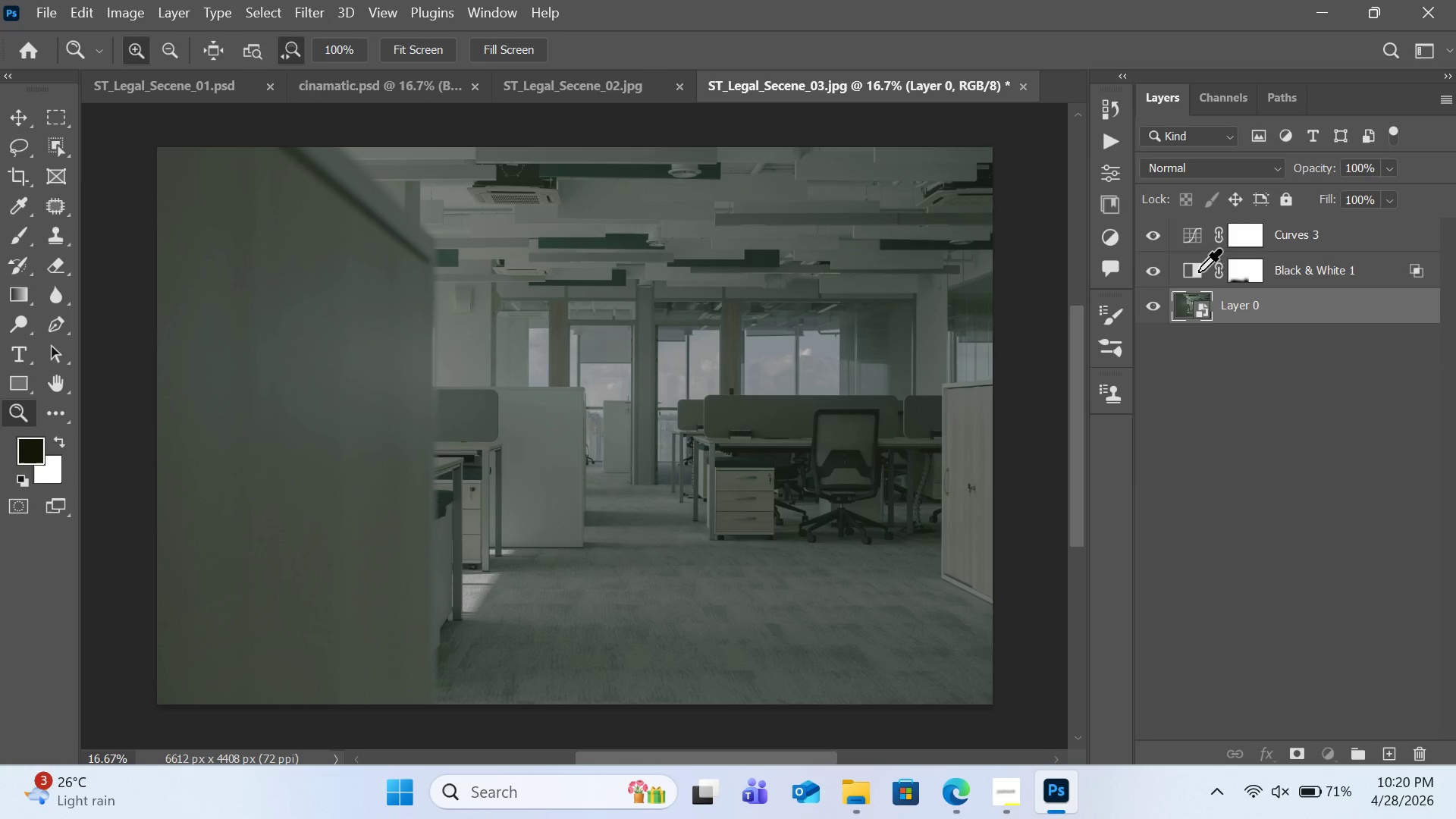 
key(Delete)
 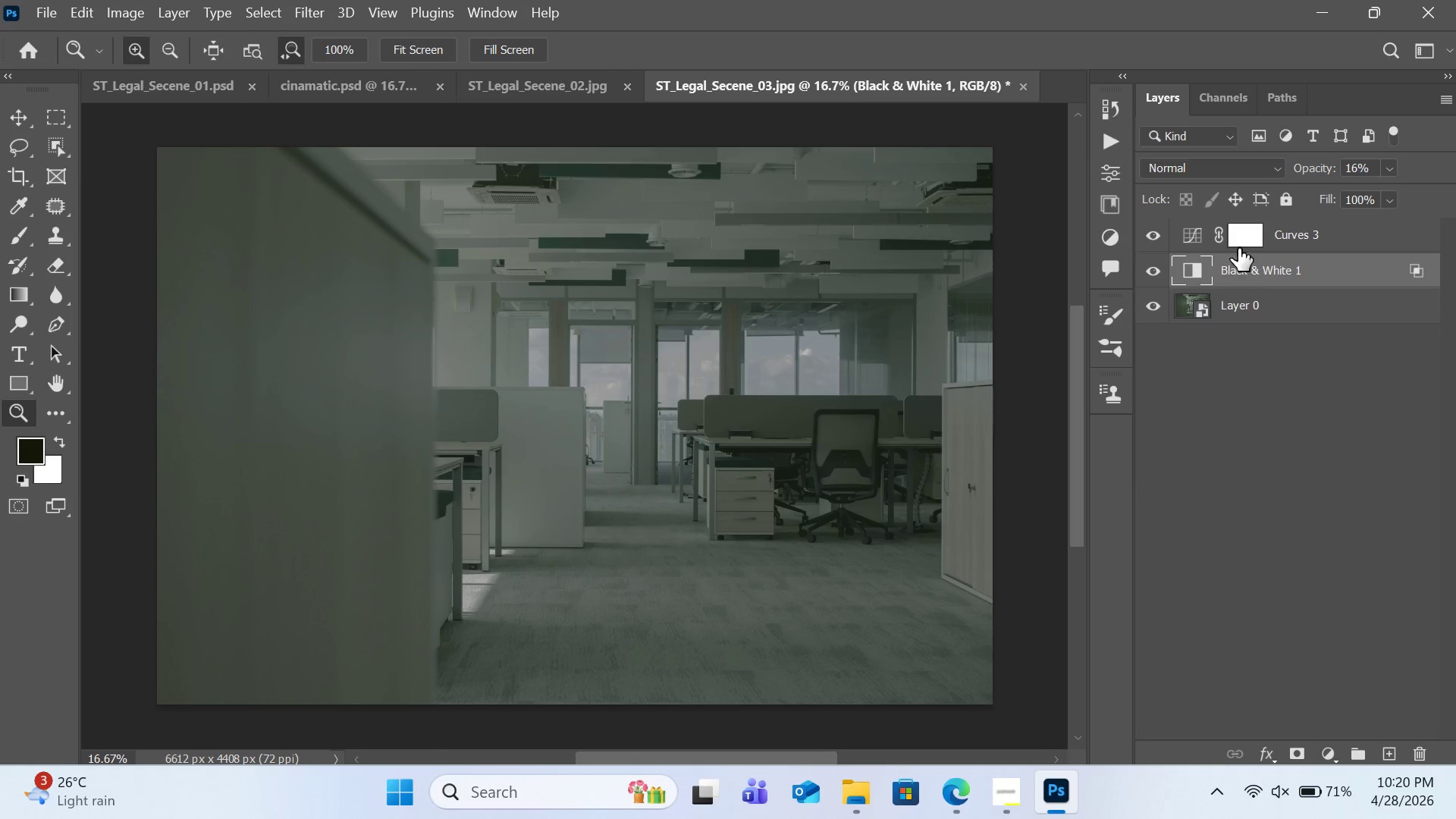 
left_click([1238, 236])
 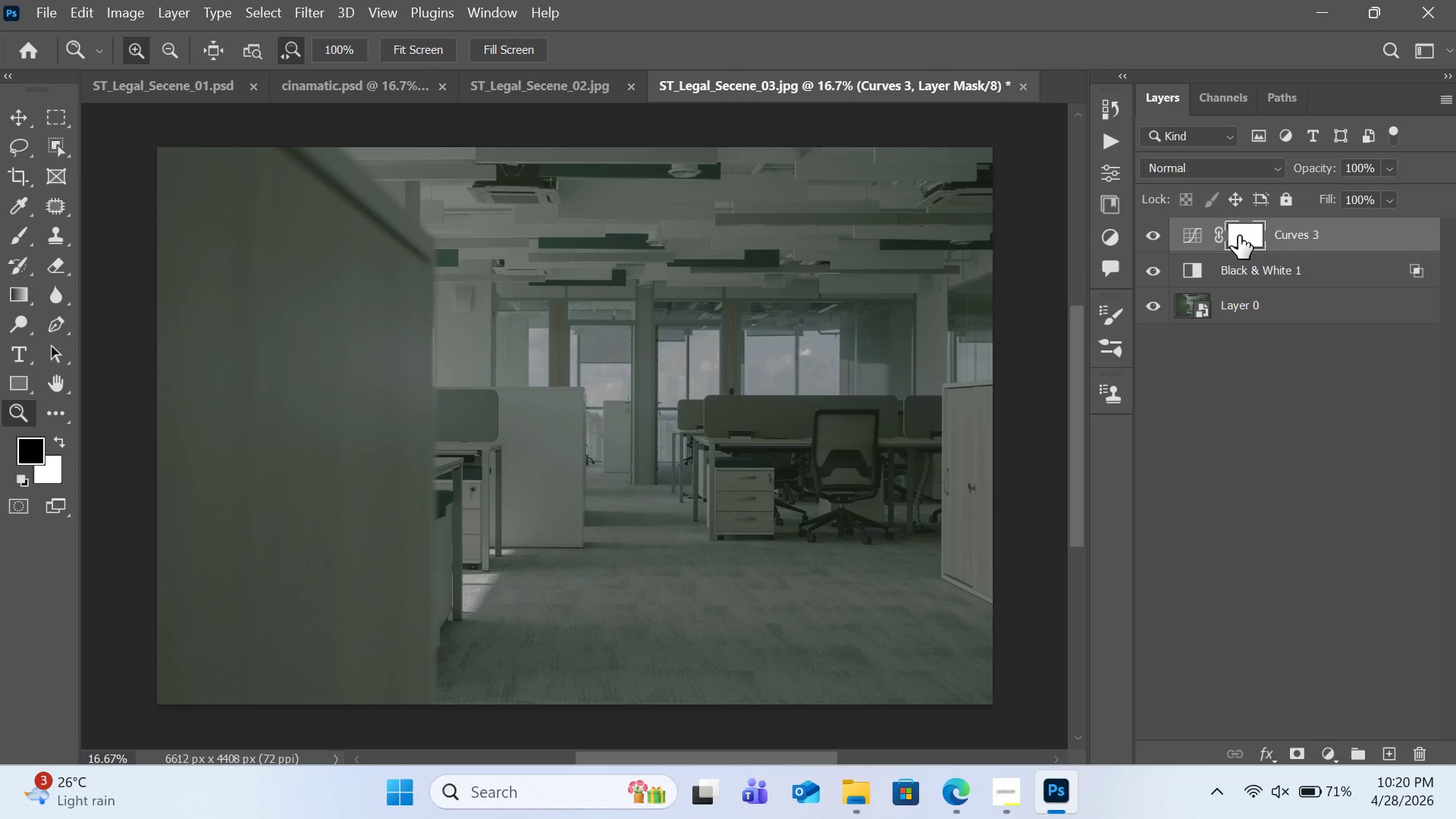 
key(Delete)
 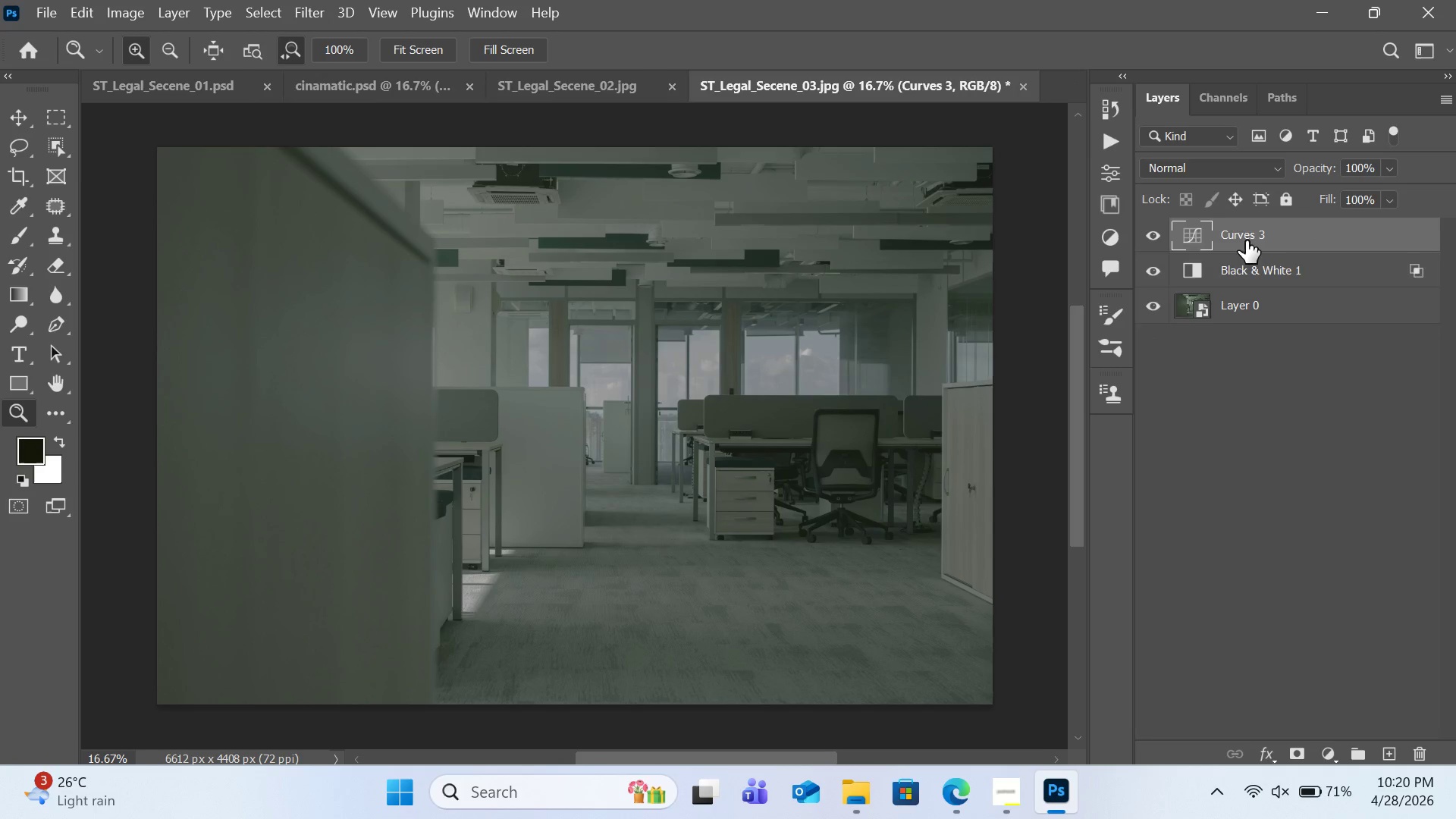 
key(Delete)
 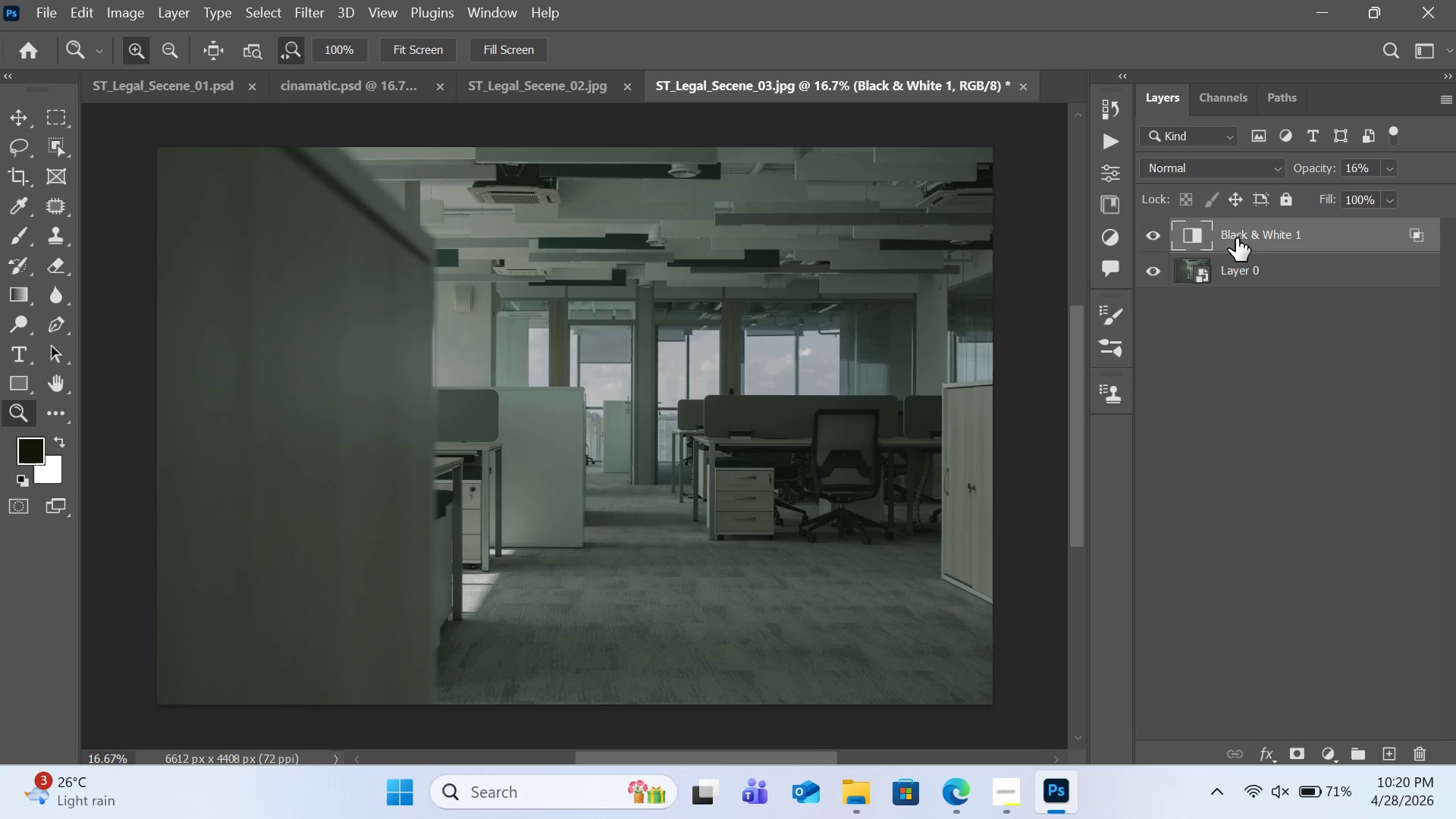 
left_click([1238, 234])
 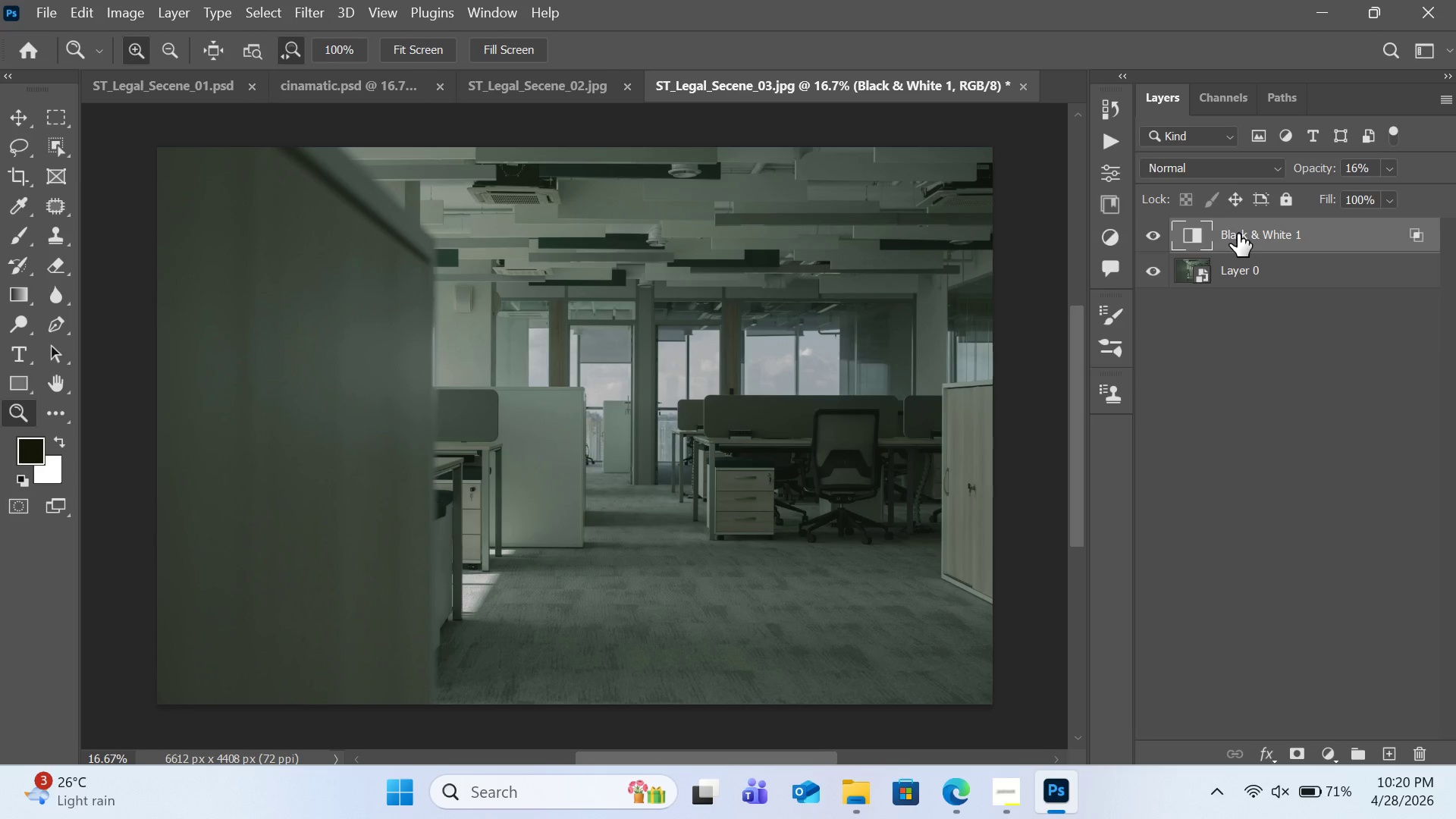 
key(Delete)
 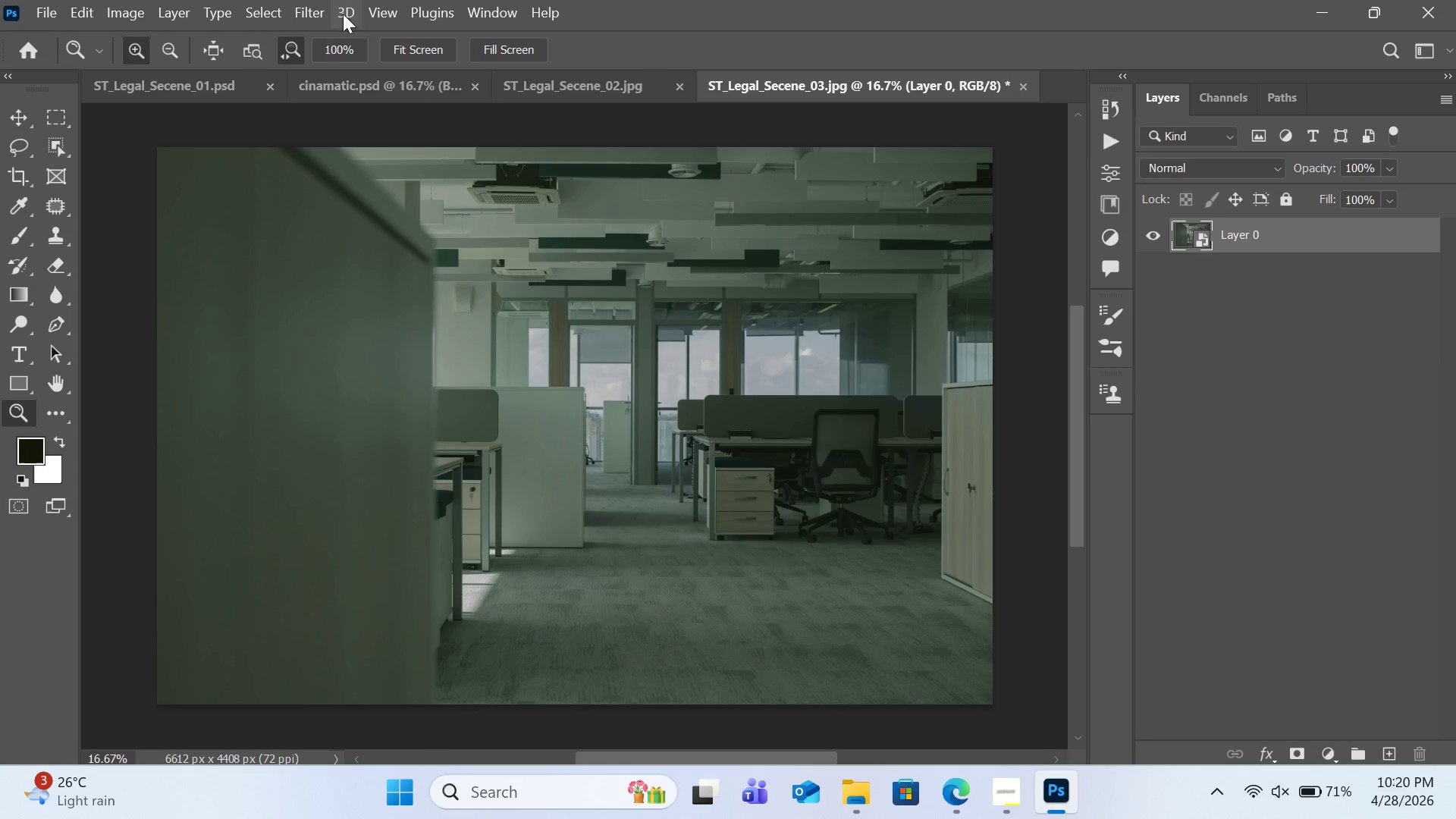 
left_click([325, 6])
 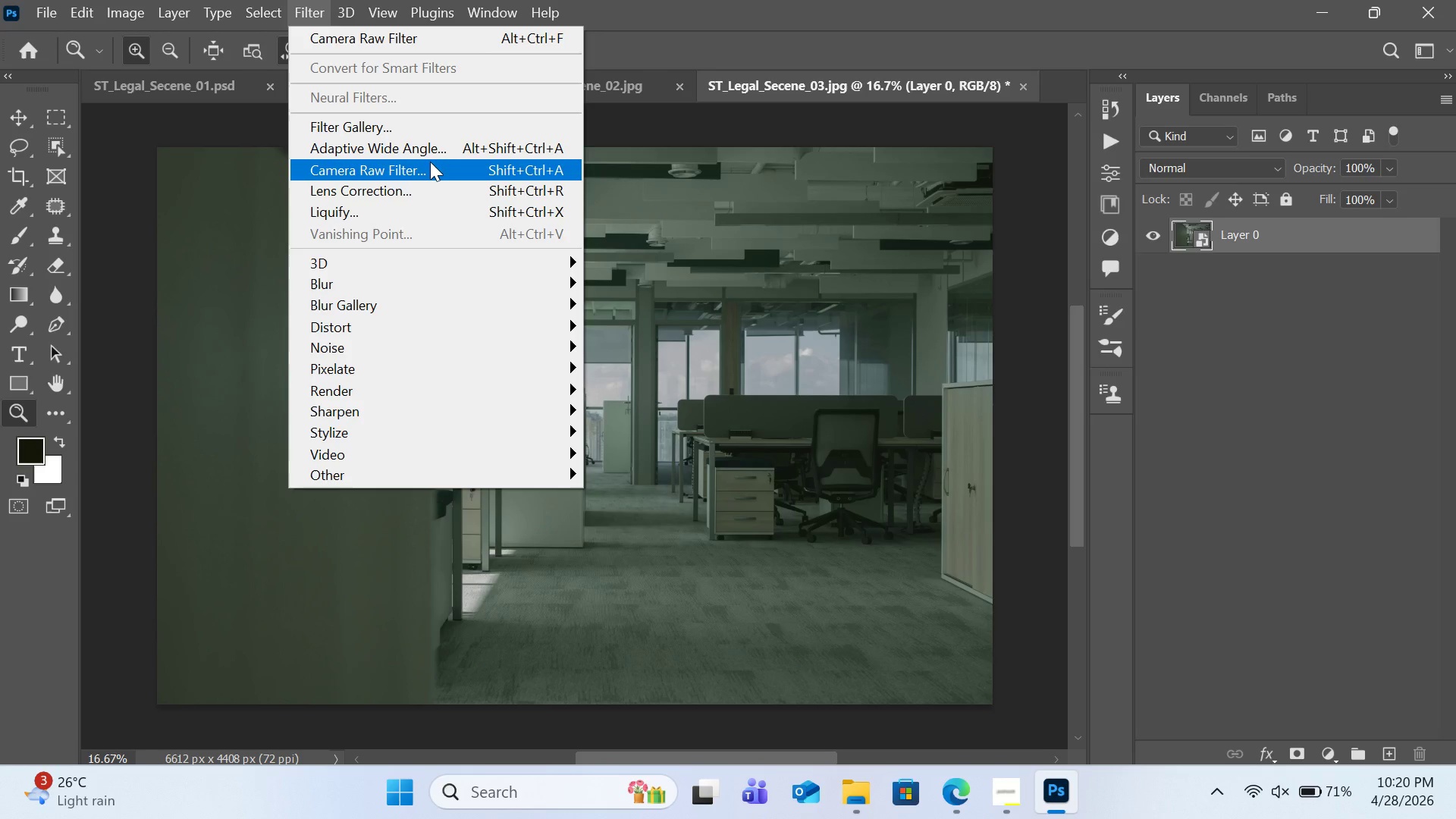 
left_click([430, 162])
 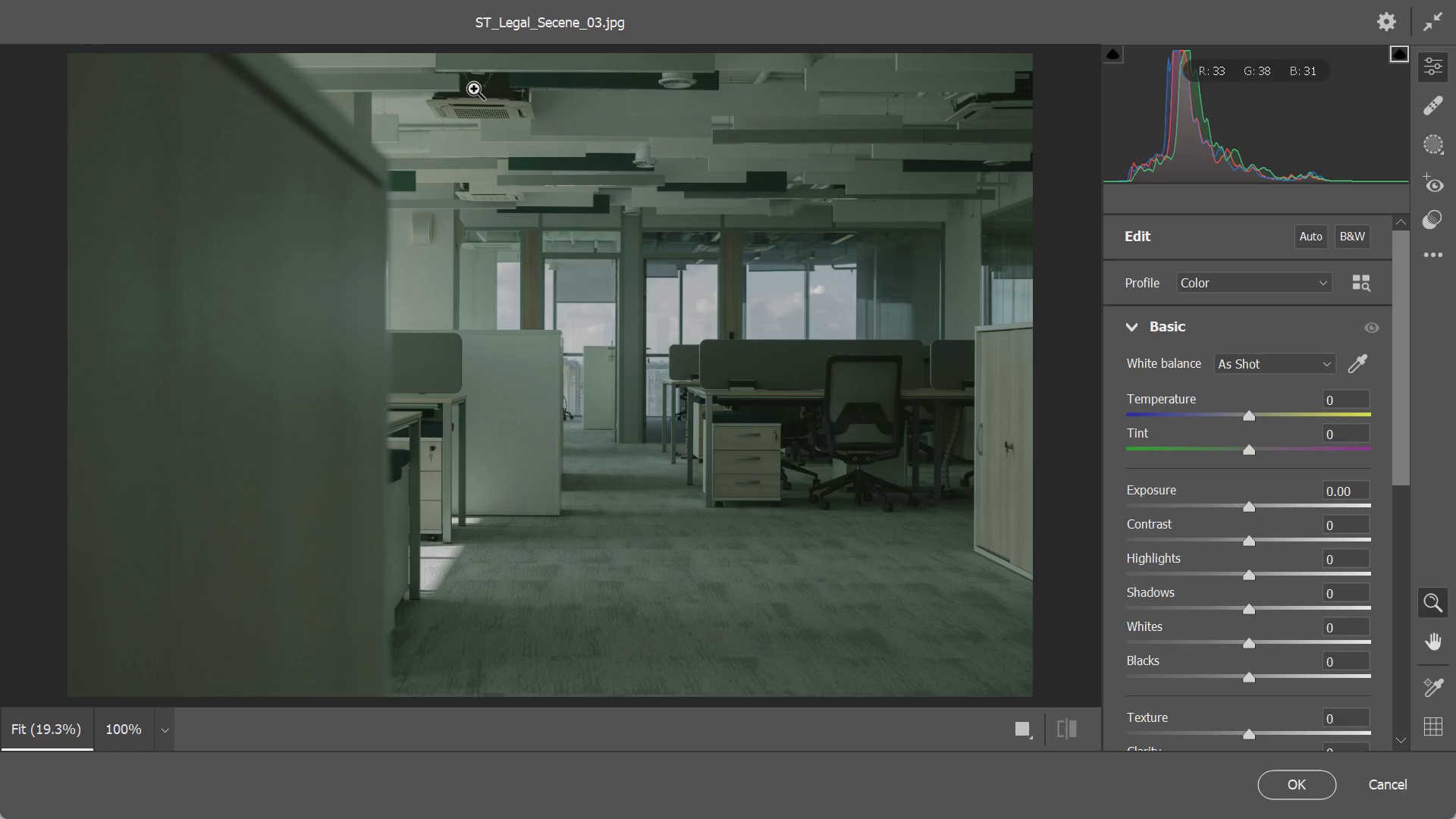 
wait(18.59)
 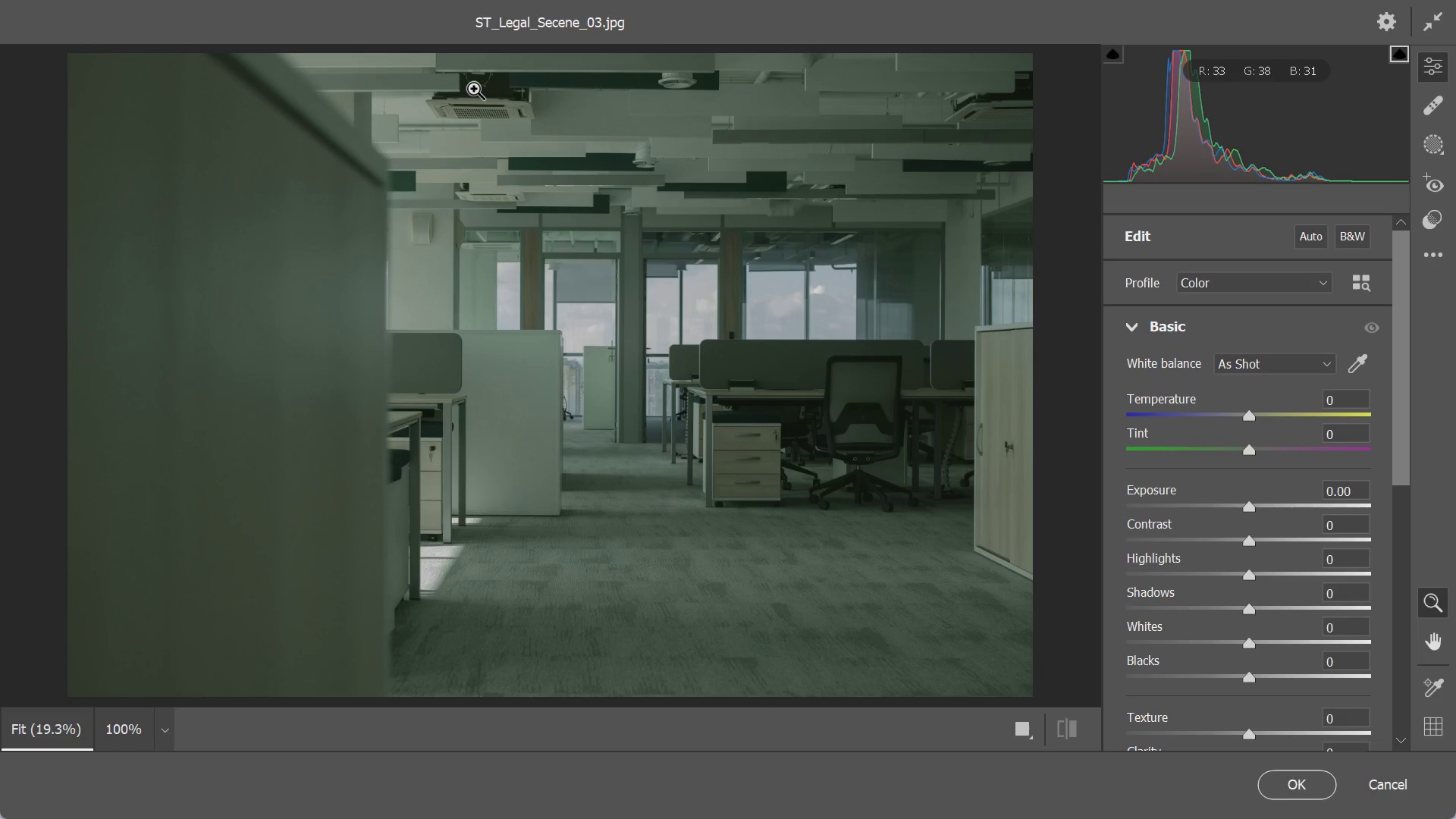 
left_click([1425, 213])
 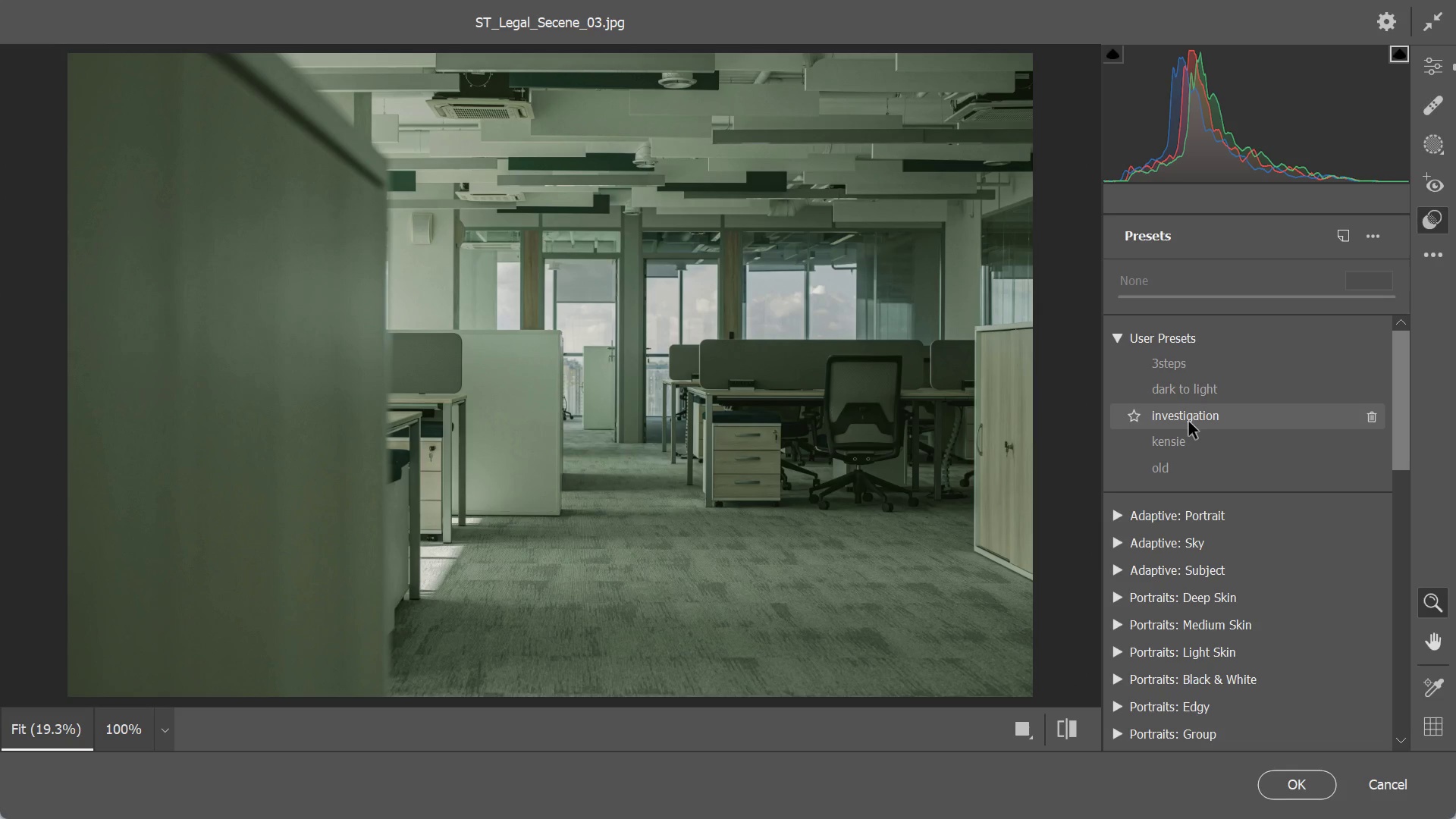 
wait(18.52)
 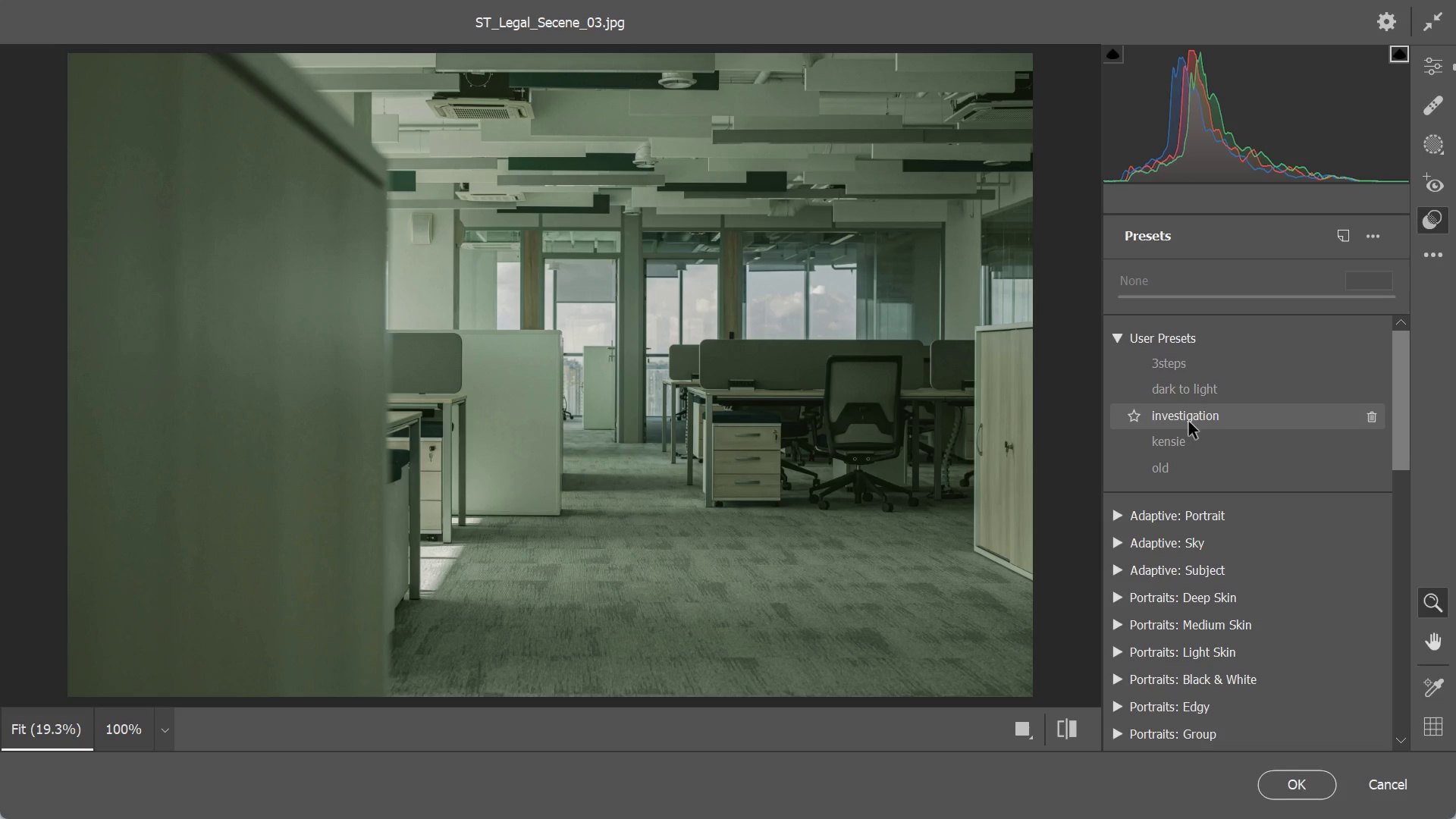 
left_click([1188, 421])
 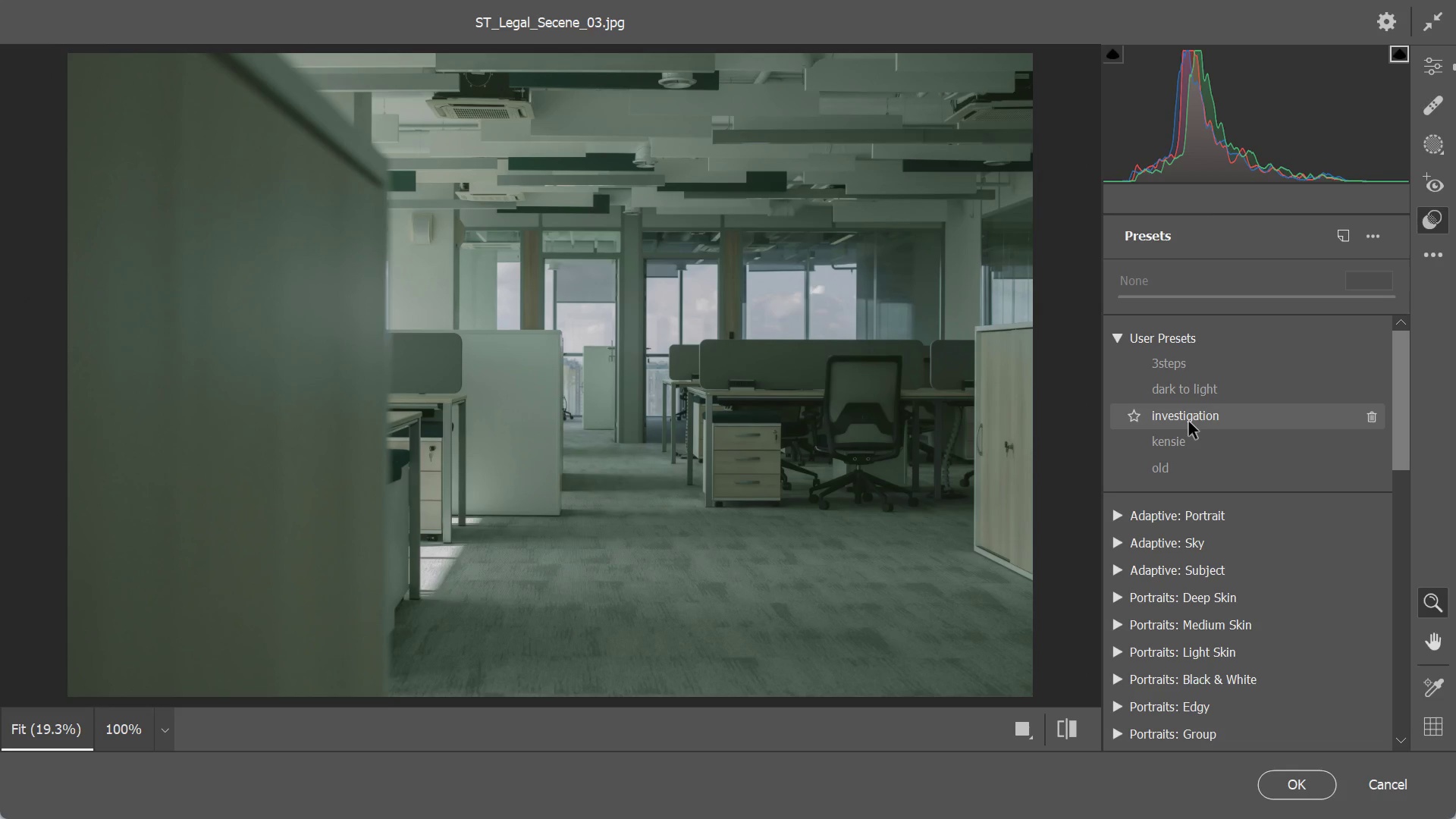 
wait(8.41)
 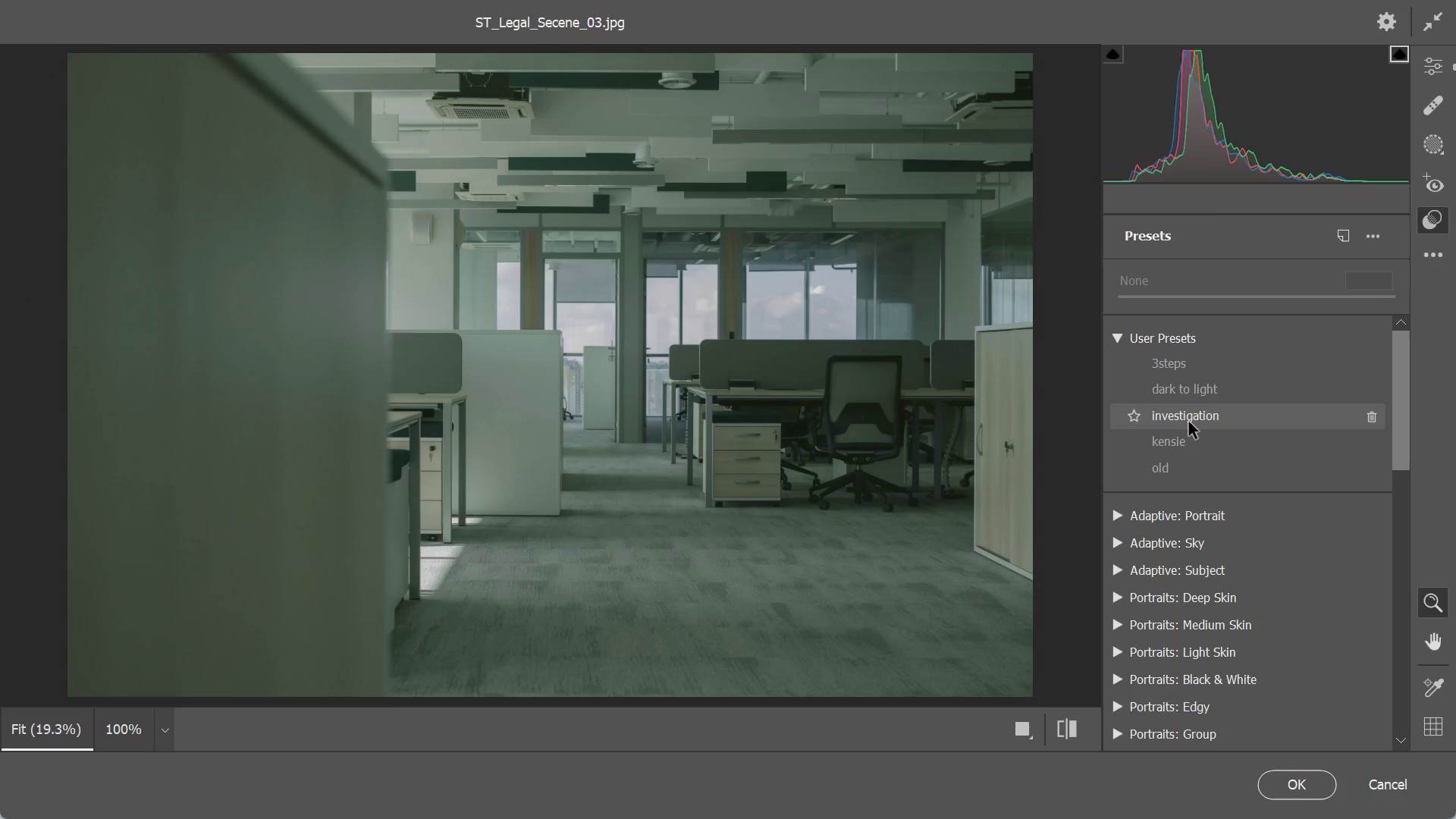 
left_click_drag(start_coordinate=[1400, 376], to_coordinate=[1416, 331])
 